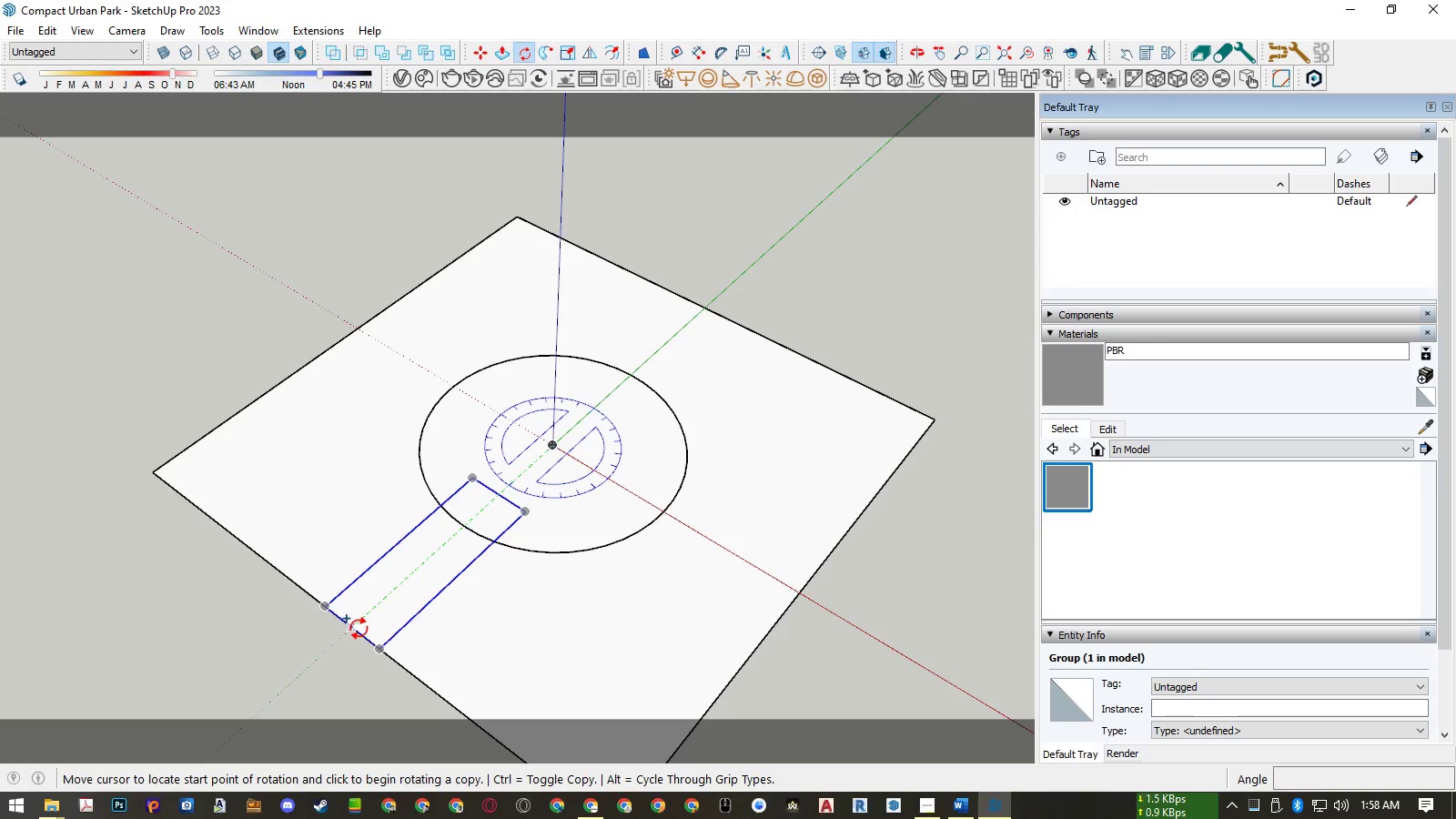 
left_click([349, 627])
 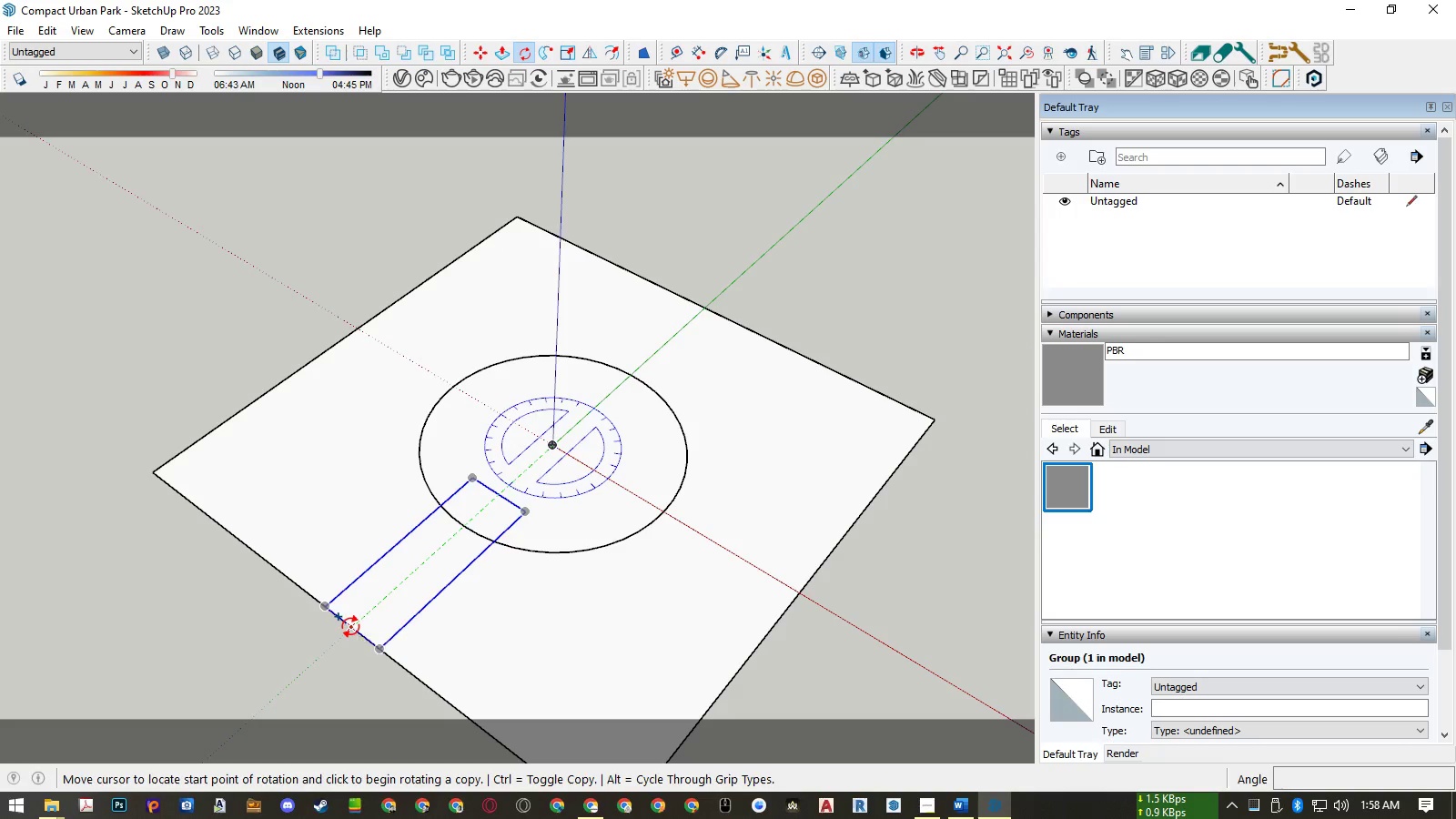 
key(Control+ControlLeft)
 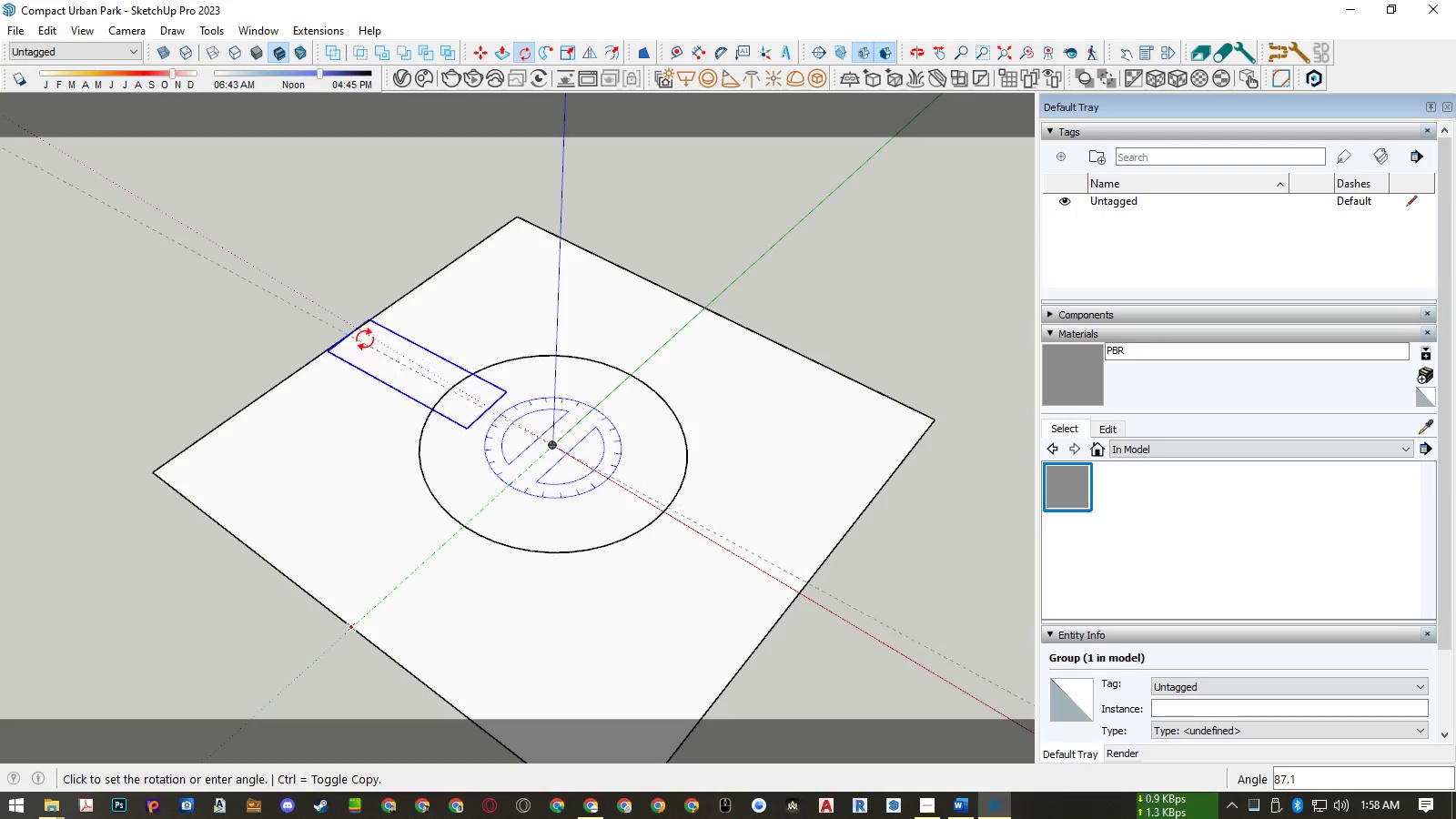 
key(Control+ControlLeft)
 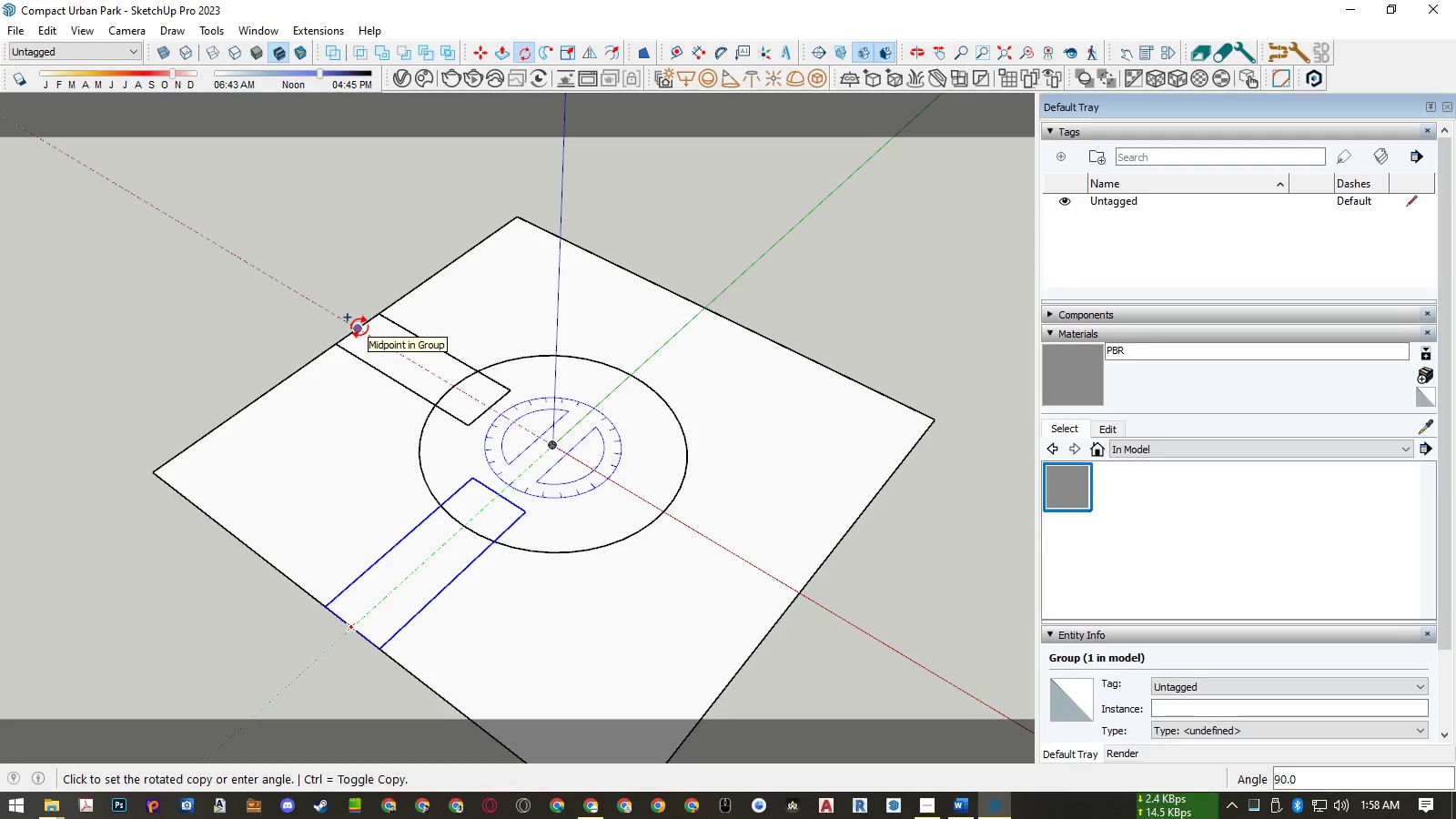 
left_click([359, 328])
 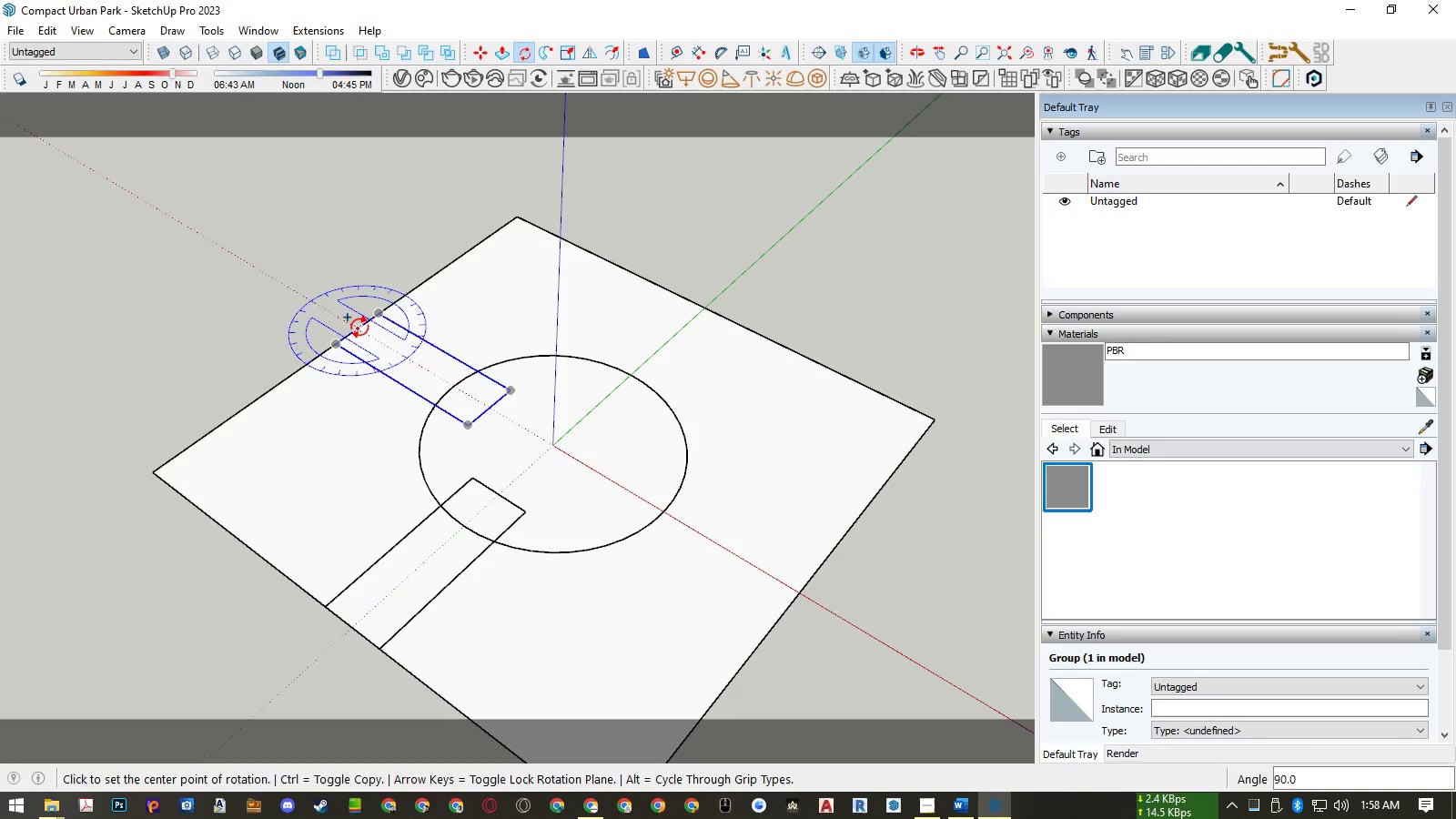 
key(NumpadMultiply)
 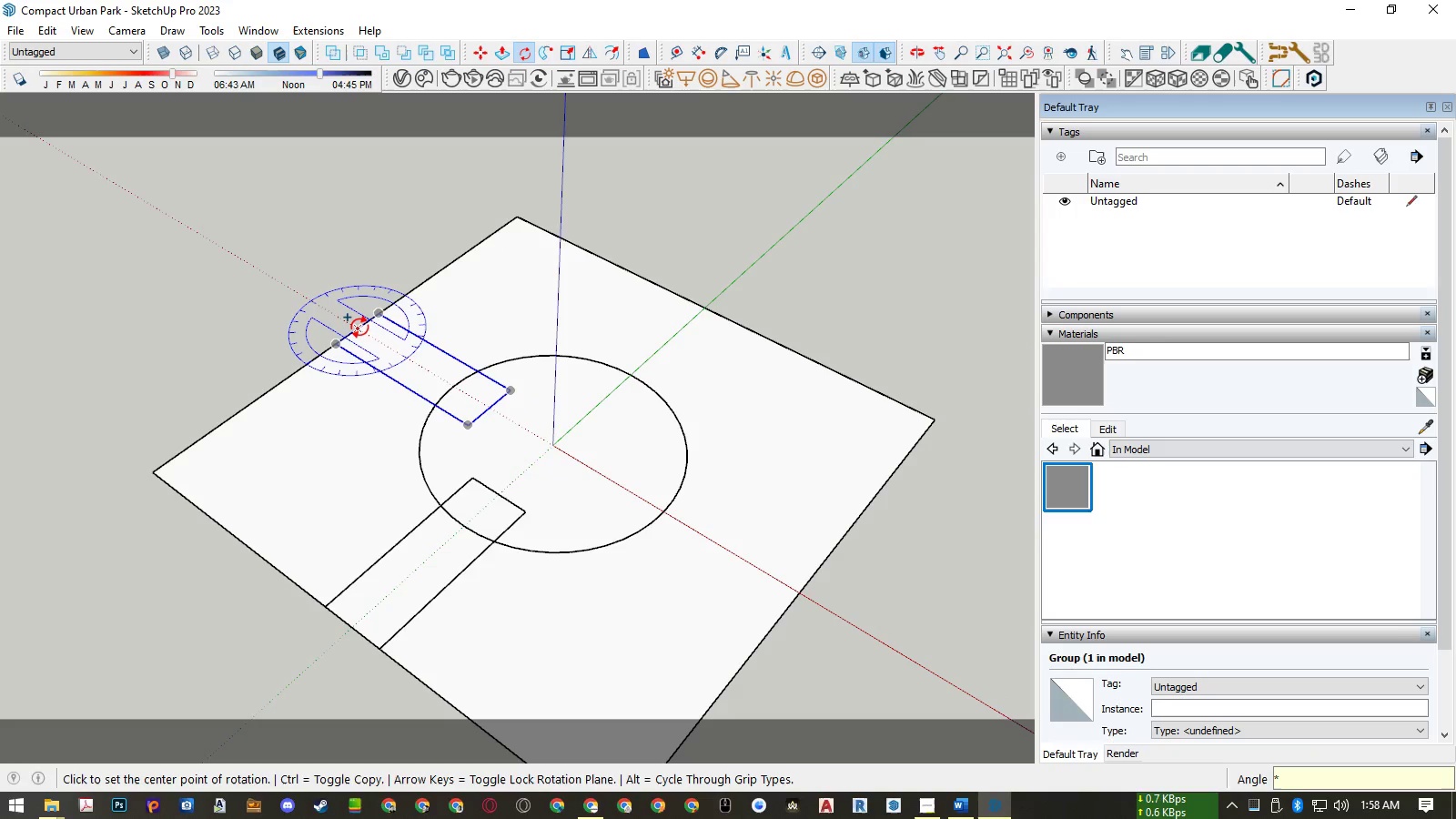 
key(Numpad3)
 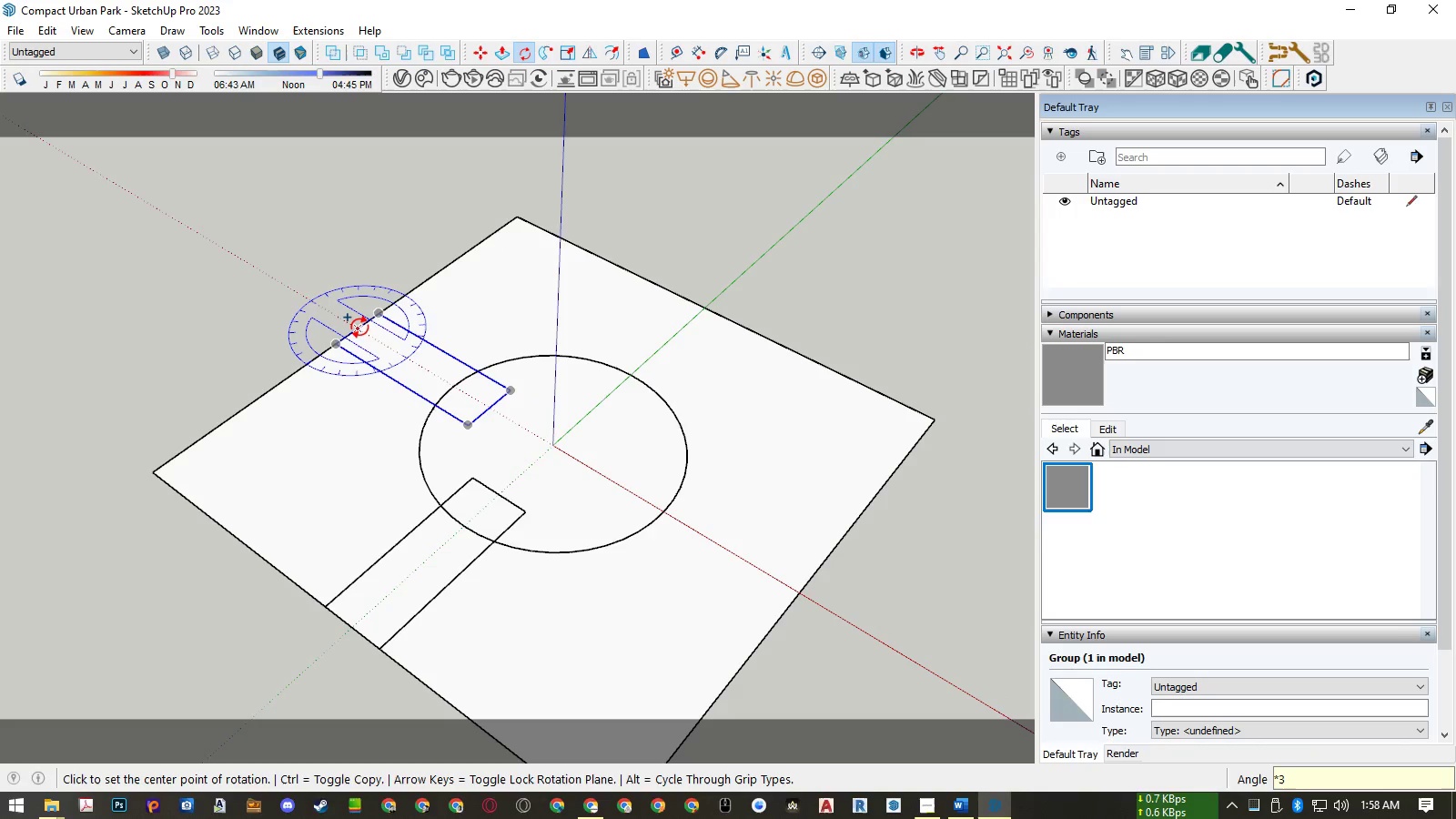 
key(NumpadEnter)
 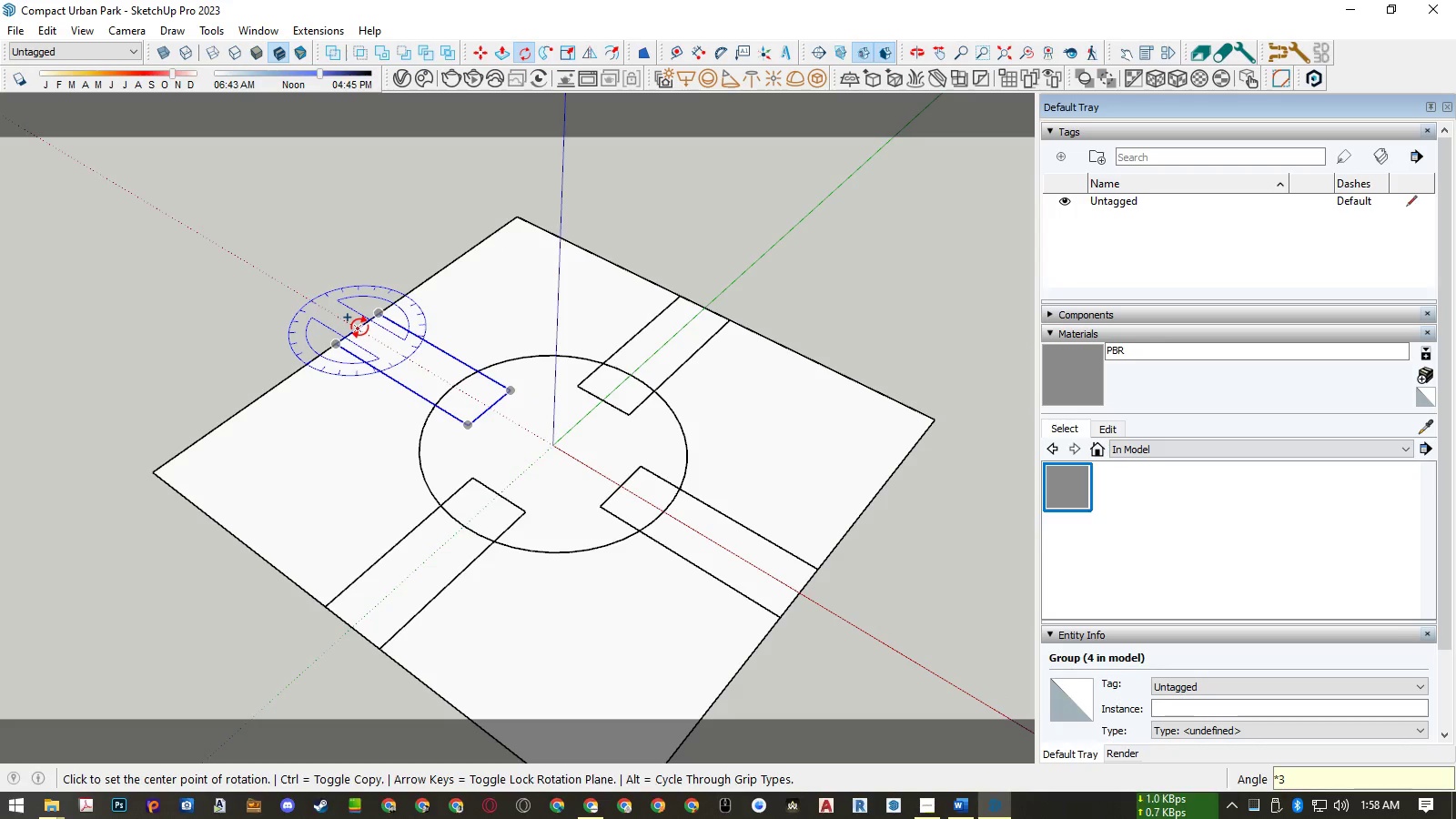 
key(Space)
 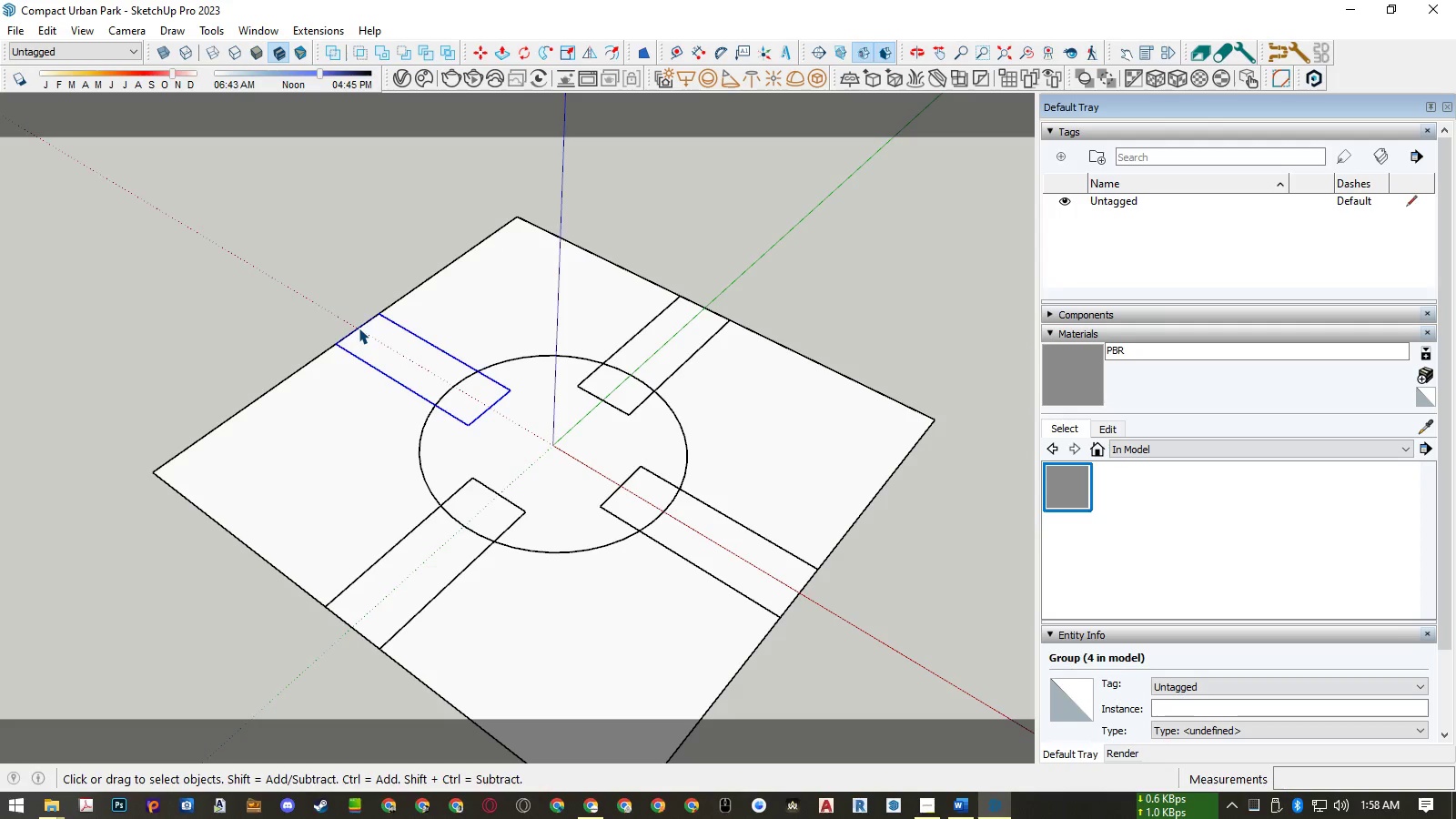 
wait(12.51)
 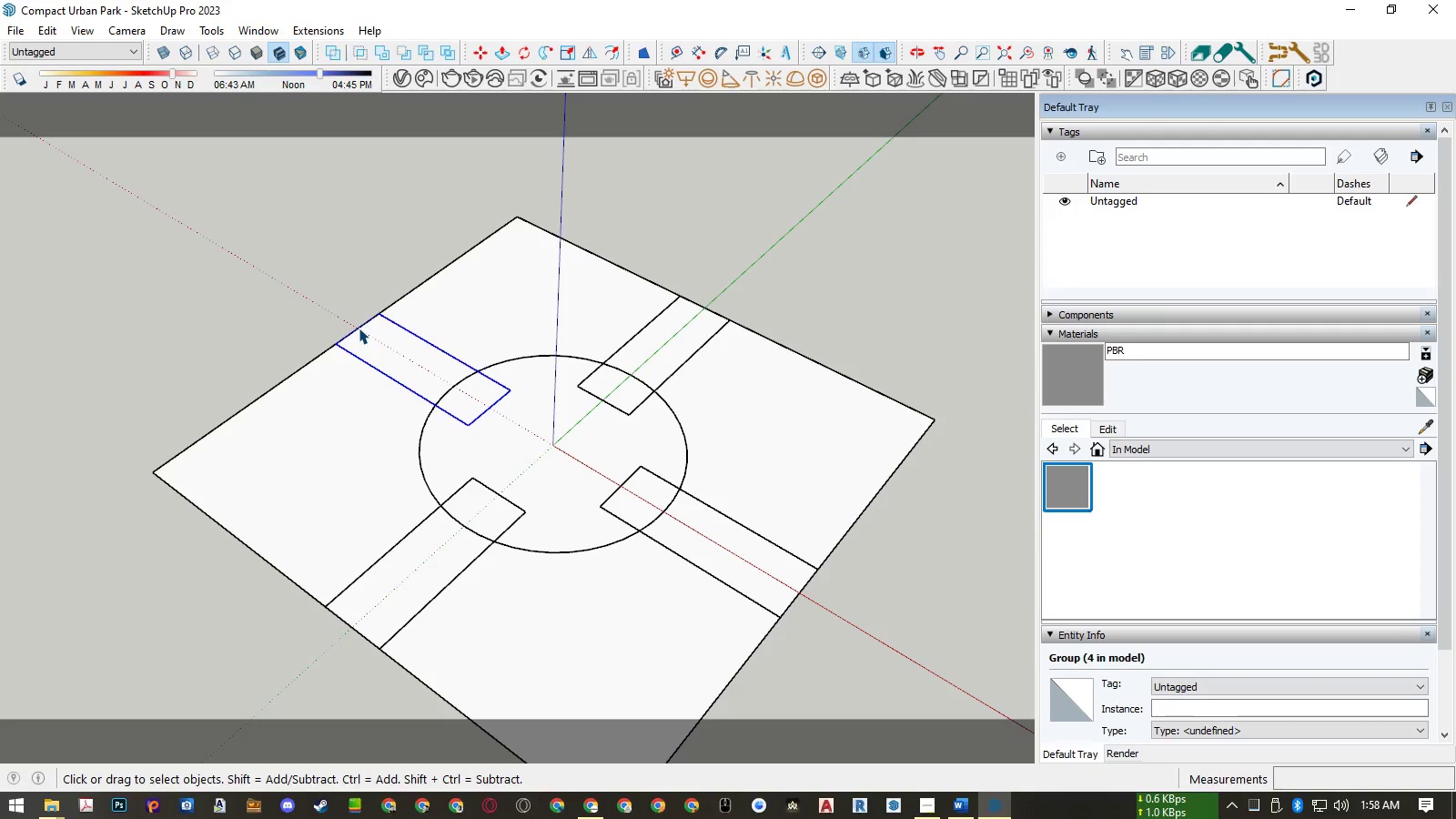 
double_click([421, 457])
 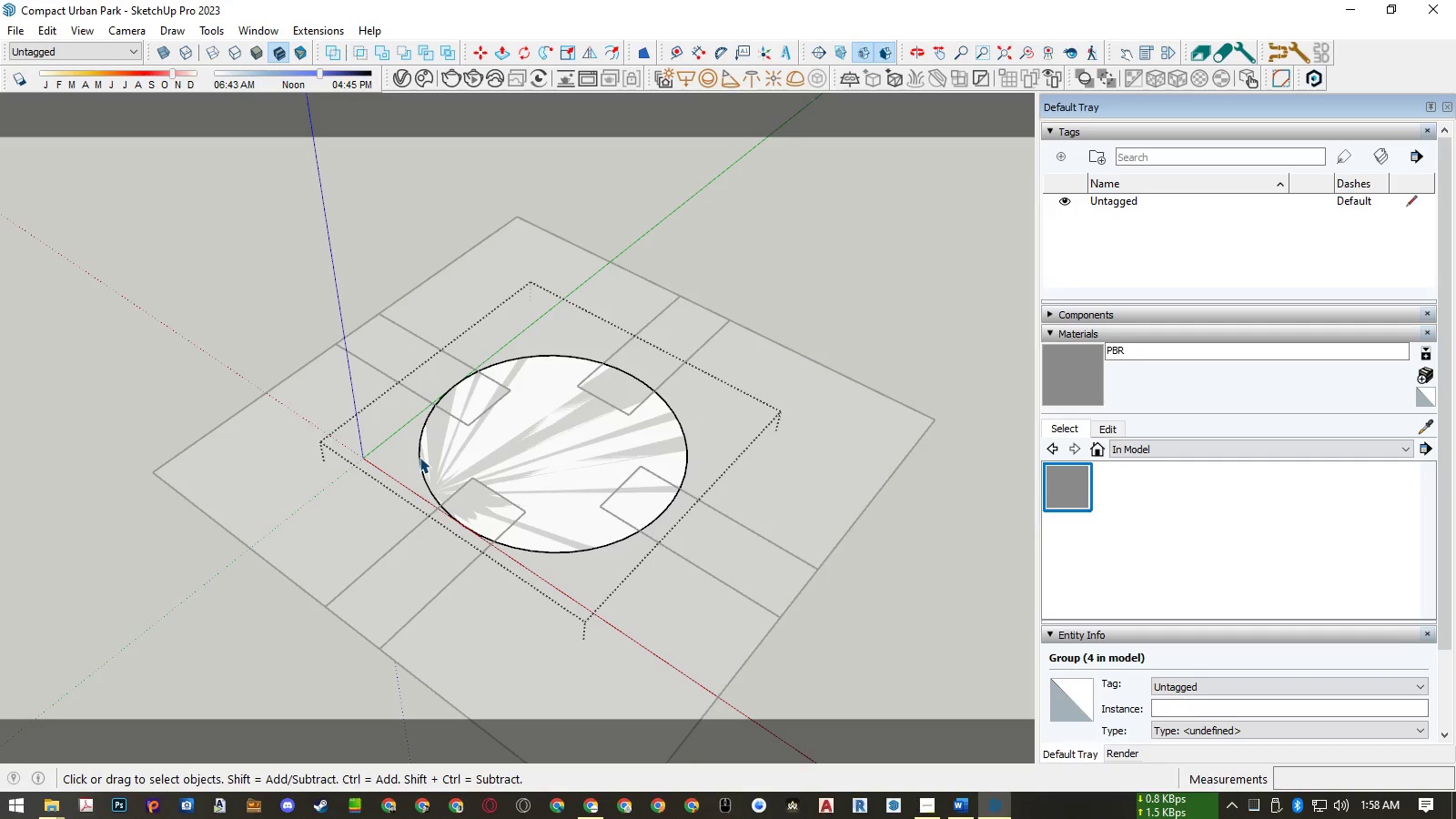 
left_click([420, 457])
 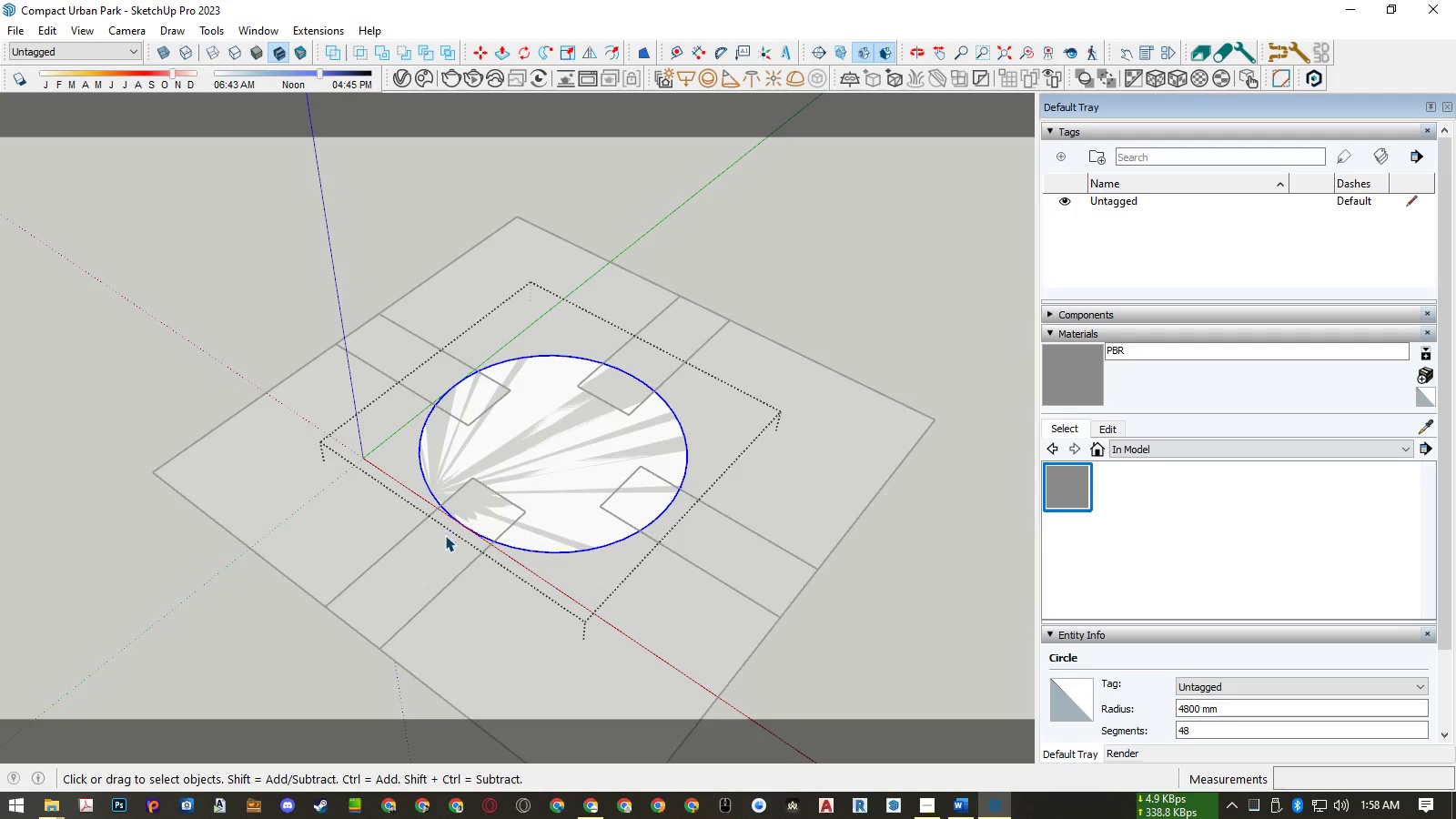 
key(Escape)
 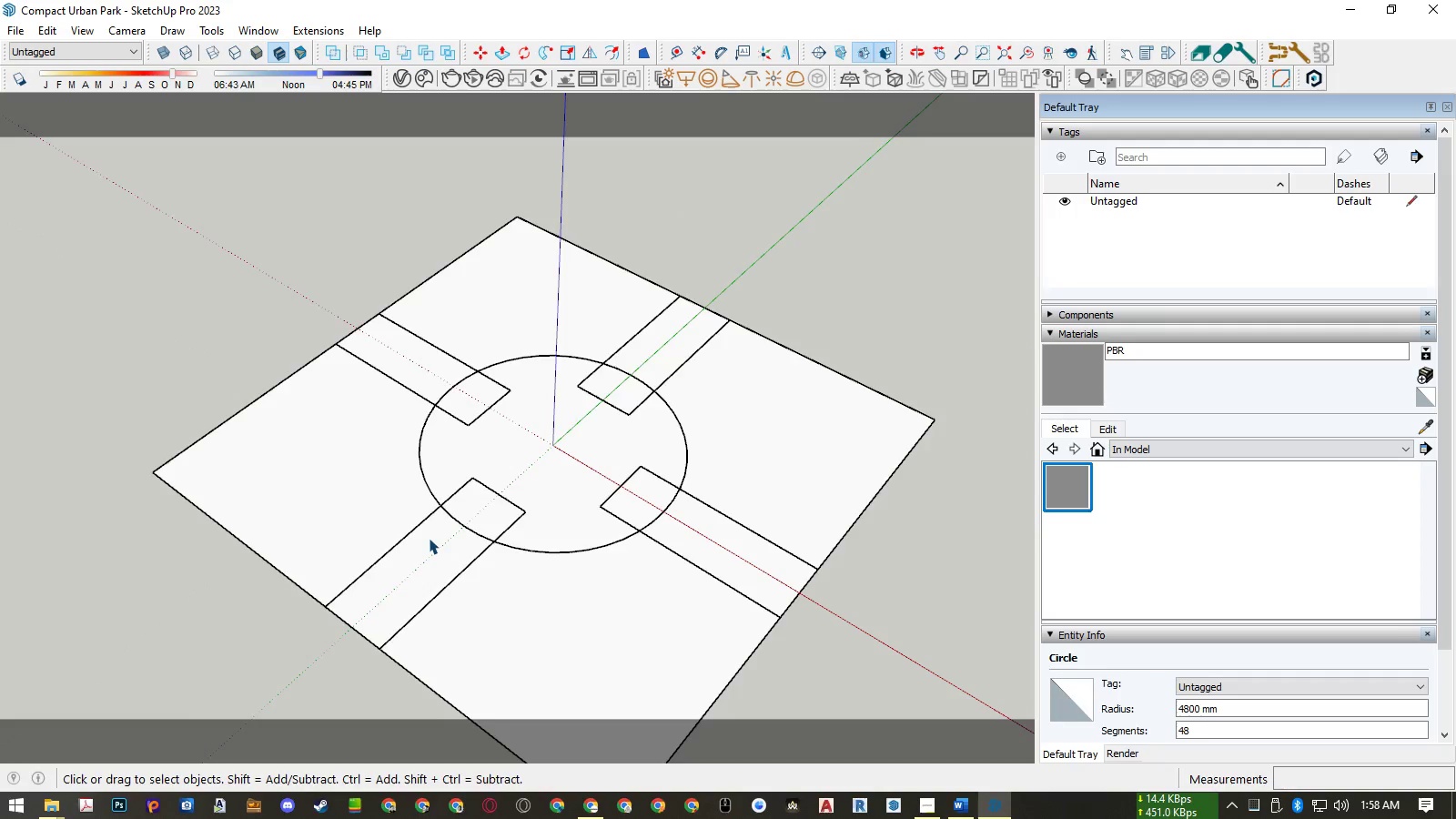 
double_click([429, 538])
 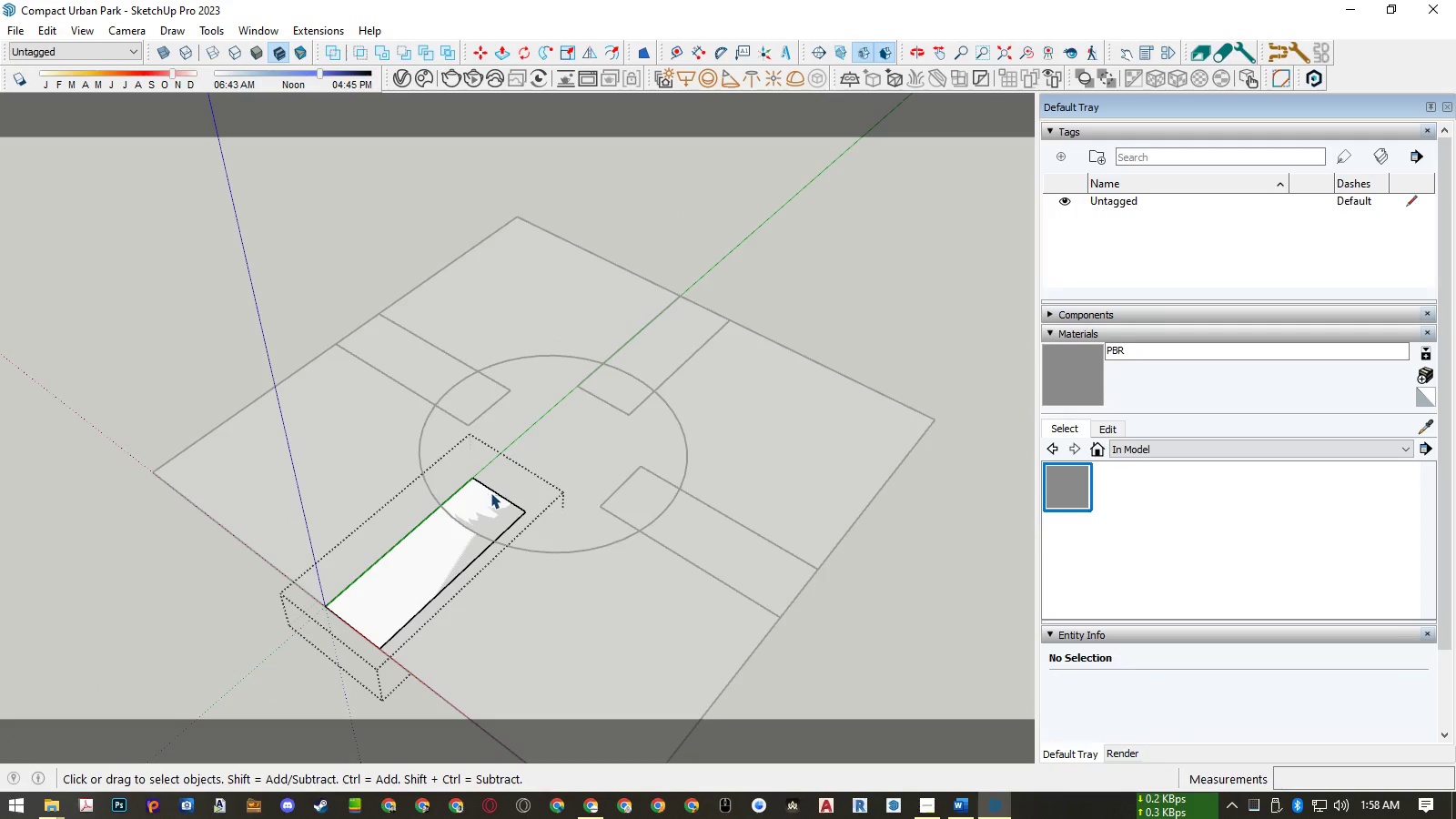 
left_click([491, 492])
 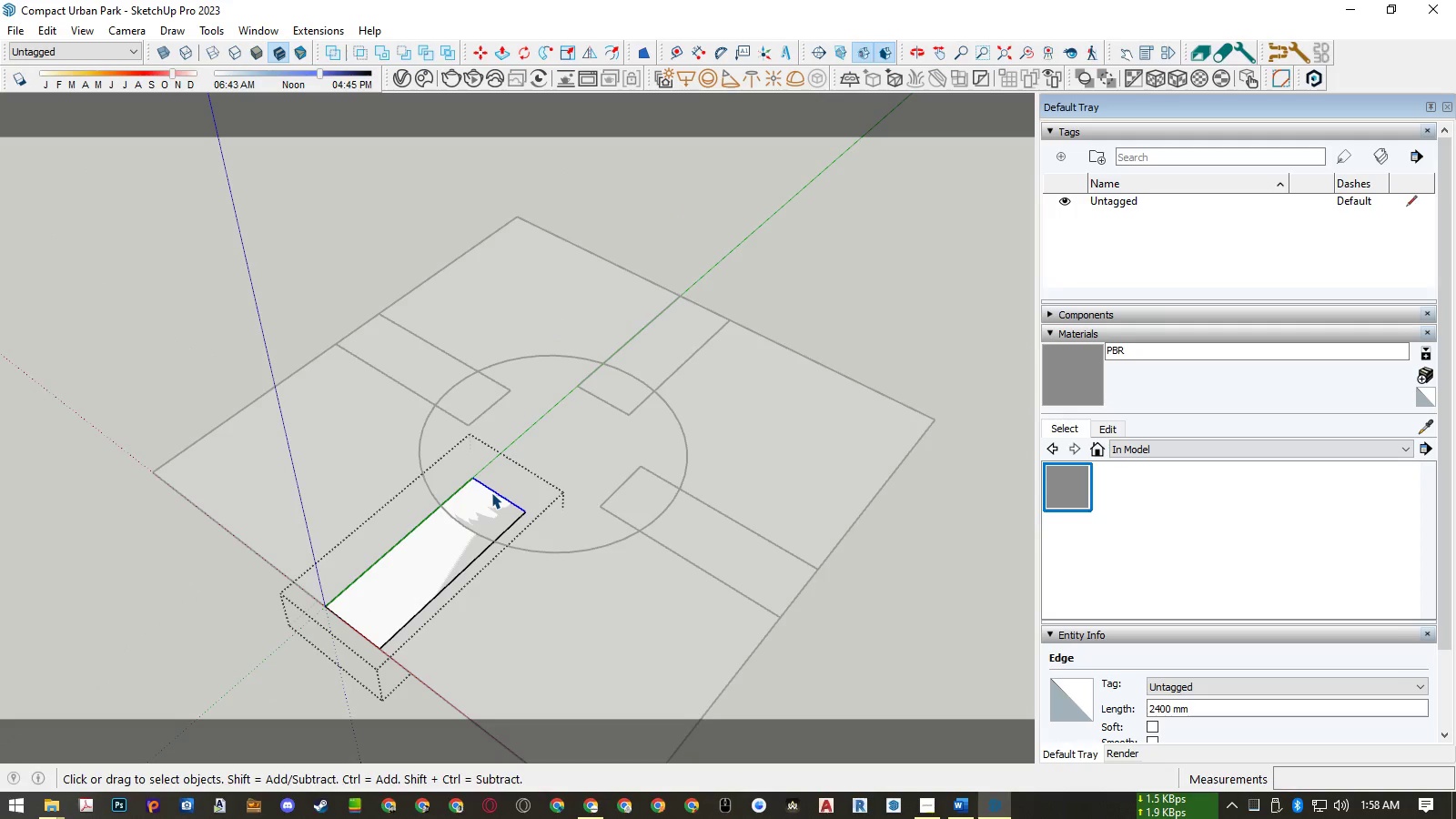 
key(Escape)
 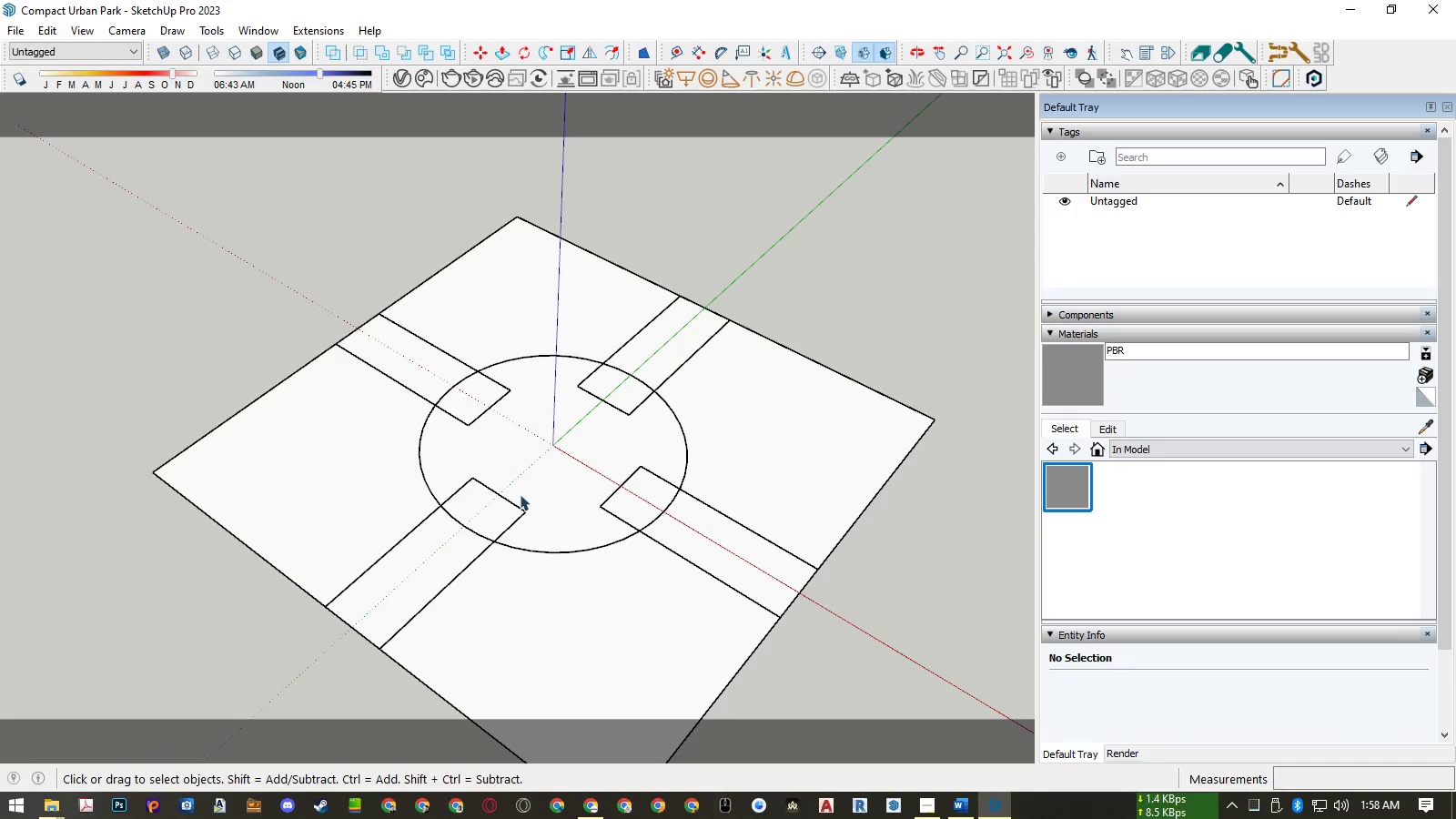 
left_click([511, 500])
 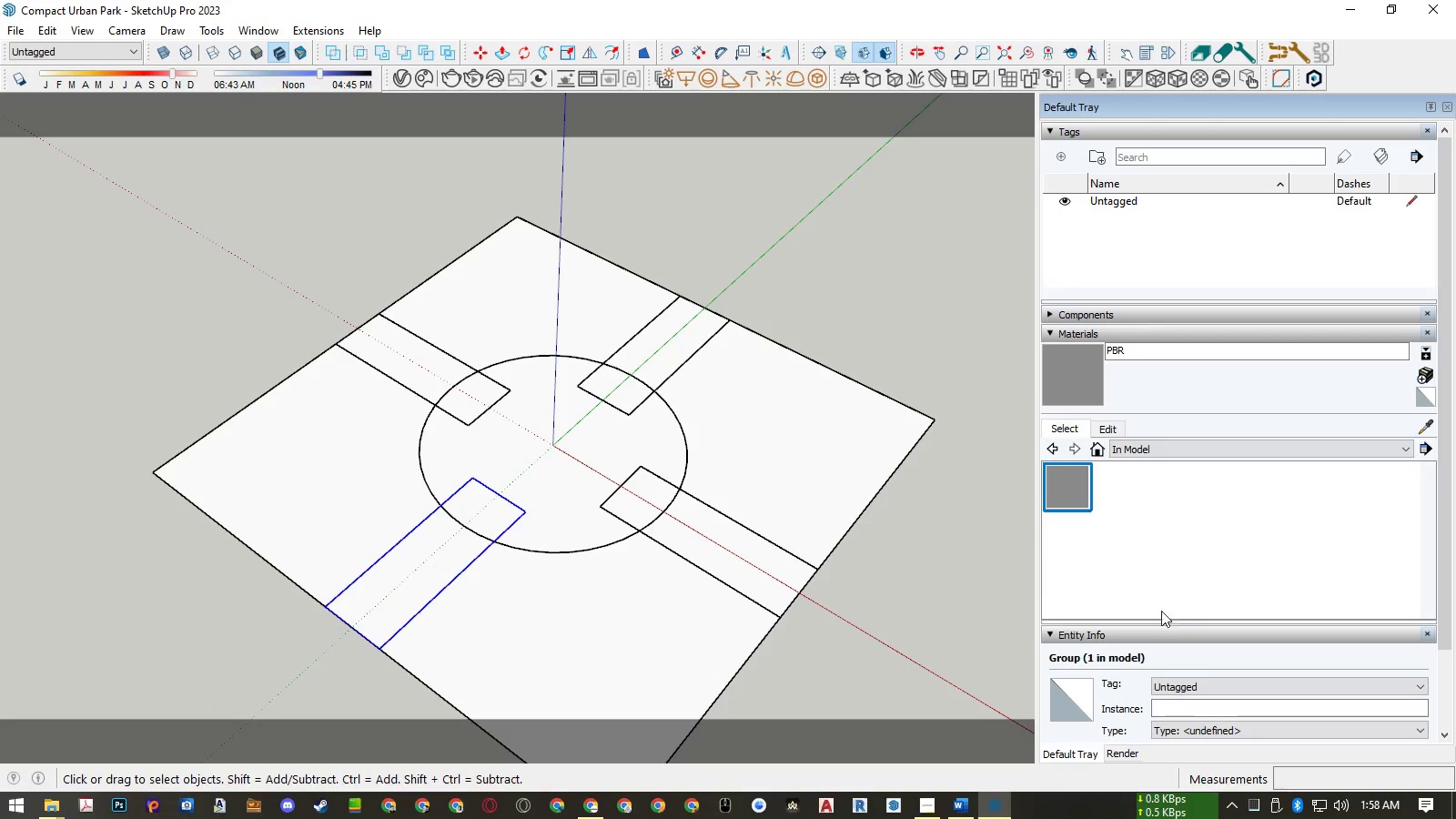 
left_click_drag(start_coordinate=[1162, 622], to_coordinate=[1167, 601])
 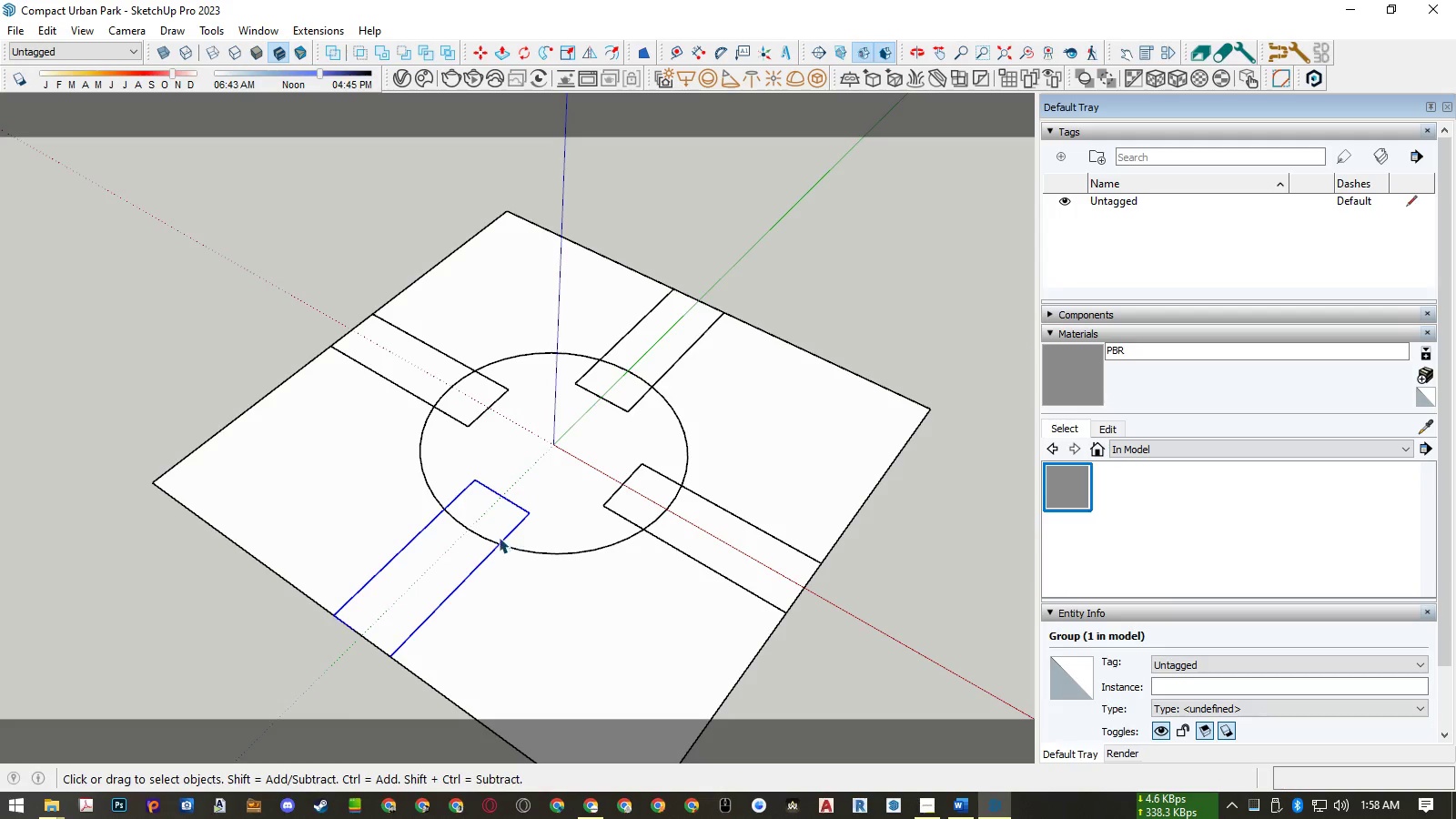 
double_click([544, 520])
 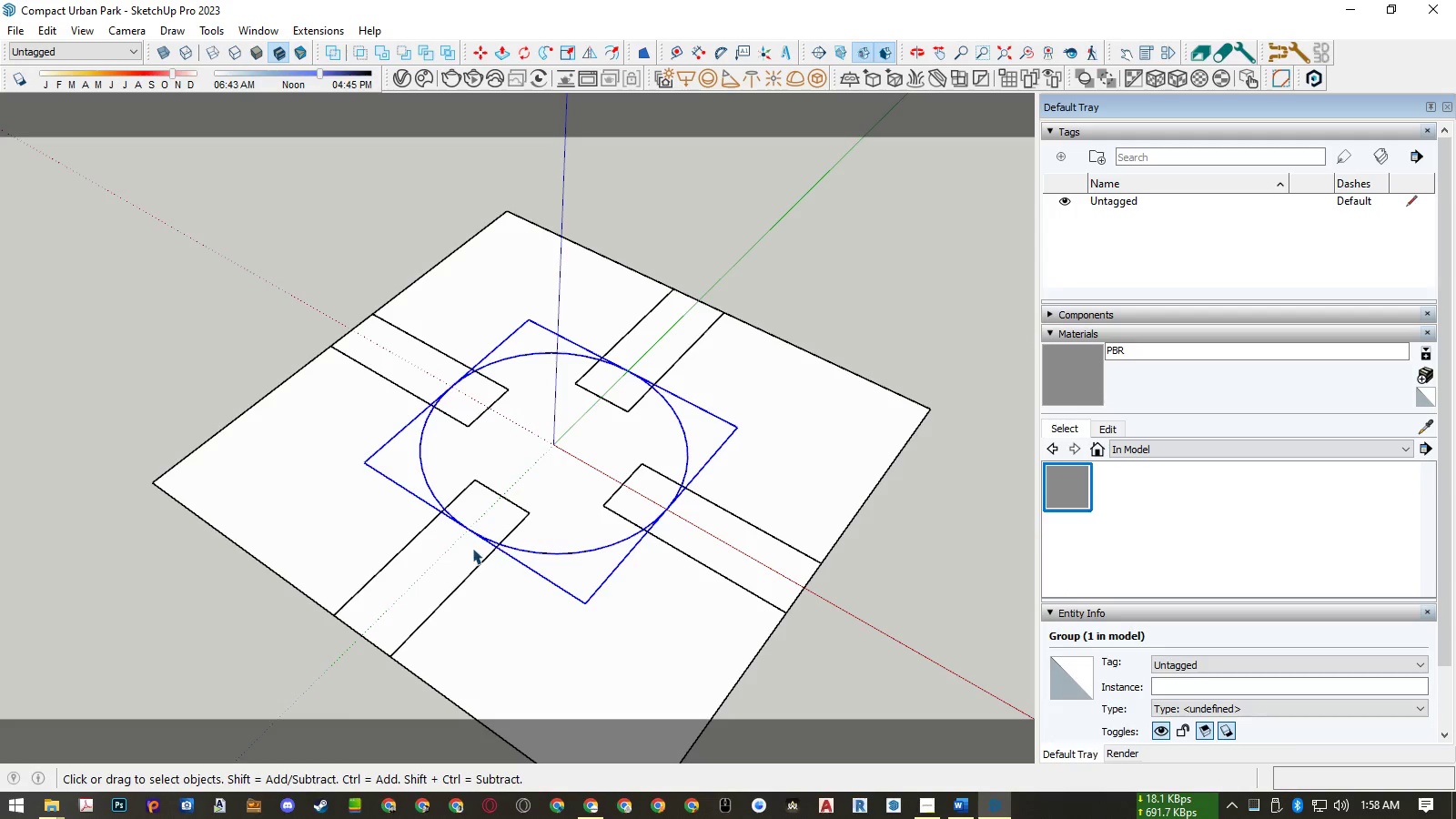 
hold_key(key=ControlLeft, duration=1.53)
triple_click([460, 551])
 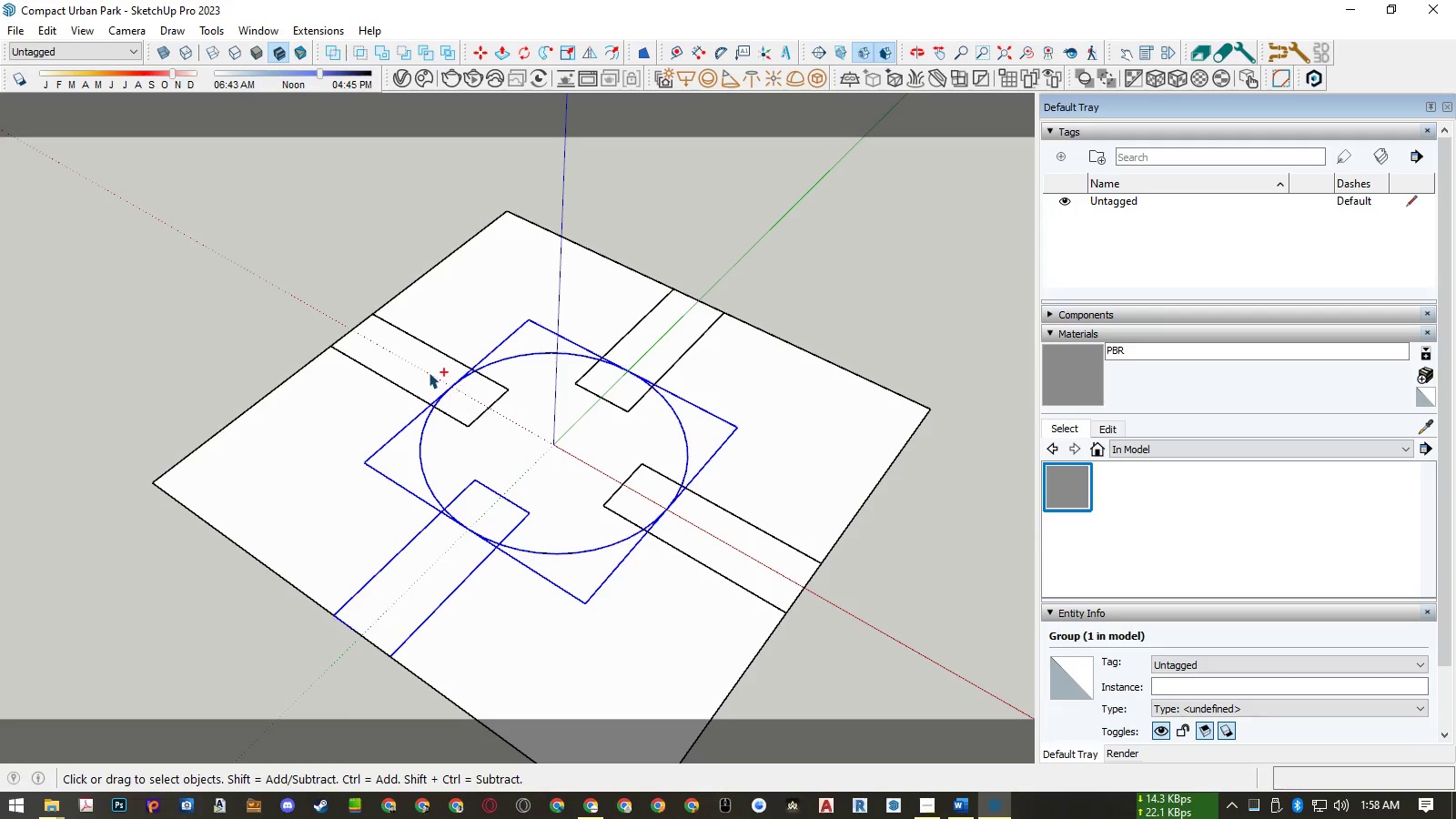 
triple_click([429, 372])
 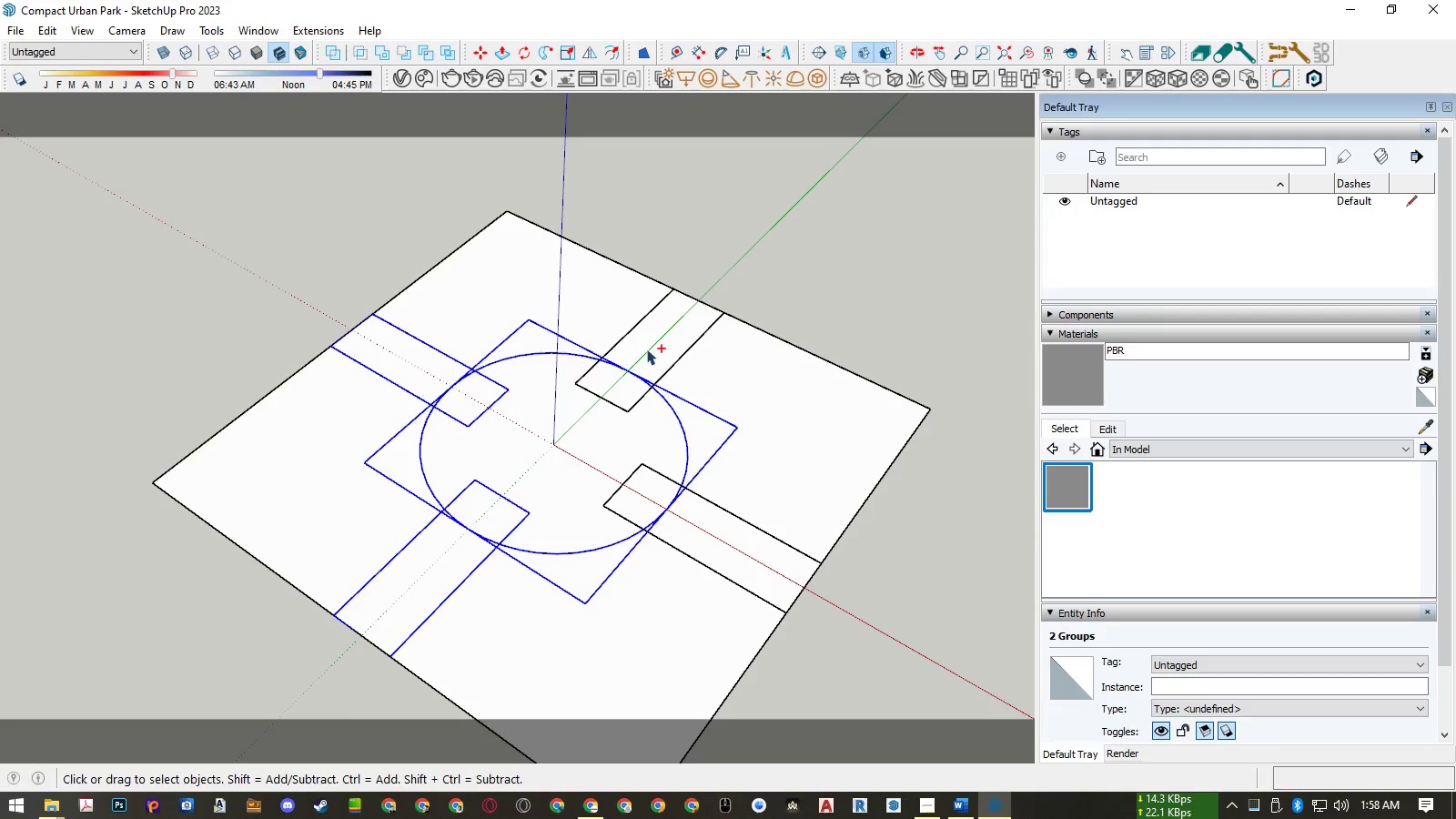 
triple_click([651, 348])
 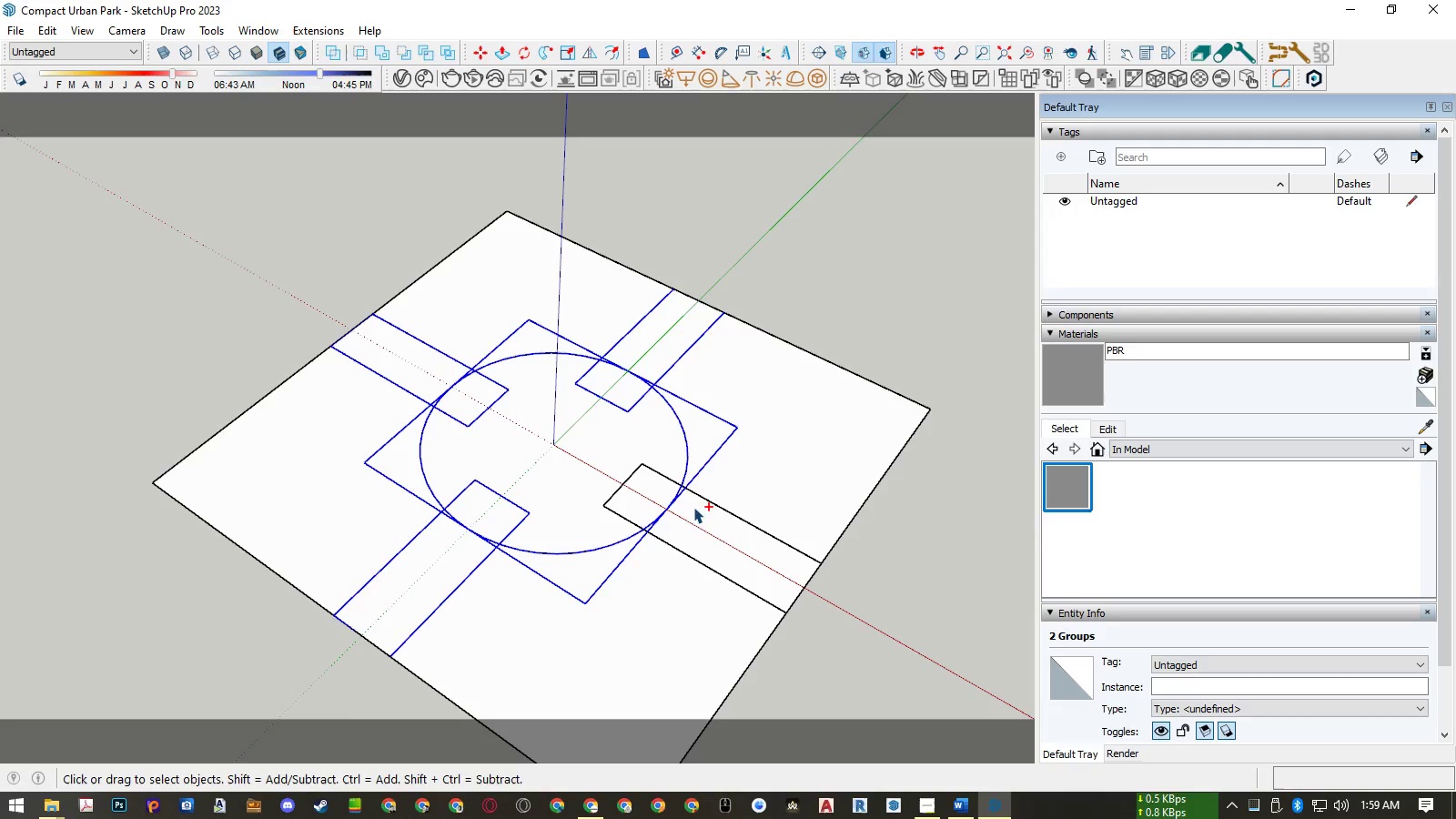 
hold_key(key=ControlLeft, duration=1.53)
triple_click([698, 525])
 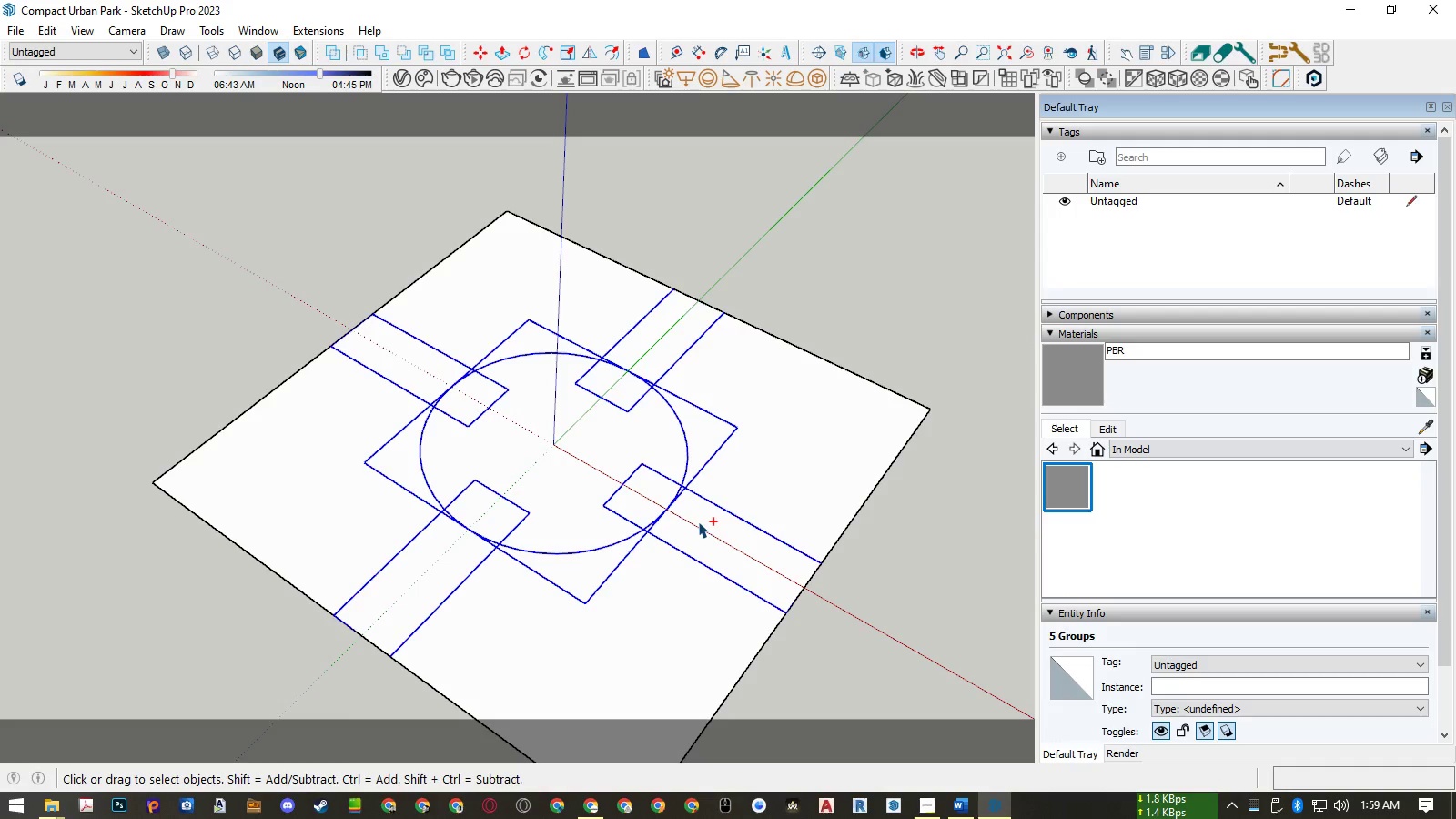 
key(Control+G)
 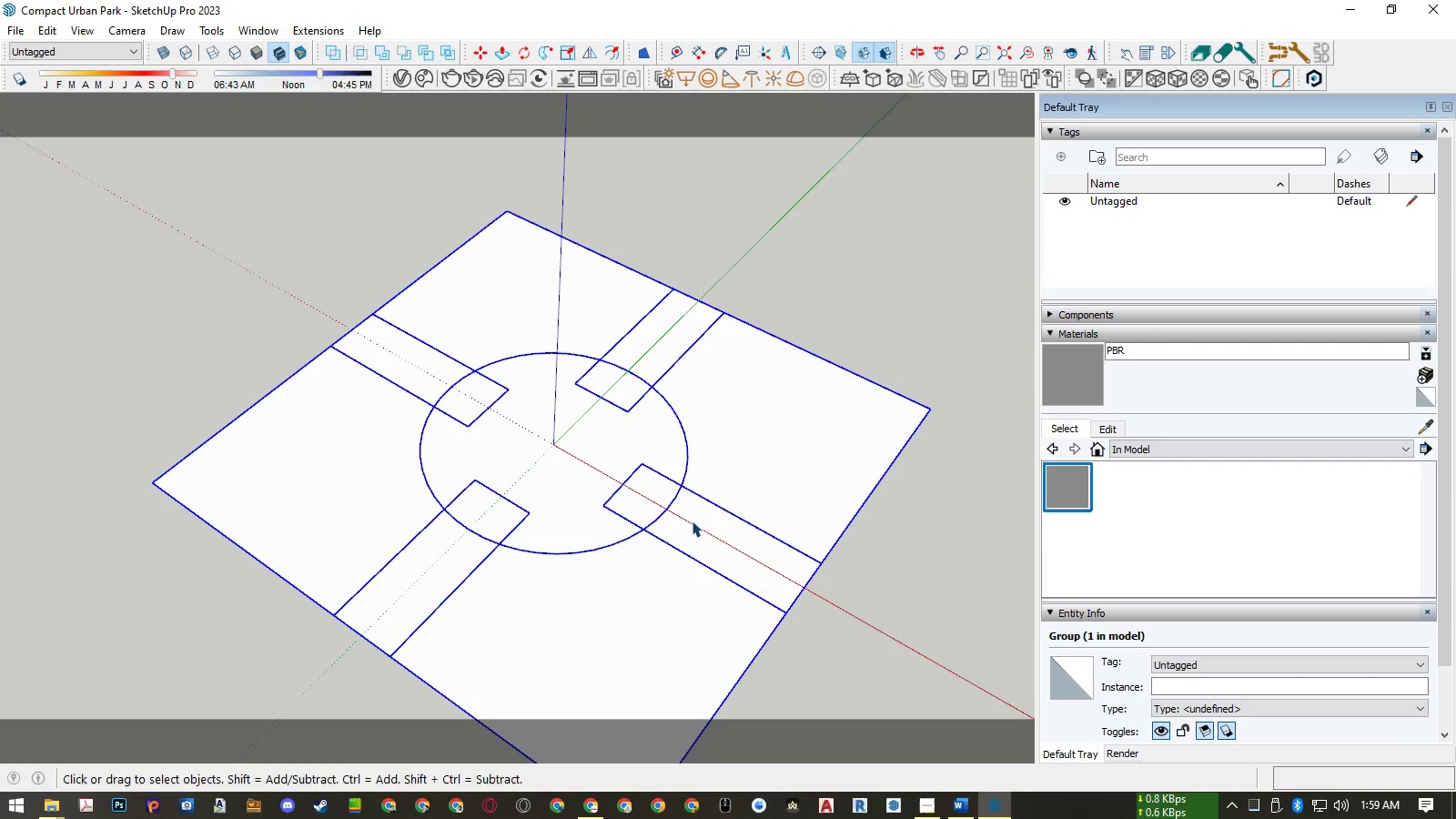 
double_click([692, 521])
 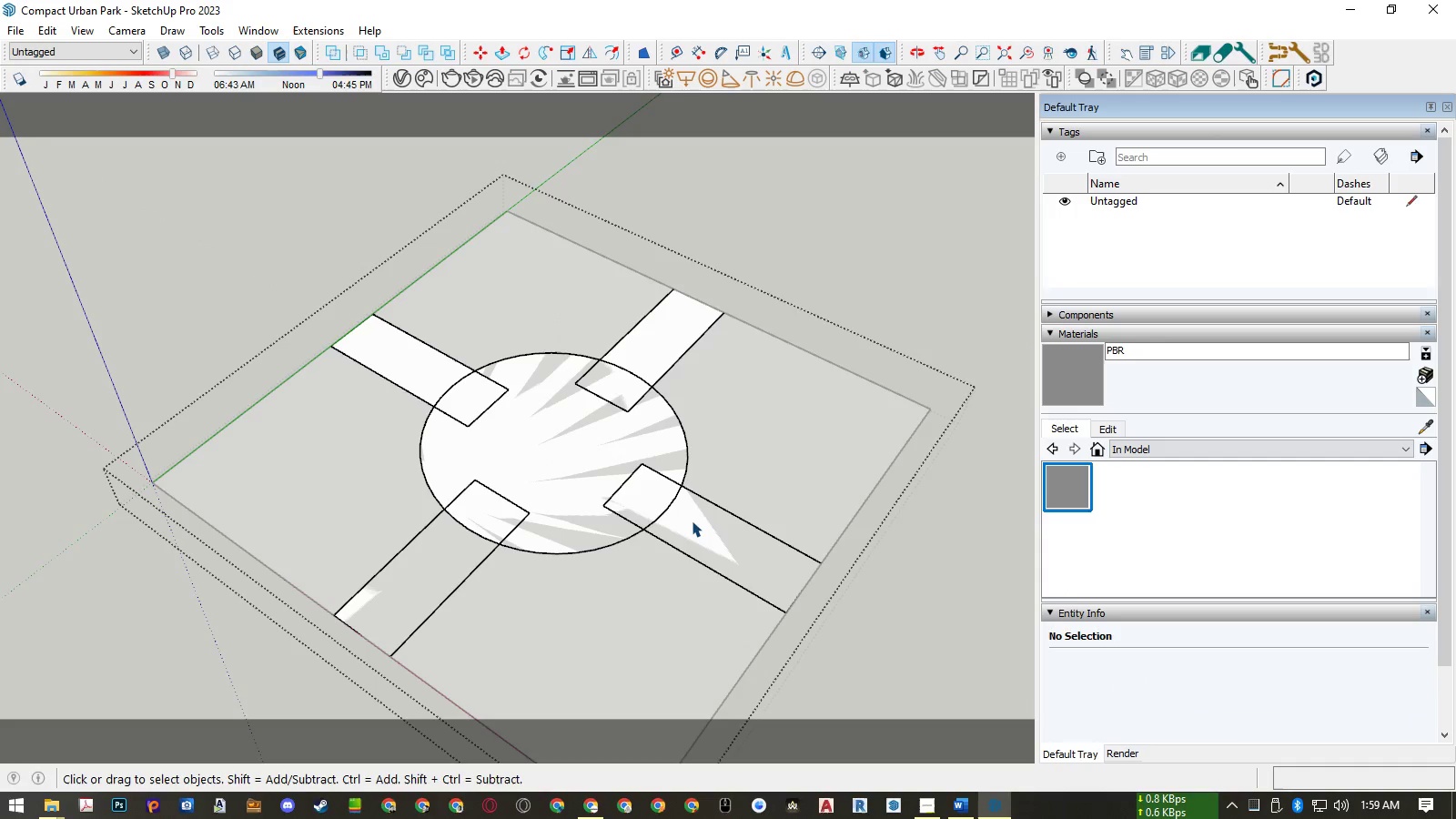 
key(Control+A)
 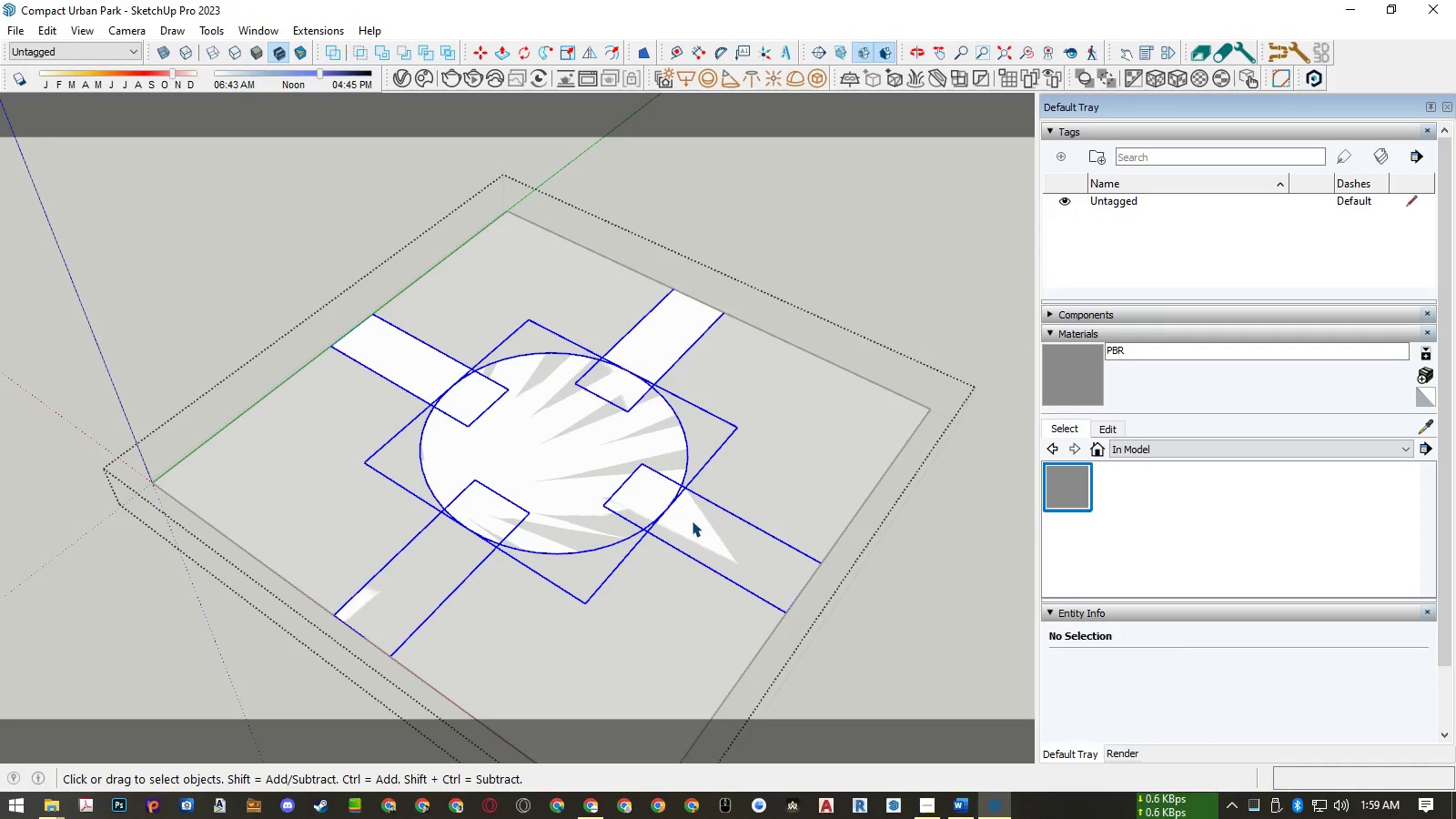 
type(Xe)
 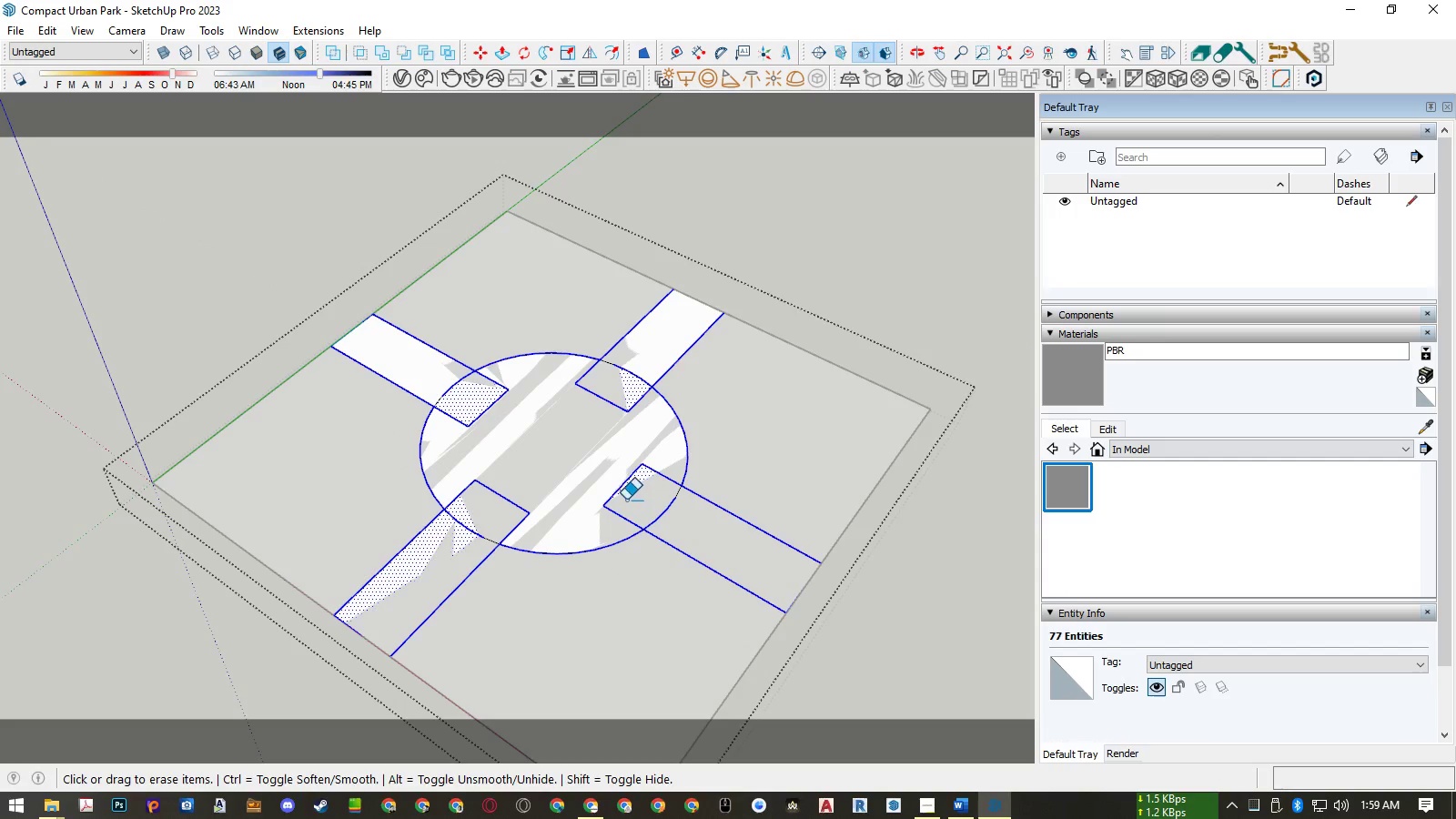 
left_click_drag(start_coordinate=[626, 499], to_coordinate=[609, 469])
 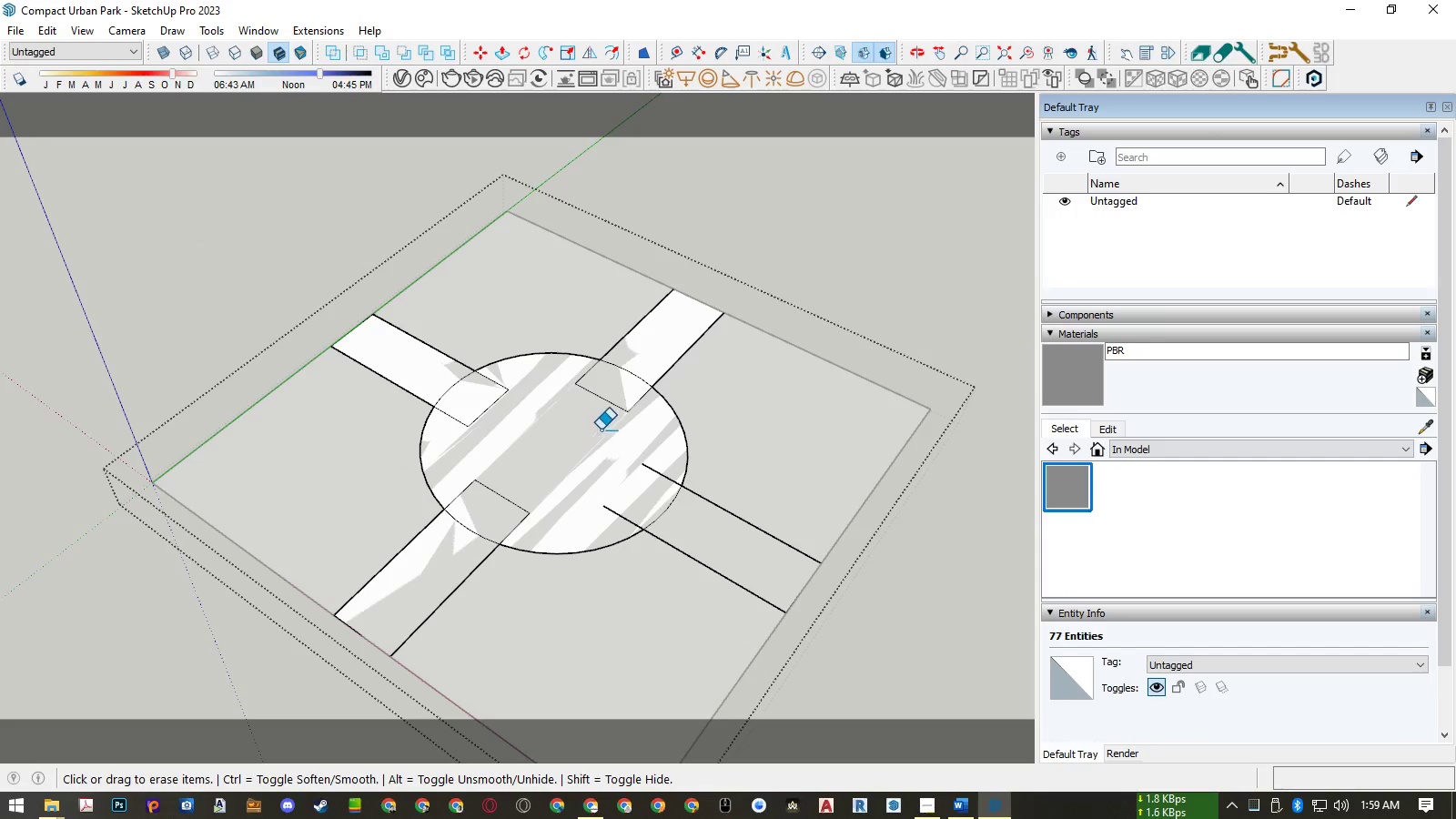 
left_click_drag(start_coordinate=[601, 430], to_coordinate=[603, 402])
 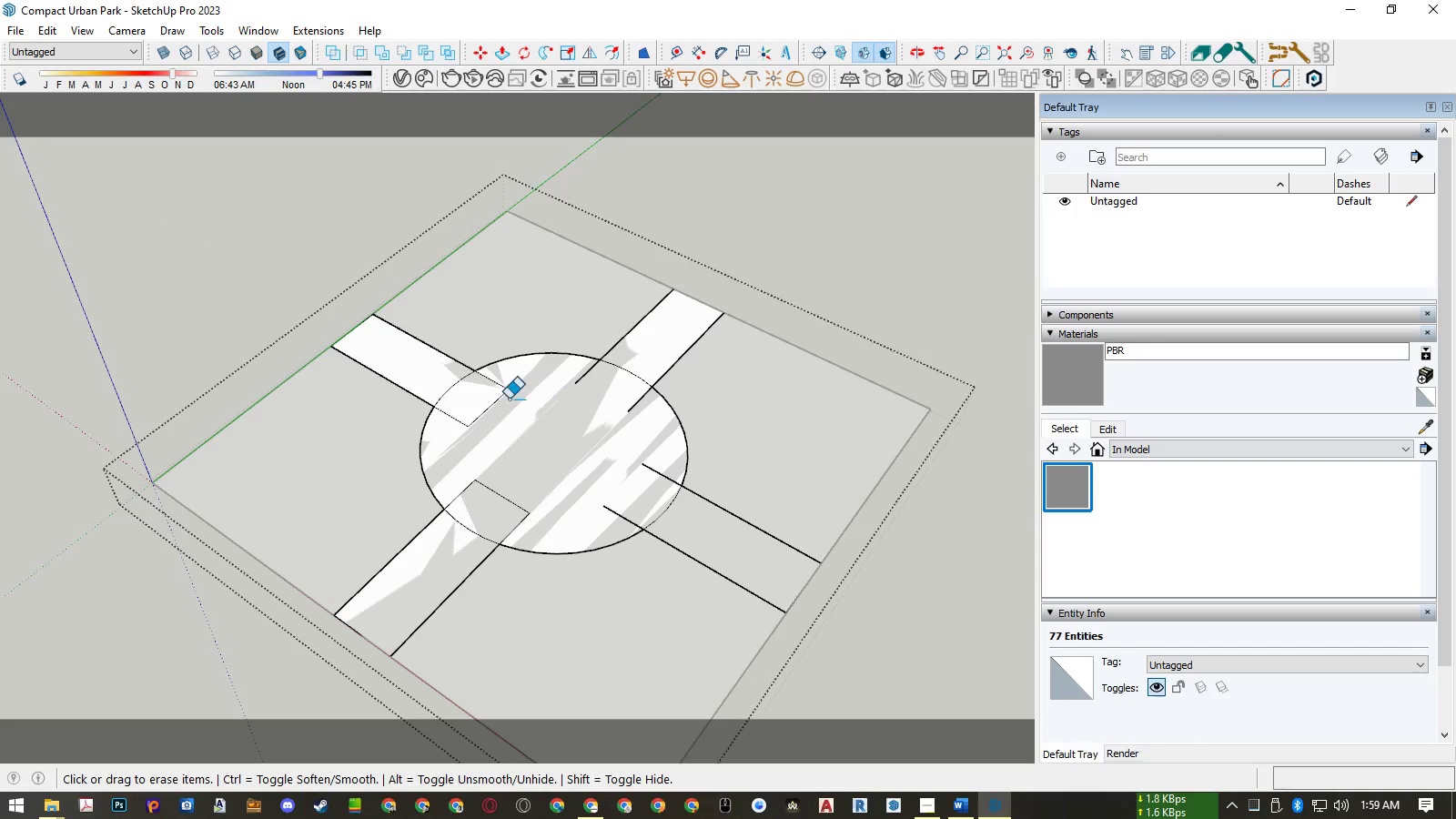 
left_click_drag(start_coordinate=[504, 399], to_coordinate=[492, 402])
 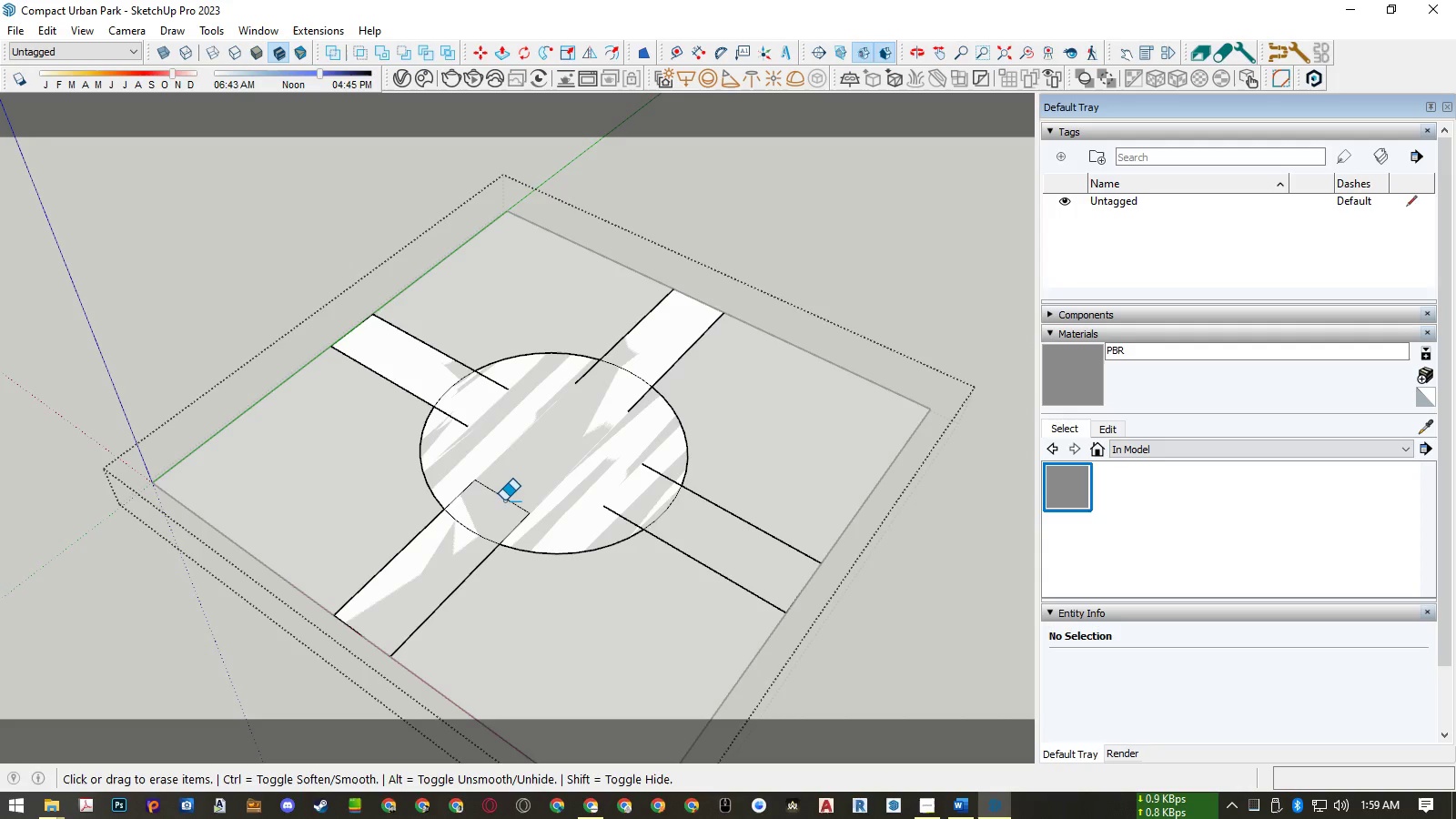 
triple_click([506, 500])
 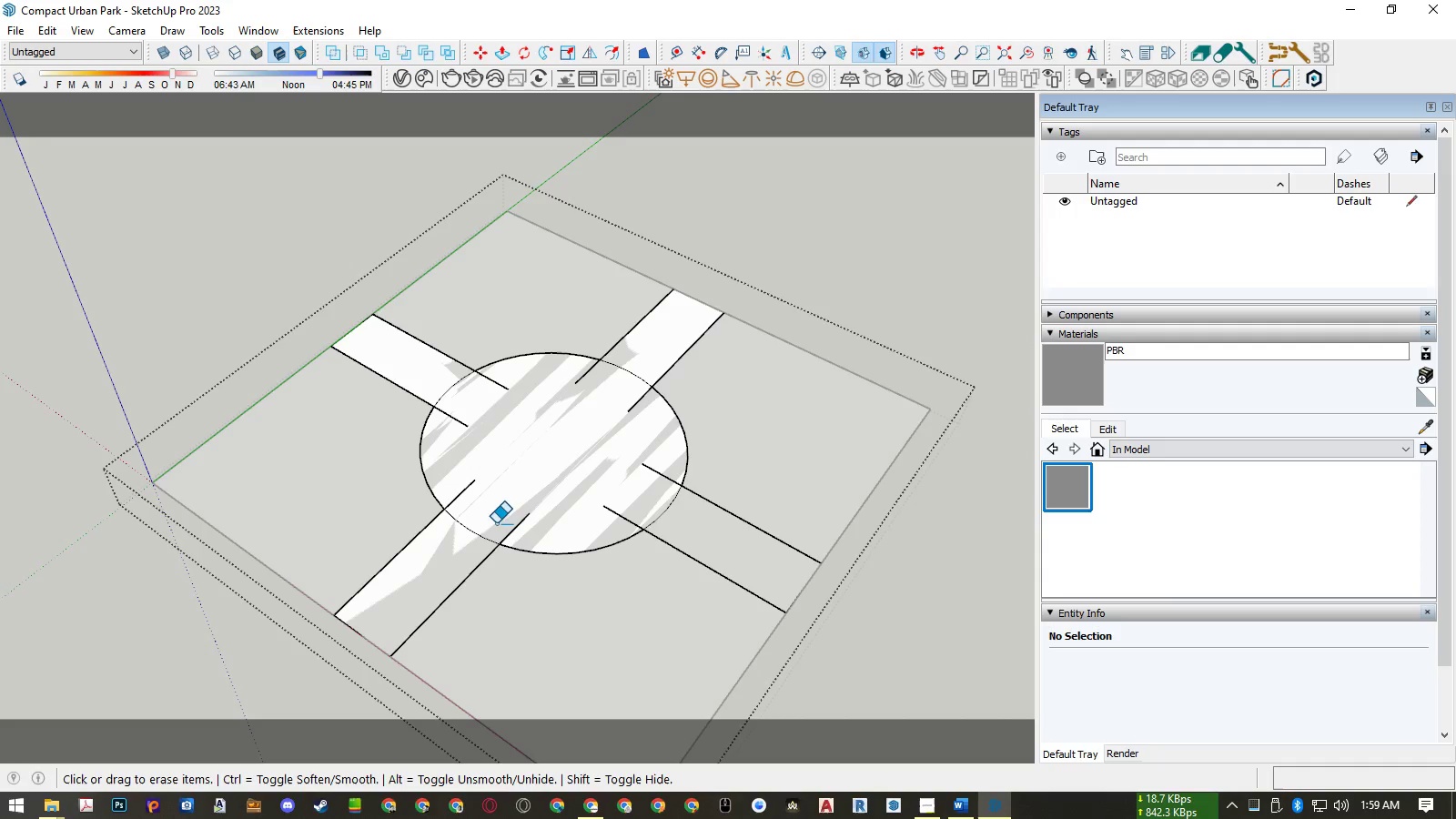 
left_click_drag(start_coordinate=[534, 533], to_coordinate=[459, 477])
 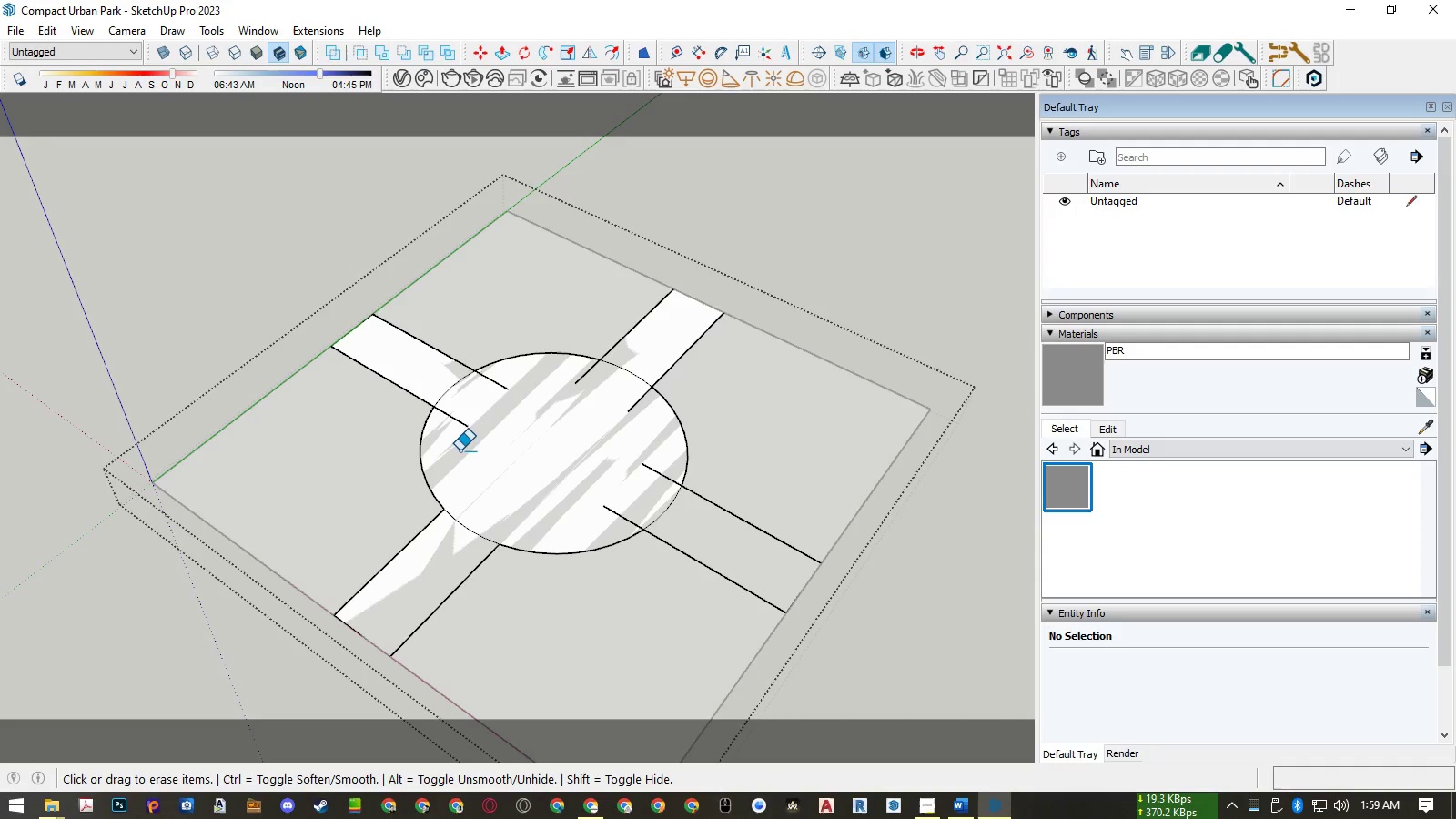 
left_click_drag(start_coordinate=[460, 448], to_coordinate=[511, 385])
 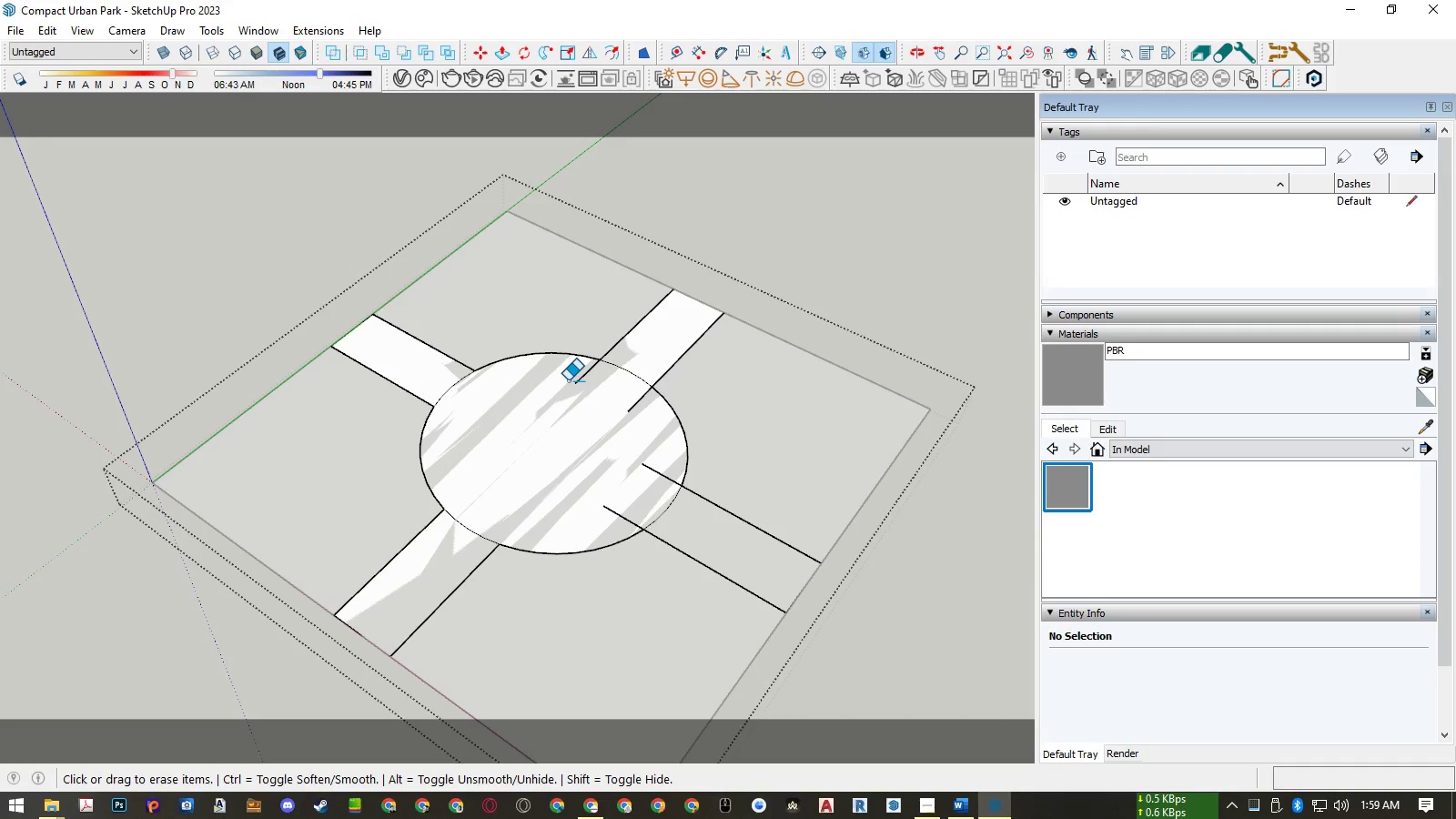 
left_click_drag(start_coordinate=[568, 380], to_coordinate=[638, 408])
 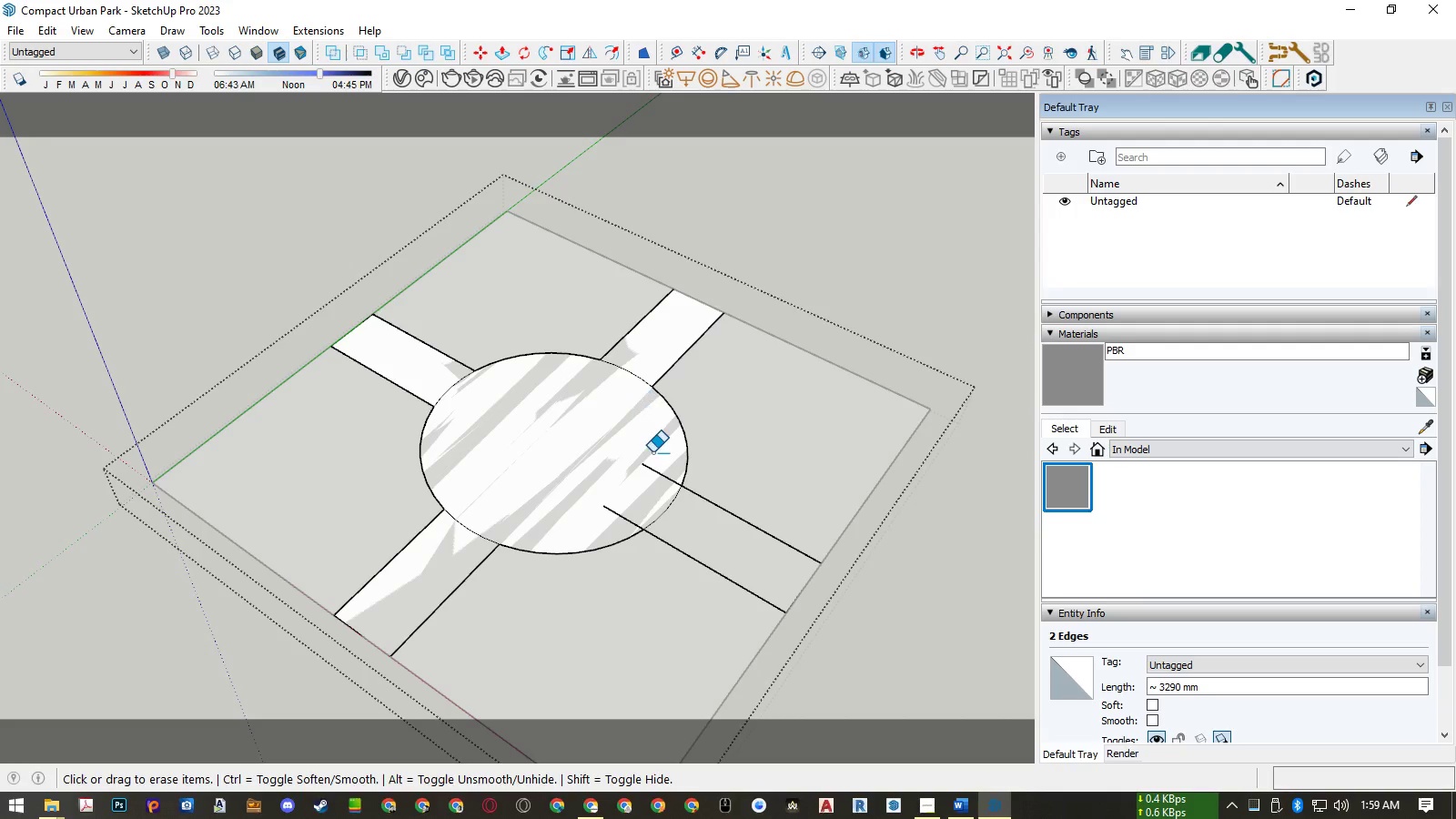 
left_click_drag(start_coordinate=[652, 453], to_coordinate=[612, 518])
 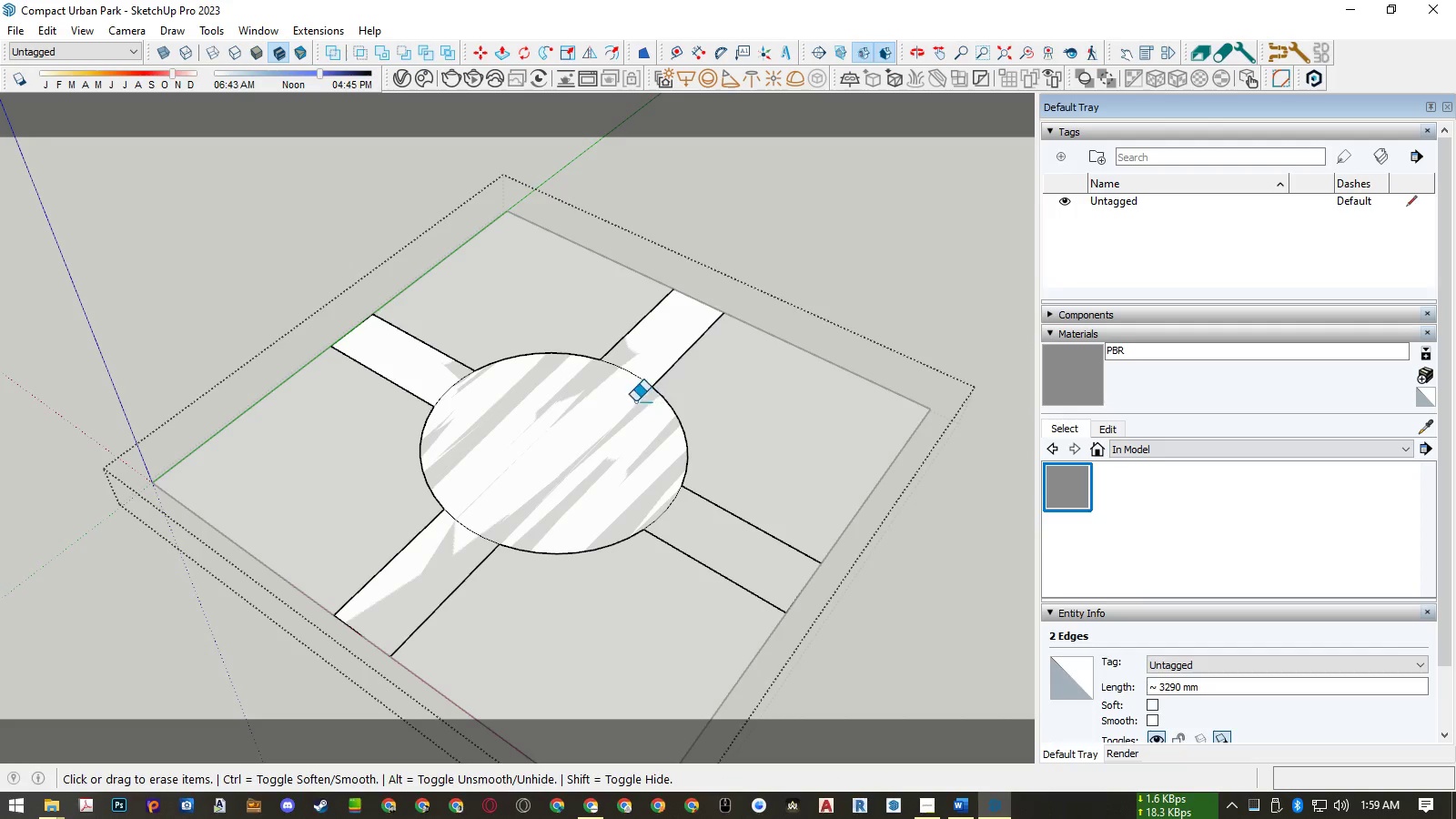 
left_click_drag(start_coordinate=[619, 390], to_coordinate=[626, 364])
 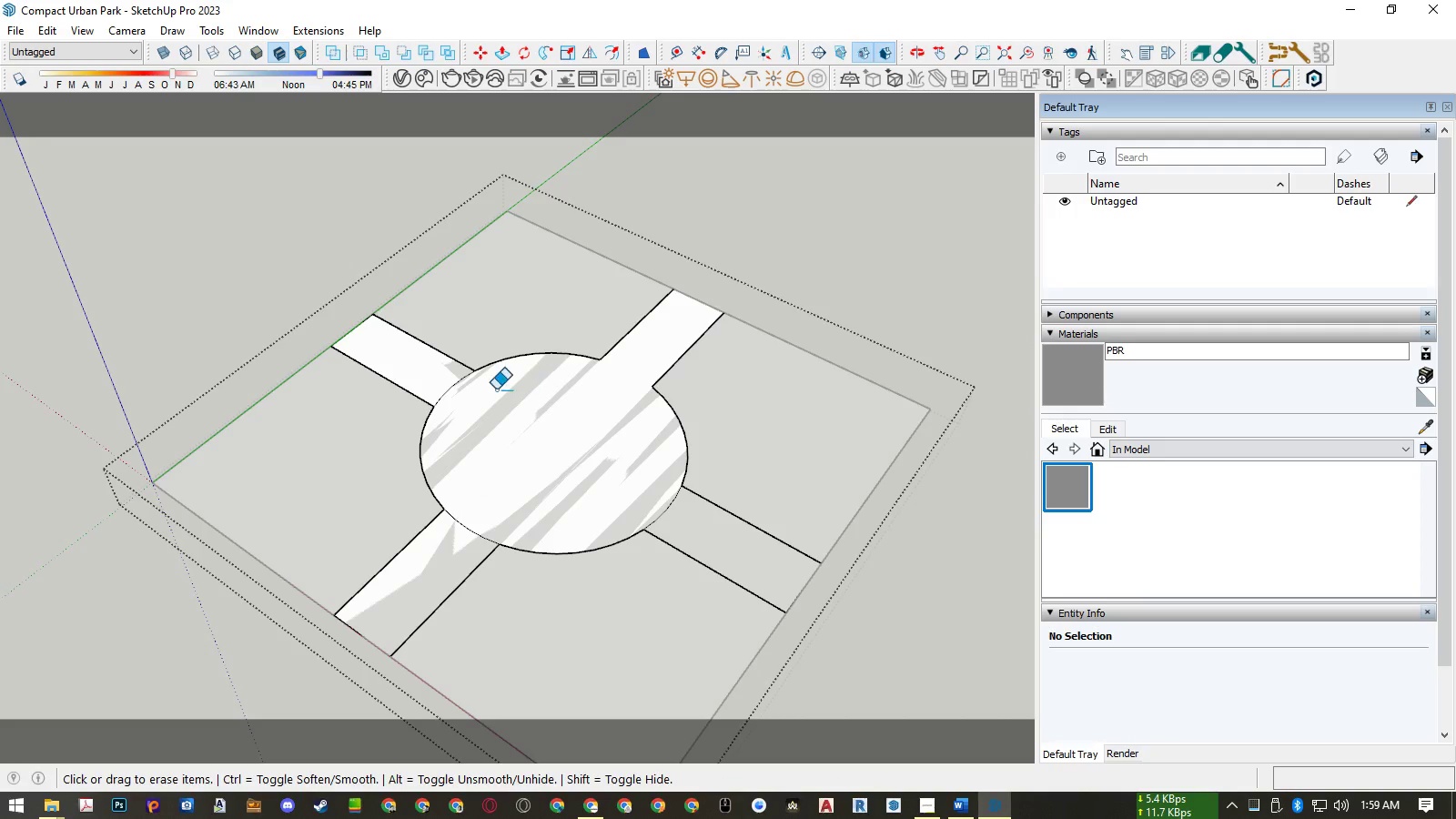 
left_click_drag(start_coordinate=[479, 388], to_coordinate=[453, 383])
 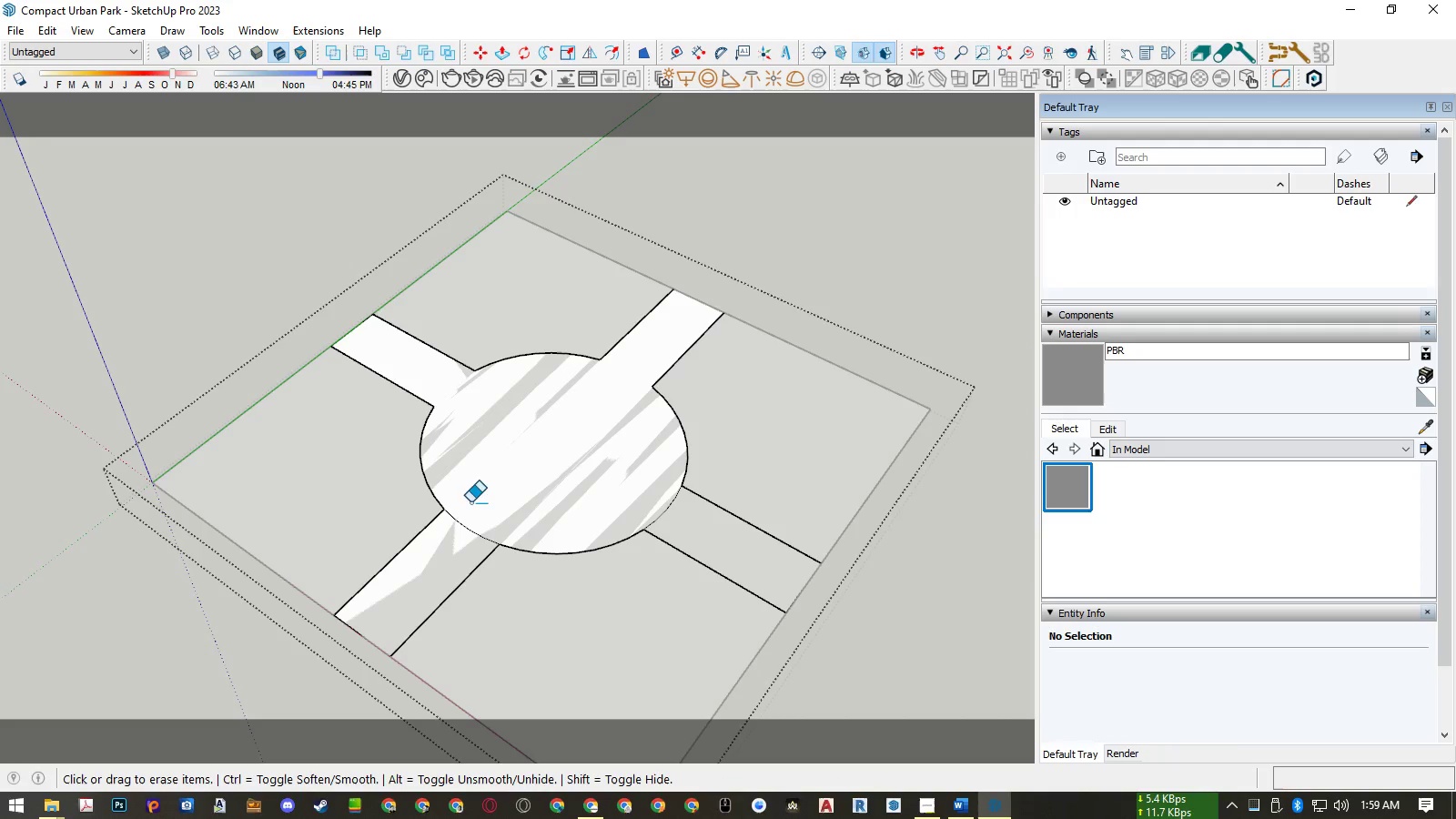 
left_click_drag(start_coordinate=[468, 511], to_coordinate=[460, 533])
 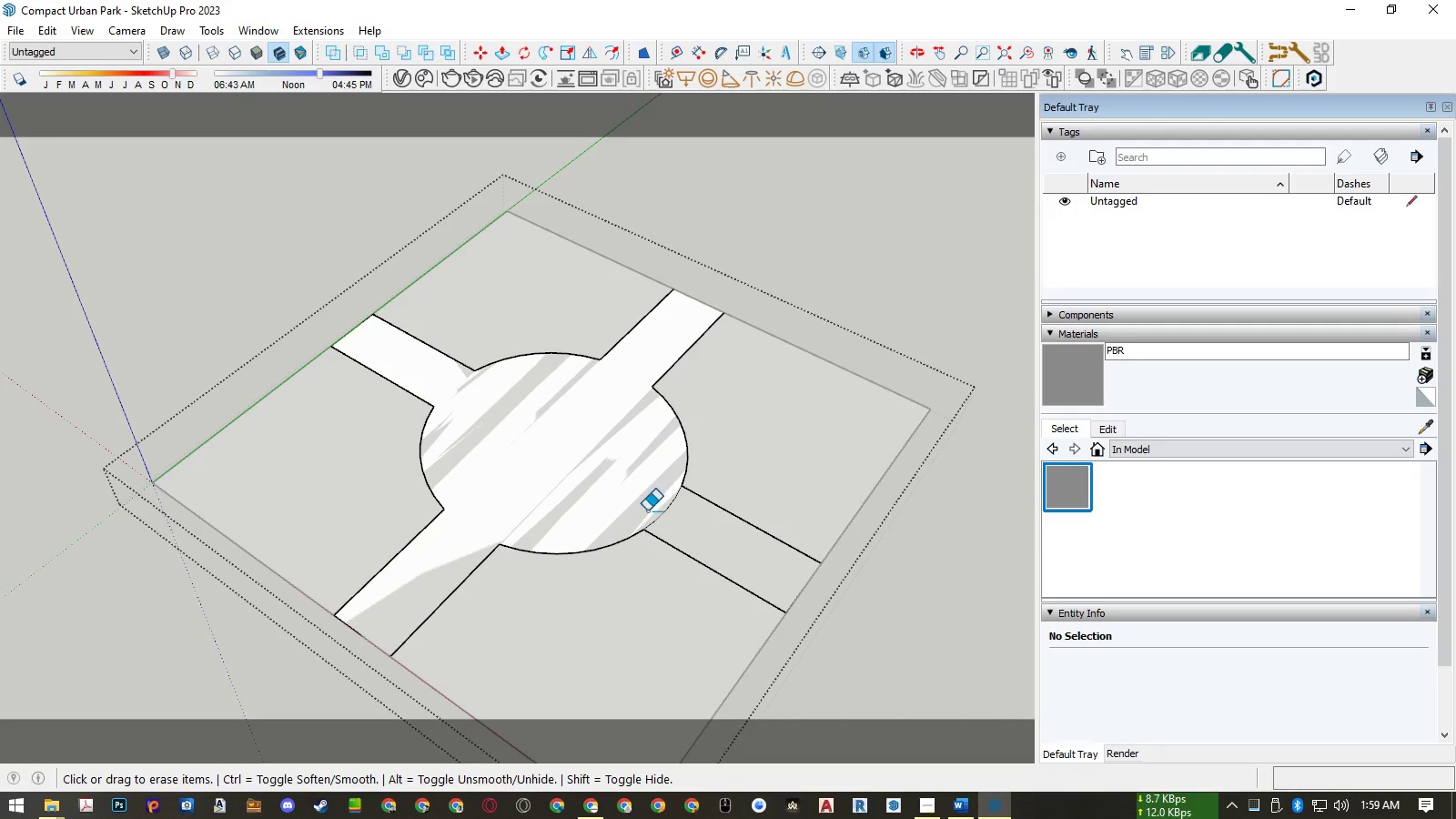 
left_click_drag(start_coordinate=[653, 511], to_coordinate=[679, 525])
 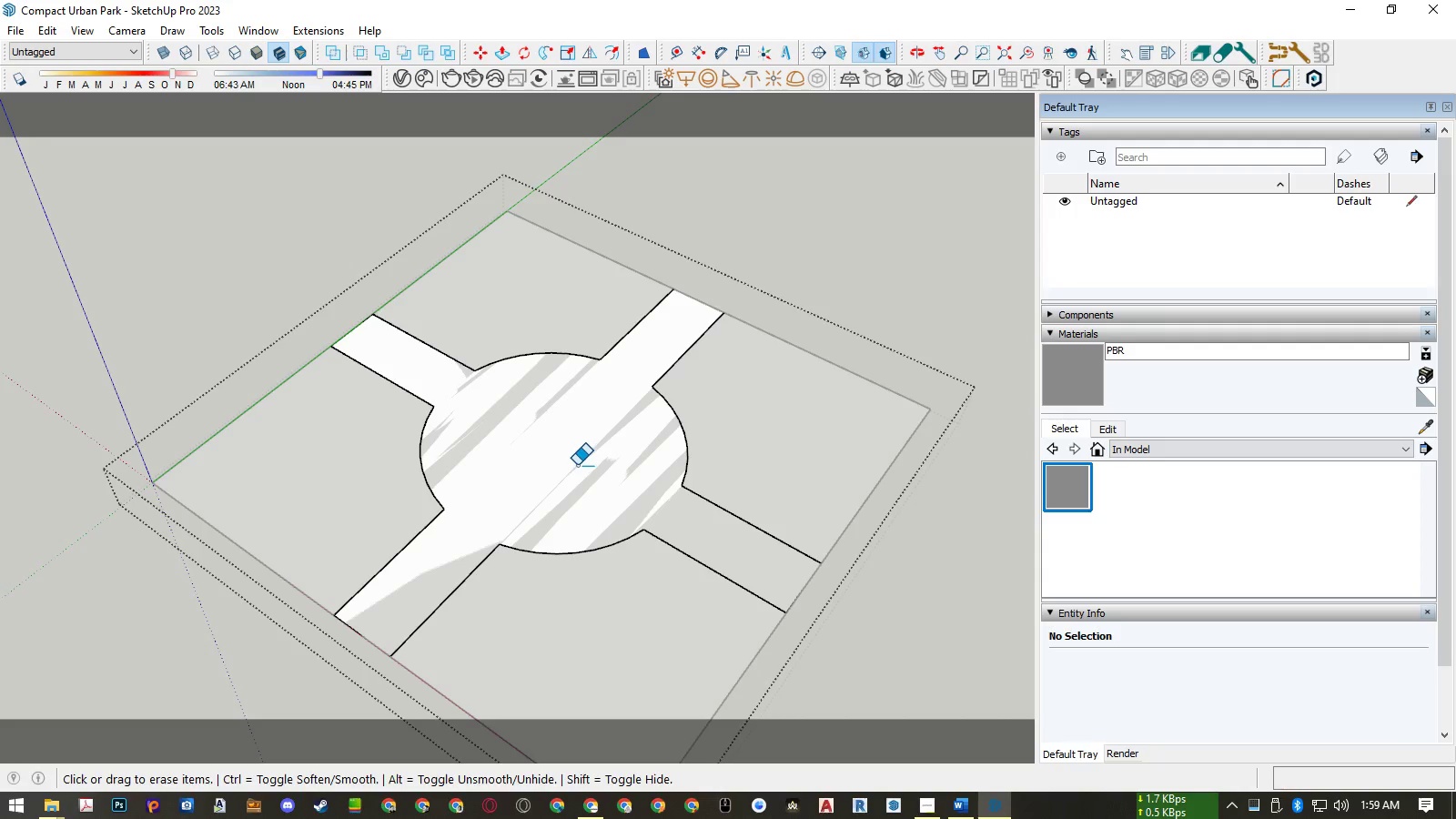 
key(Space)
 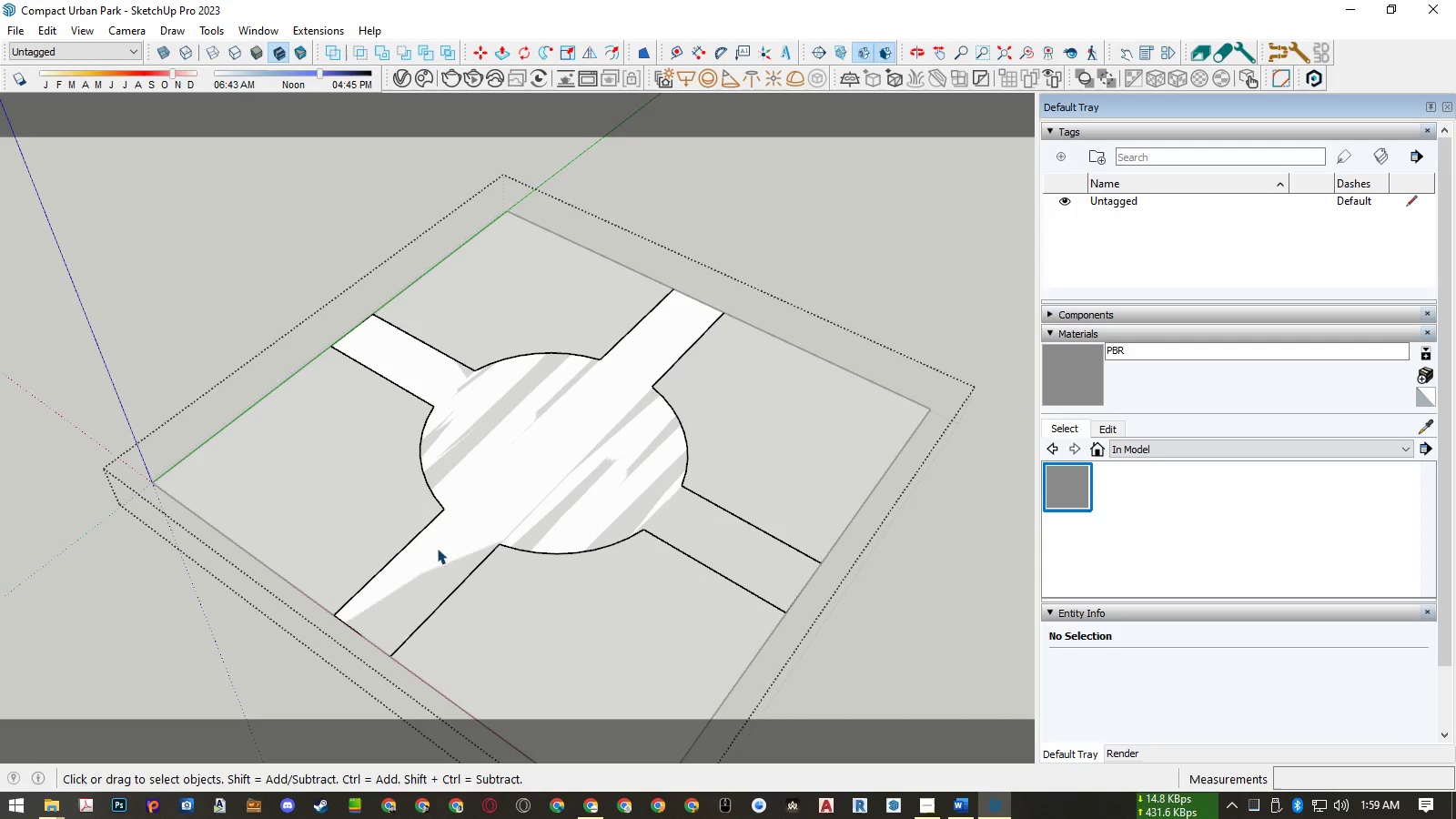 
key(L)
 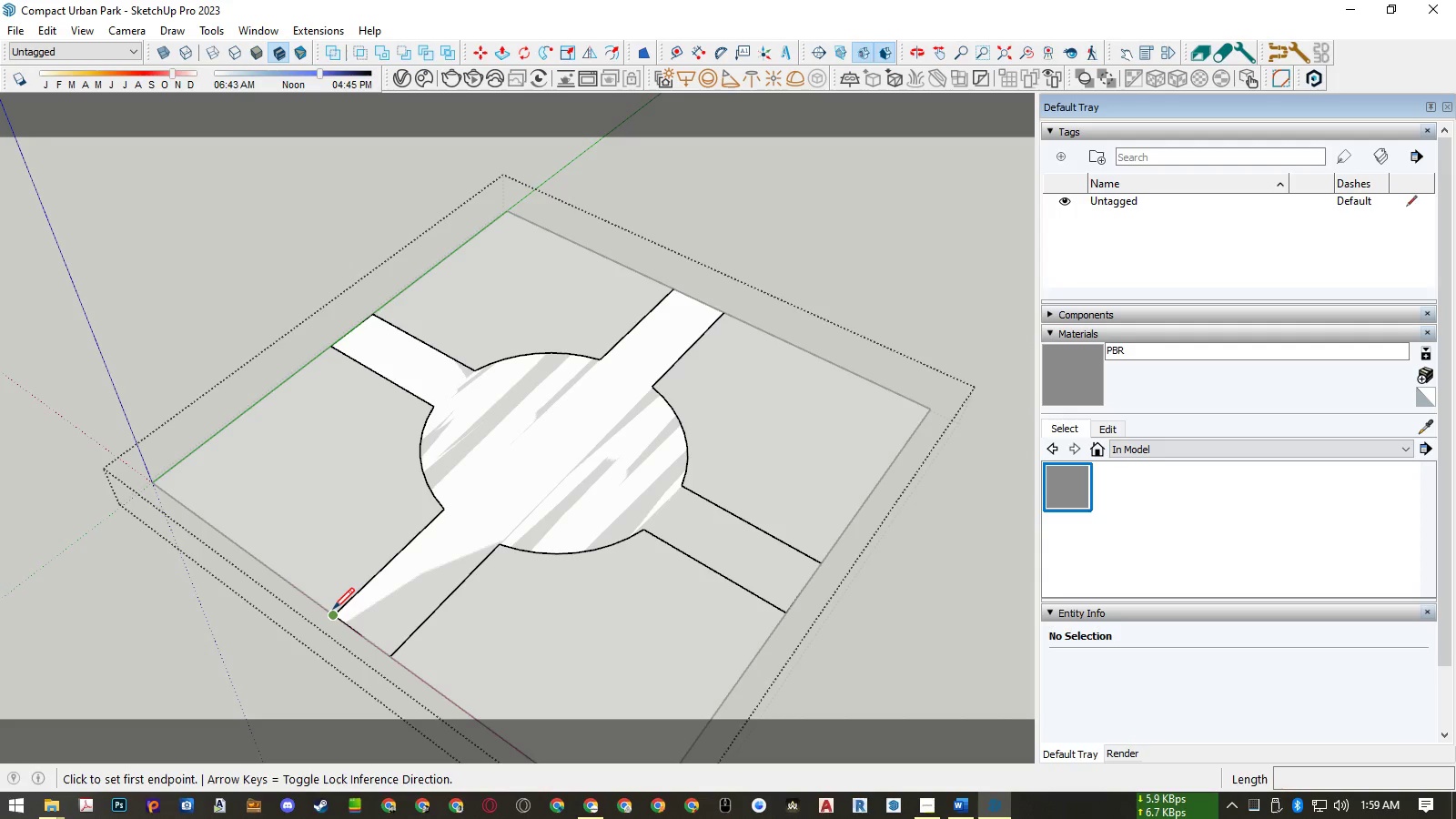 
left_click([333, 609])
 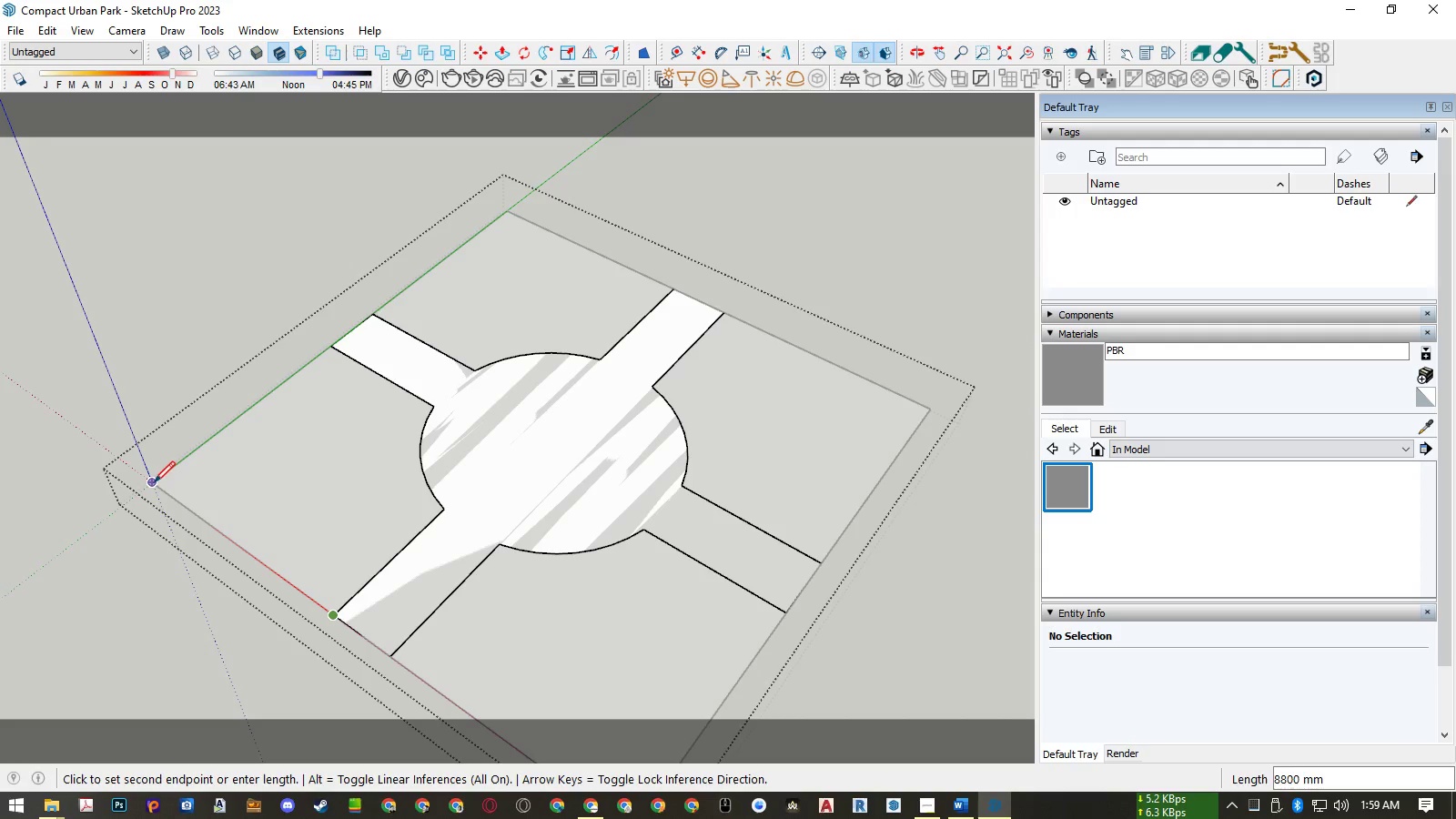 
left_click([154, 482])
 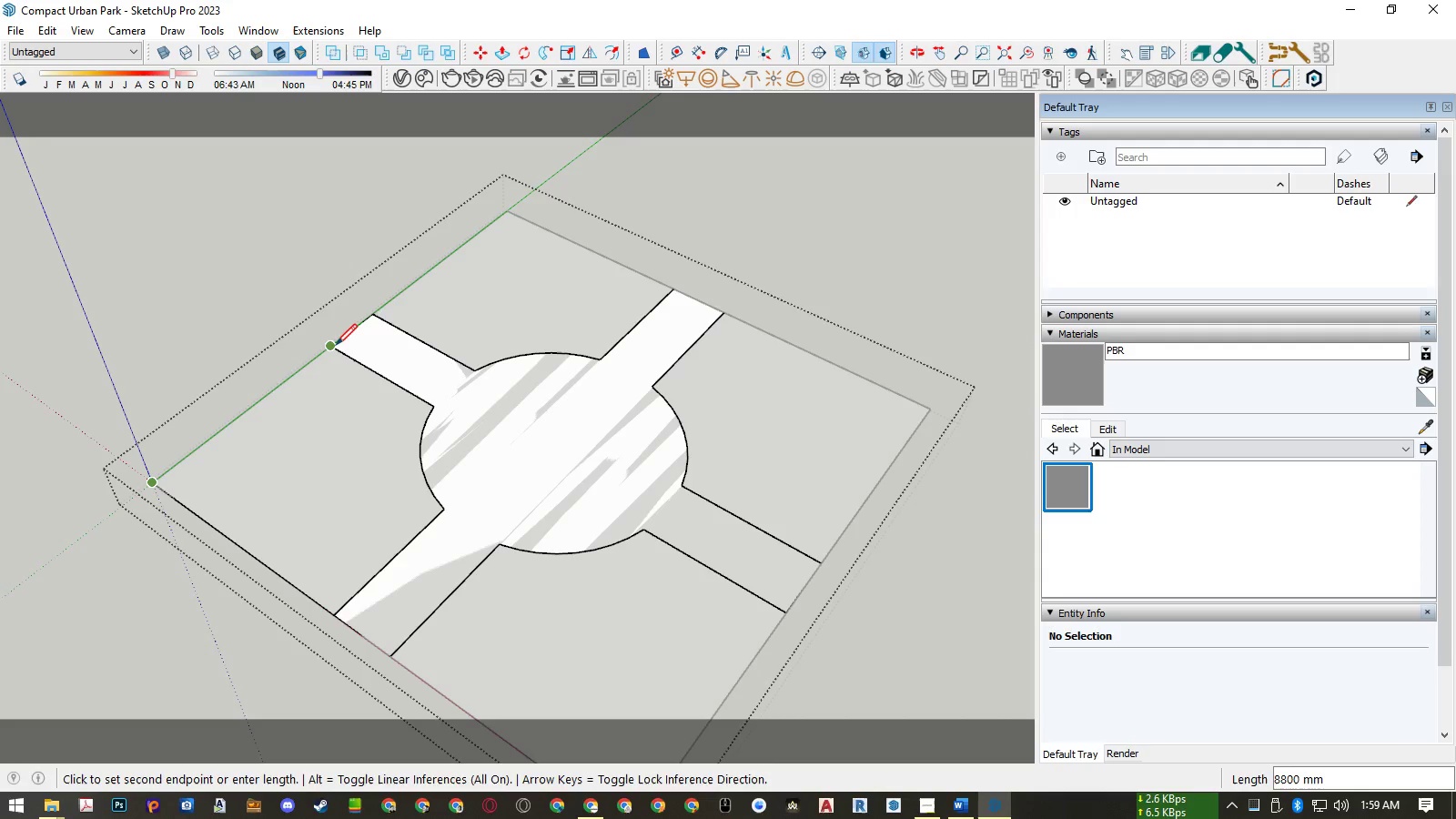 
left_click([336, 345])
 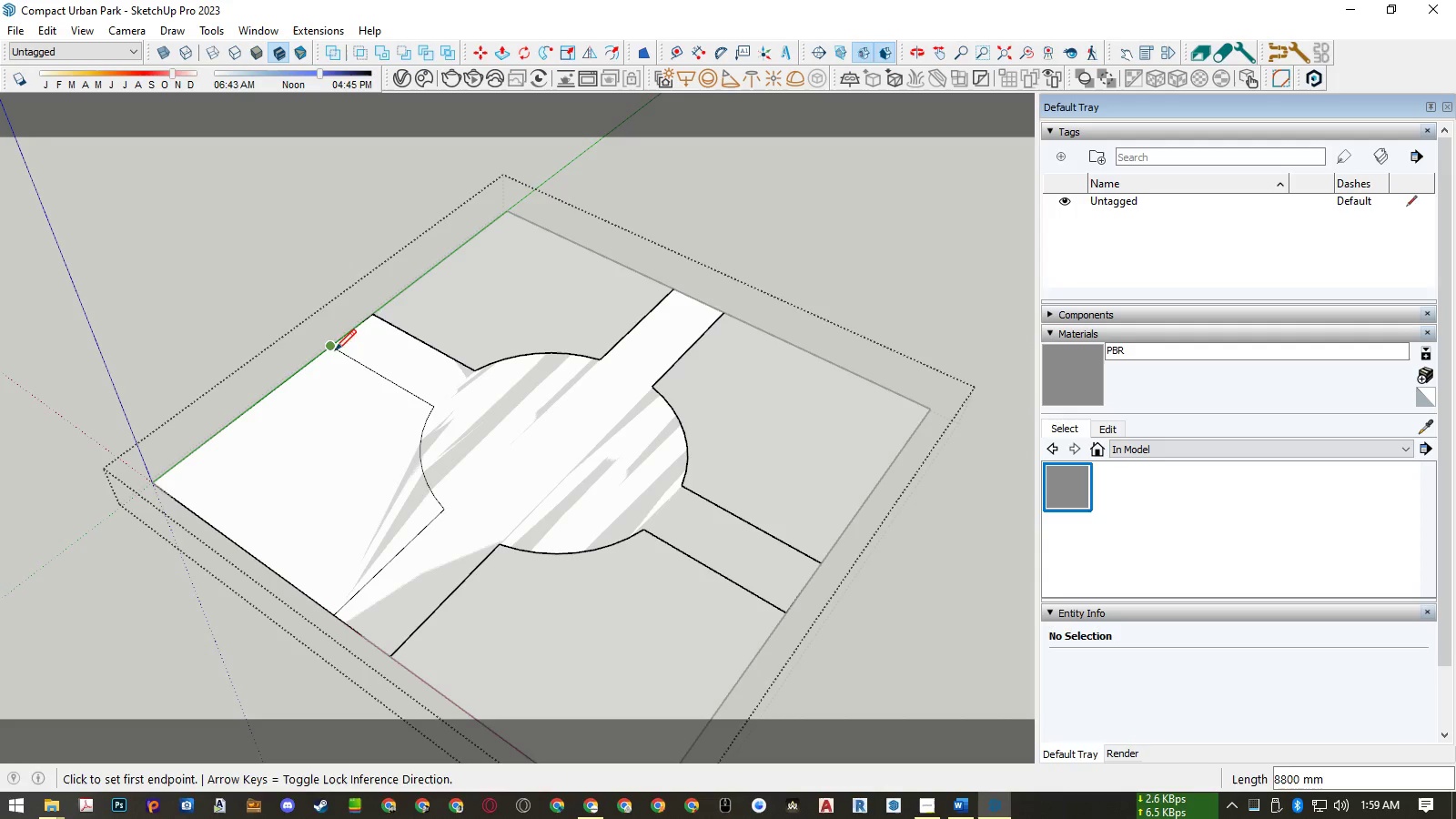 
key(Space)
 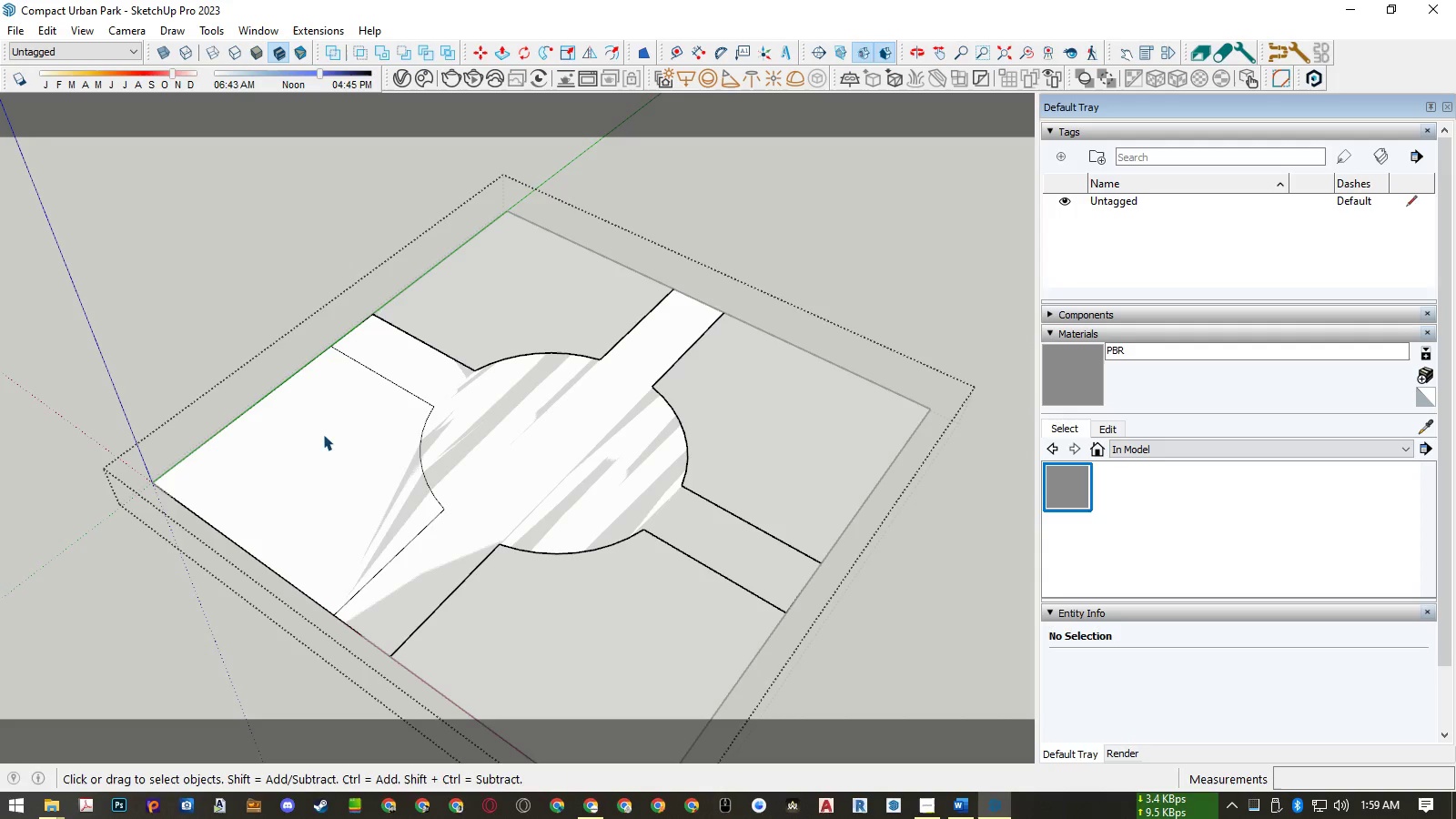 
left_click([323, 434])
 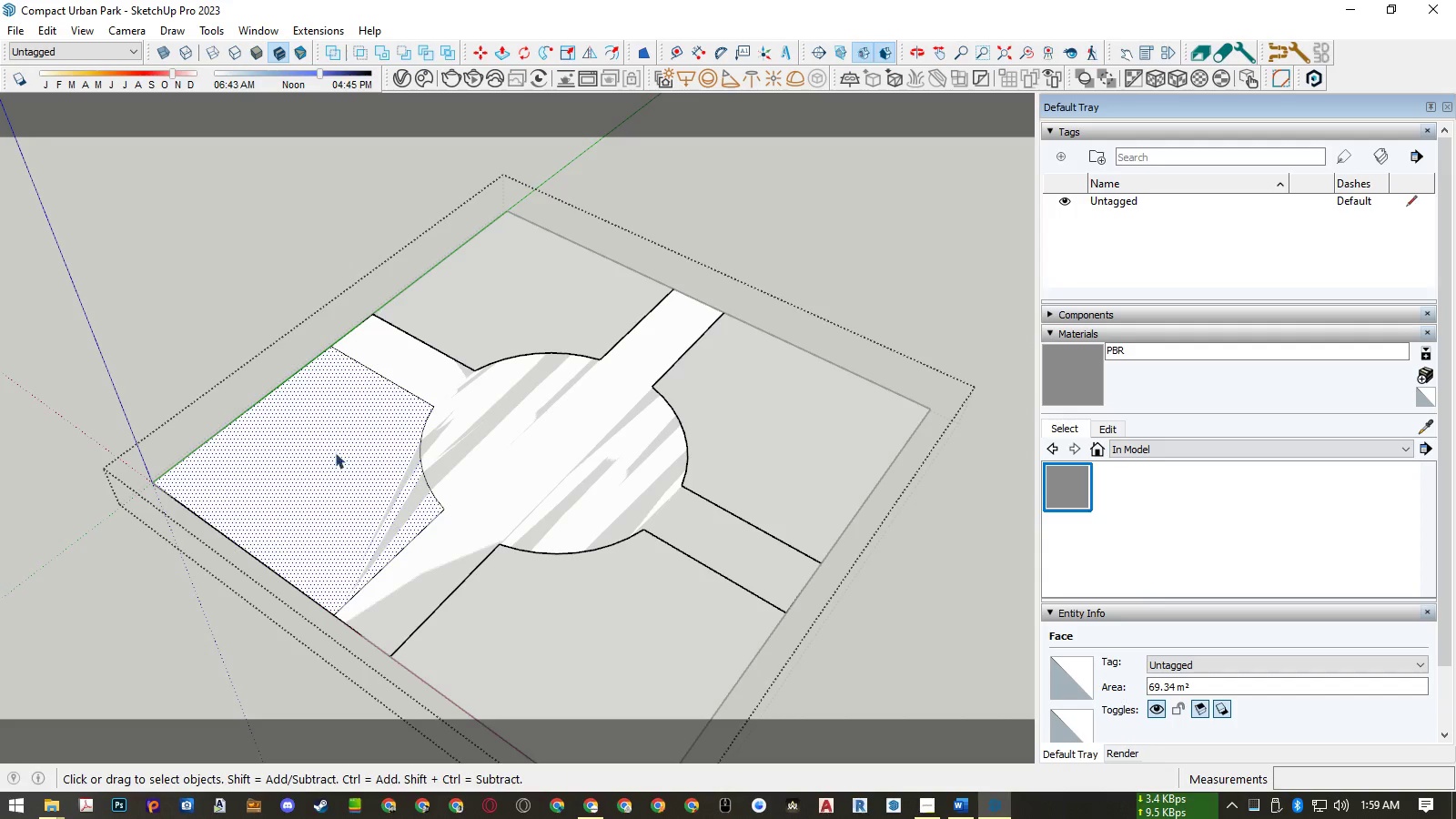 
key(Control+ControlLeft)
 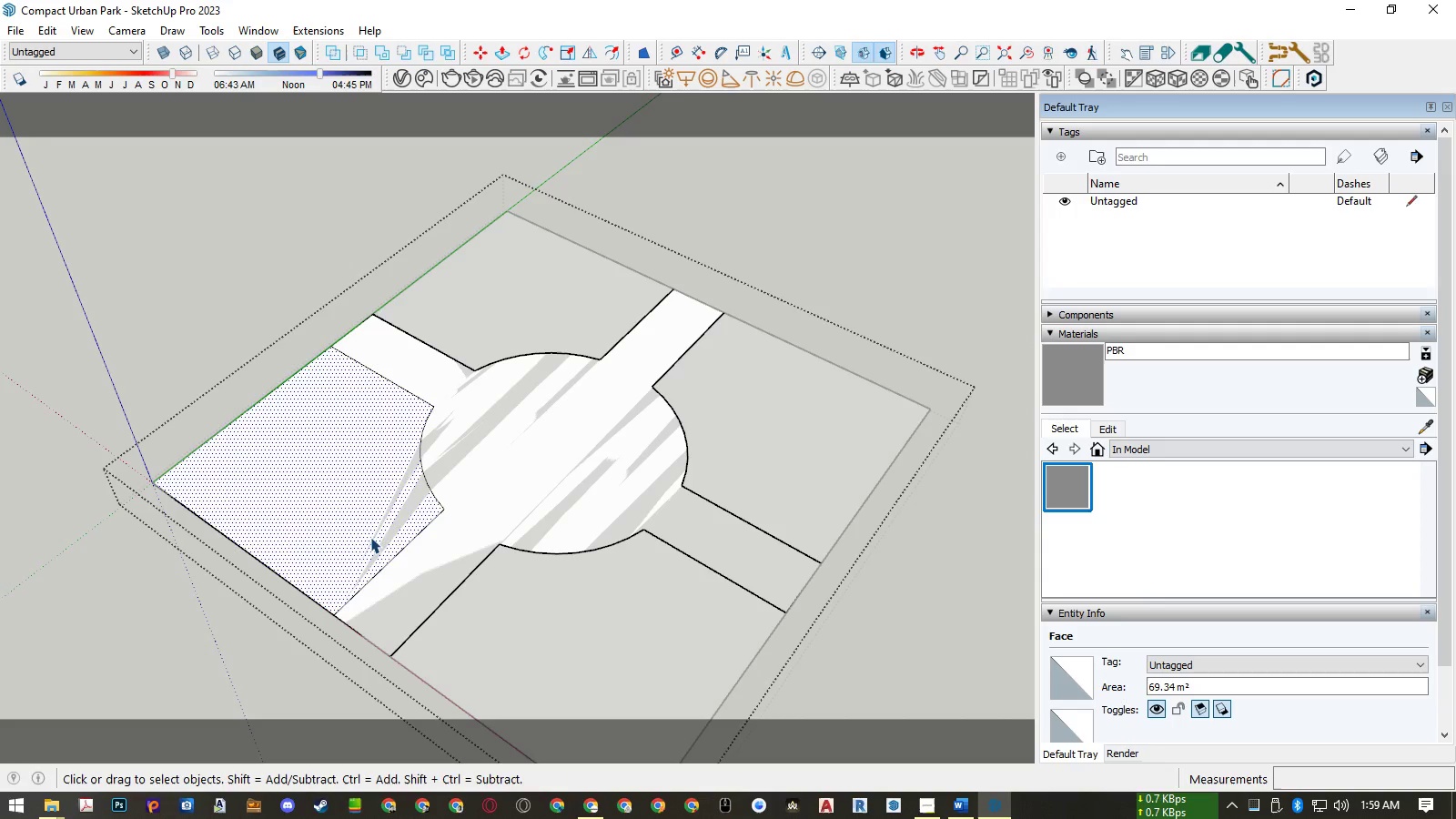 
key(Control+C)
 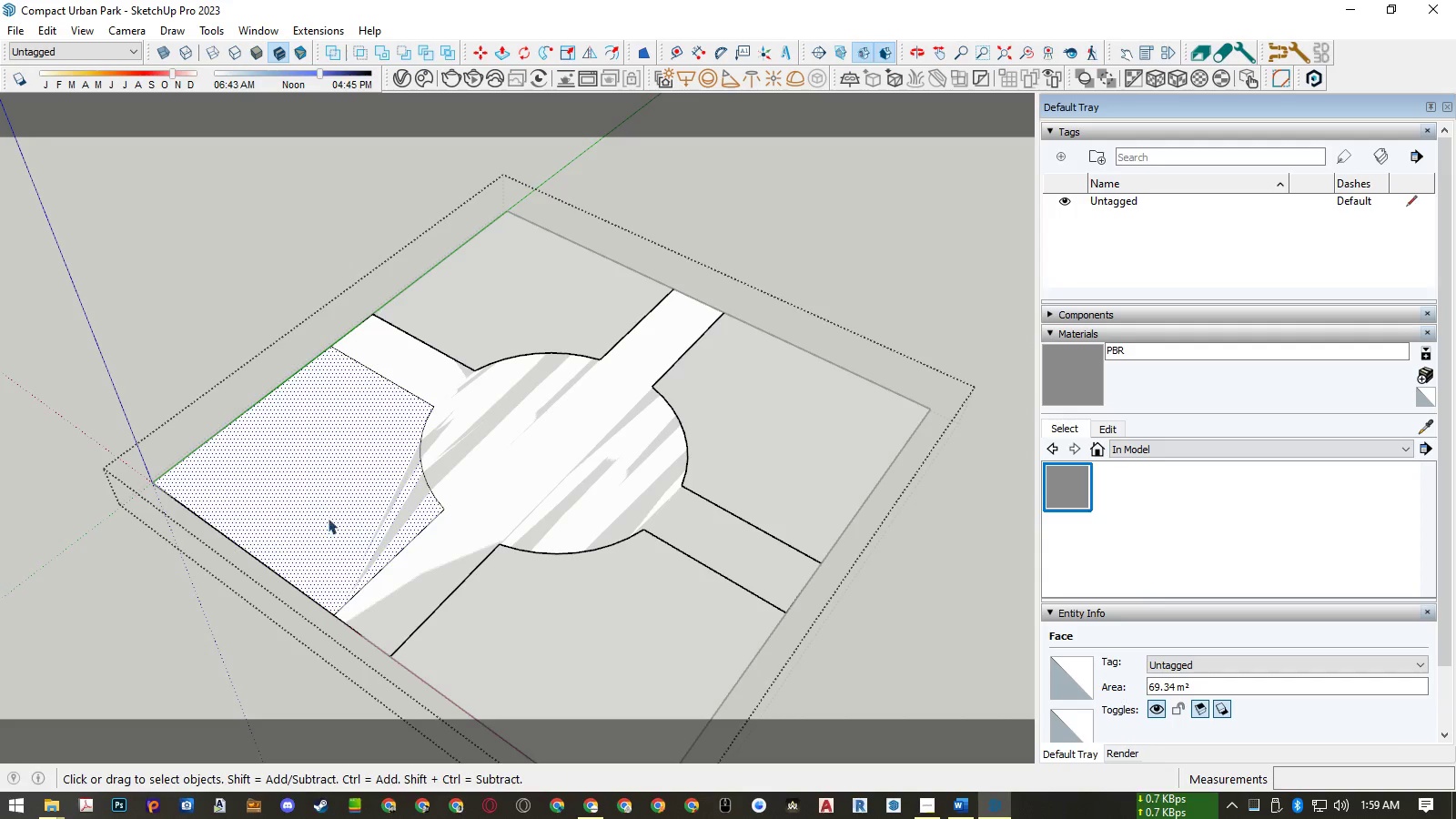 
key(E)
 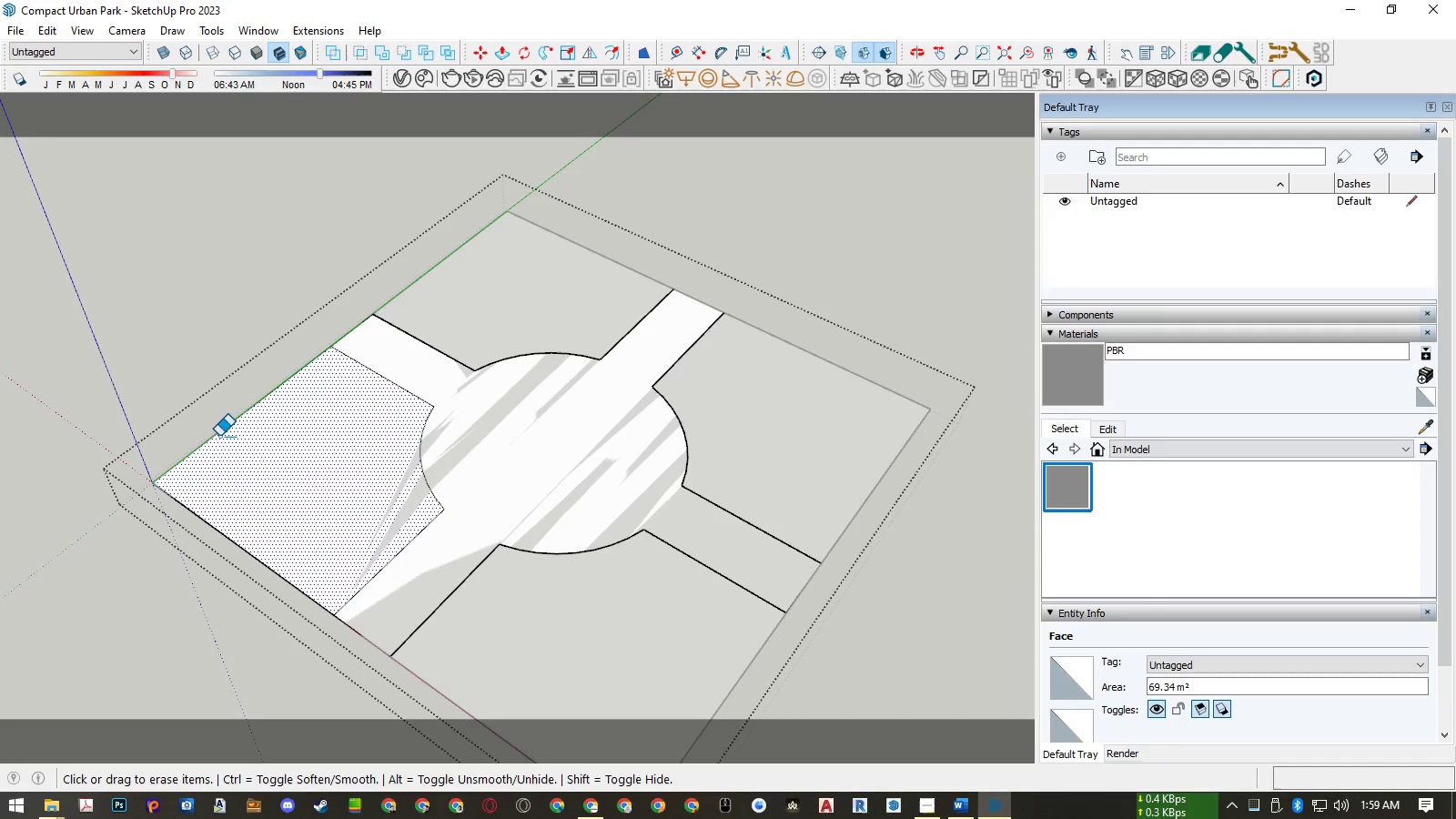 
left_click_drag(start_coordinate=[216, 429], to_coordinate=[192, 527])
 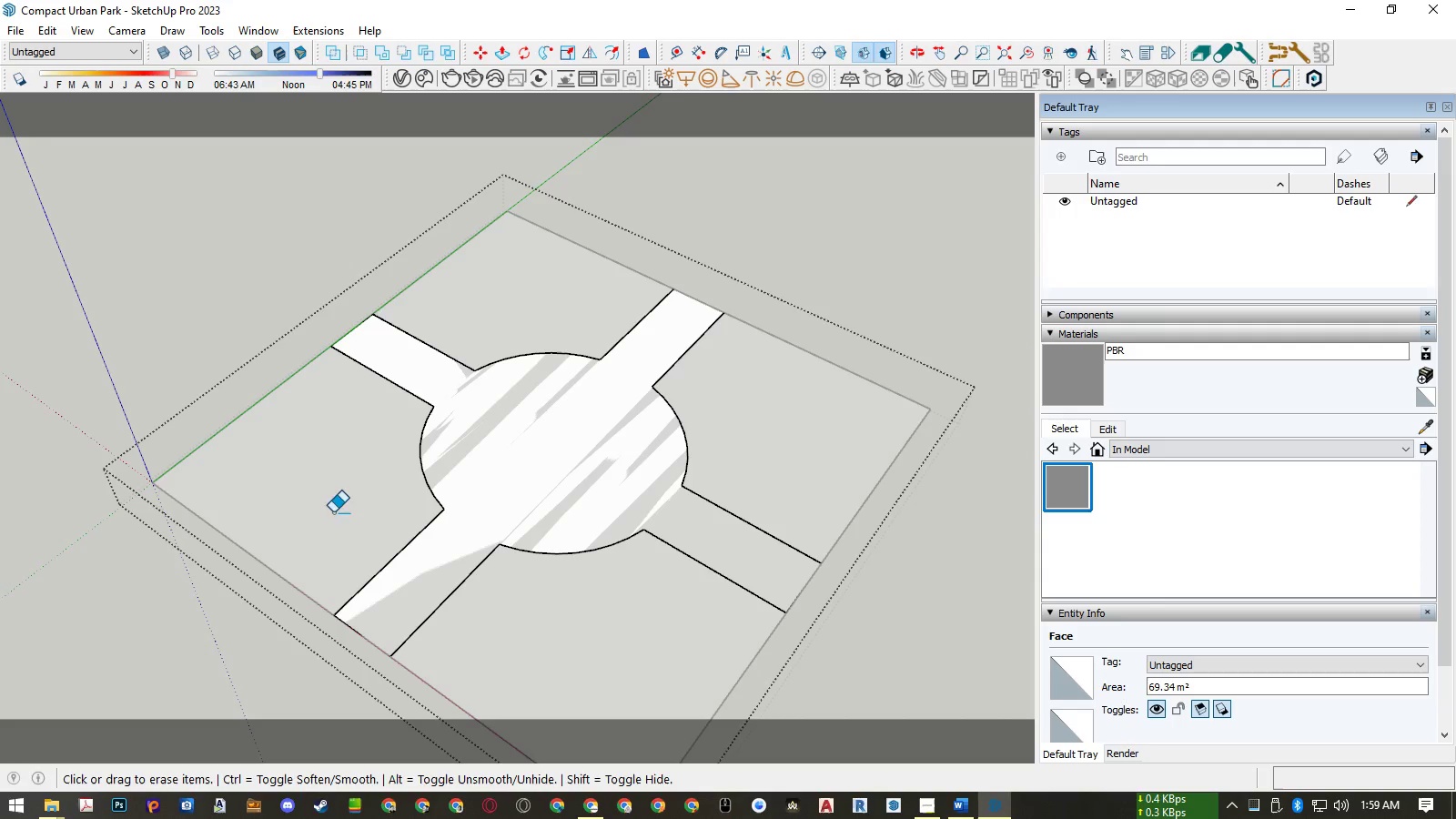 
key(Space)
 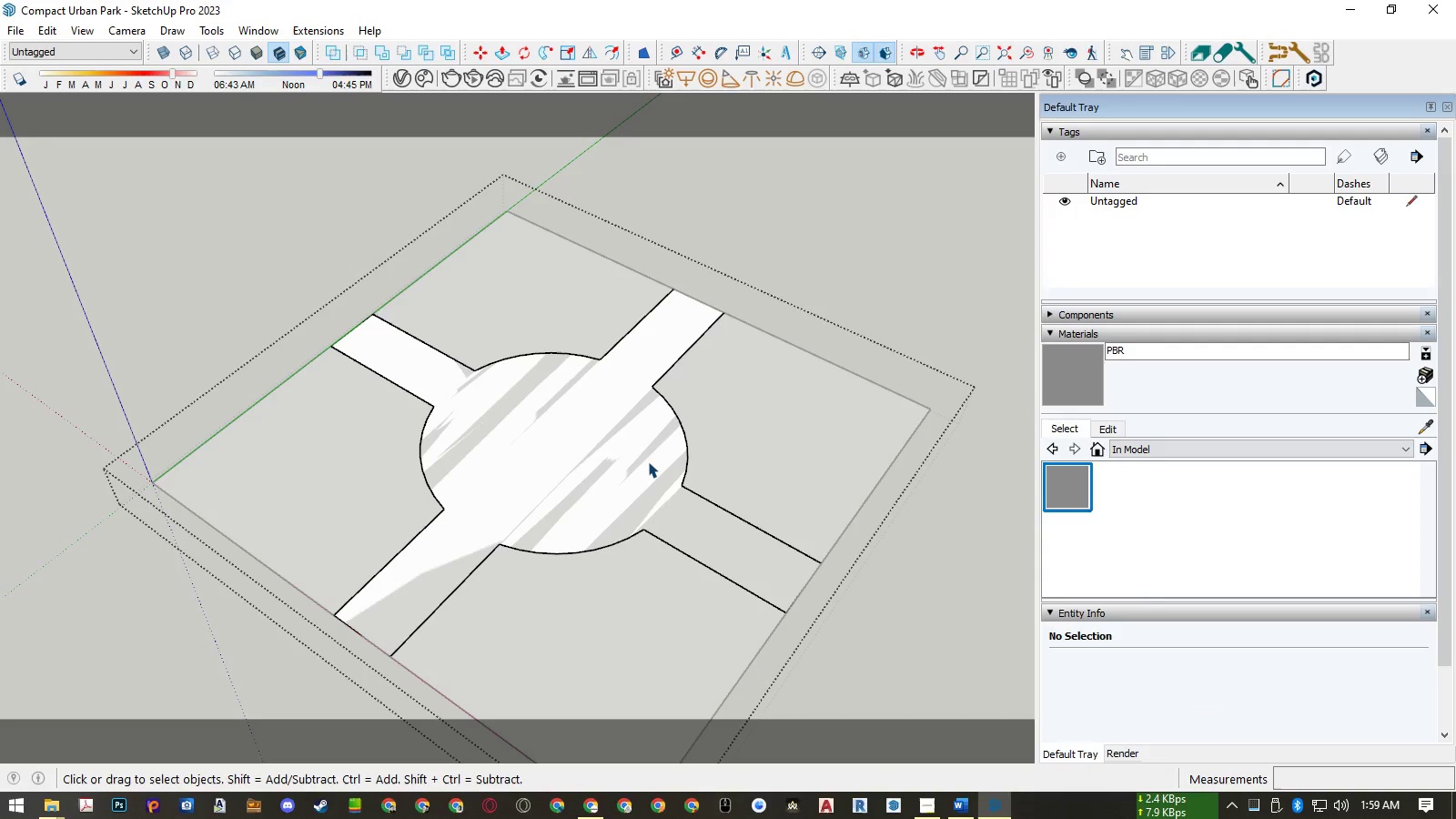 
key(Escape)
 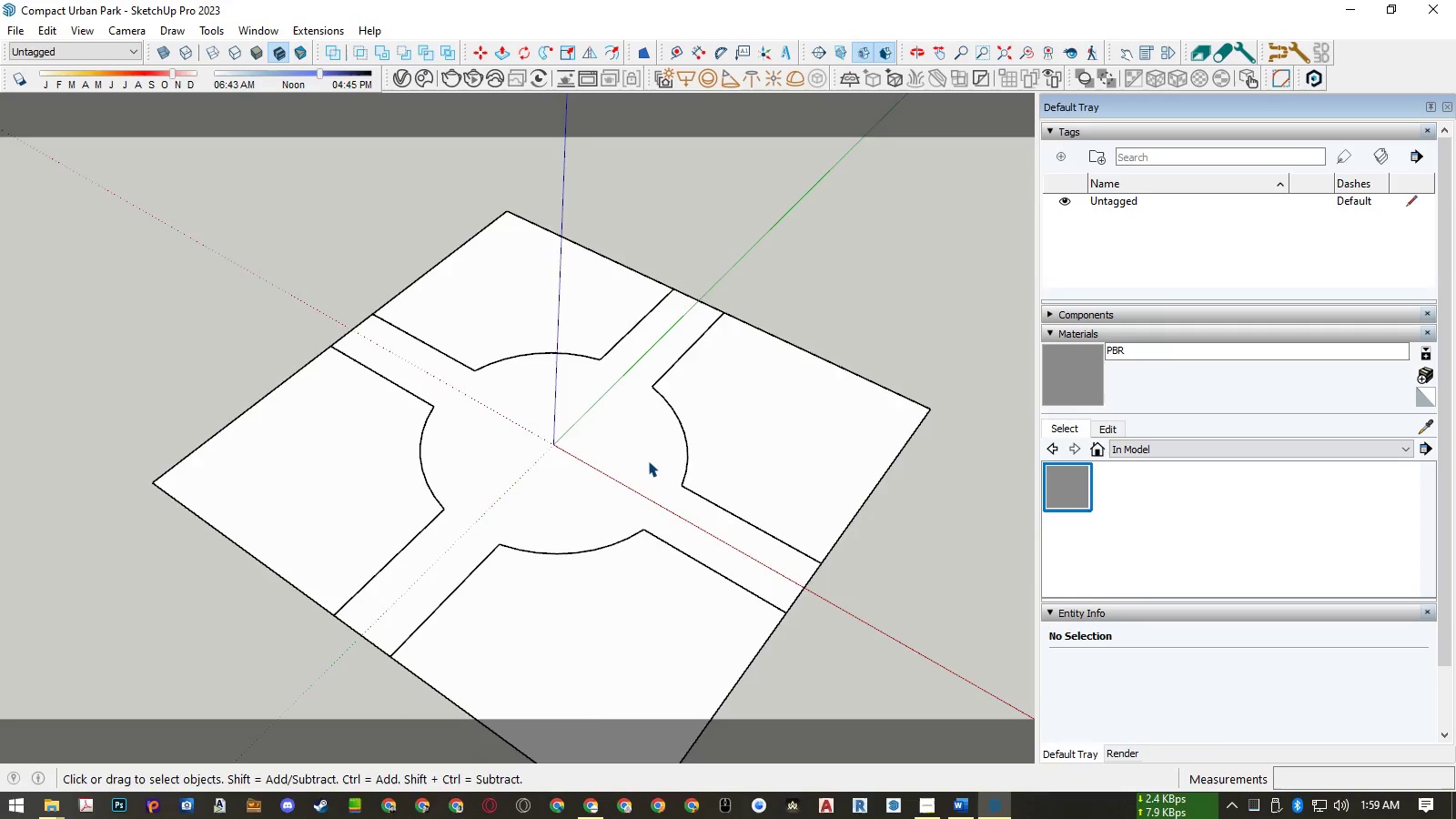 
scroll: coordinate [648, 460], scroll_direction: down, amount: 6.0
 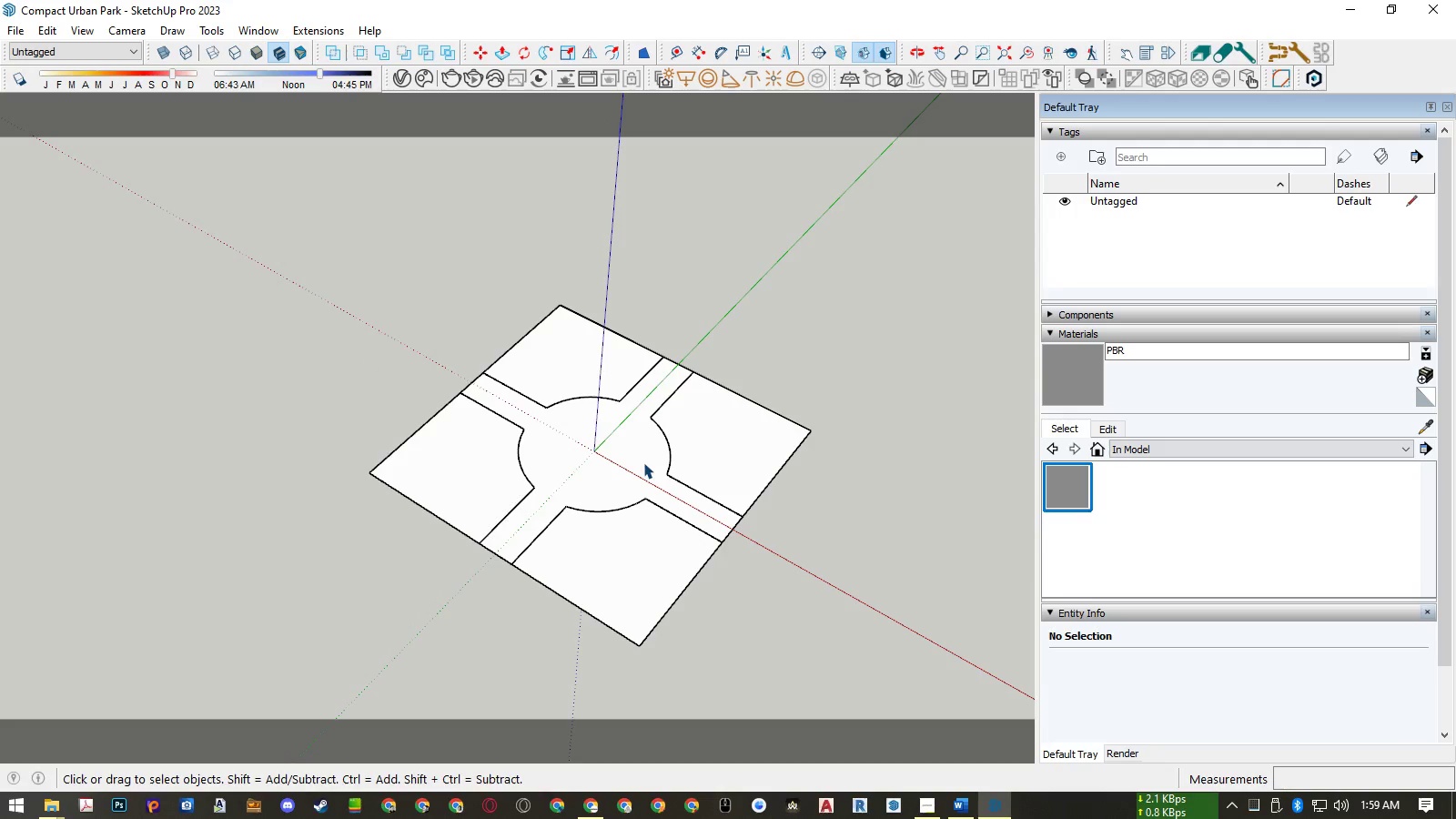 
key(Control+V)
 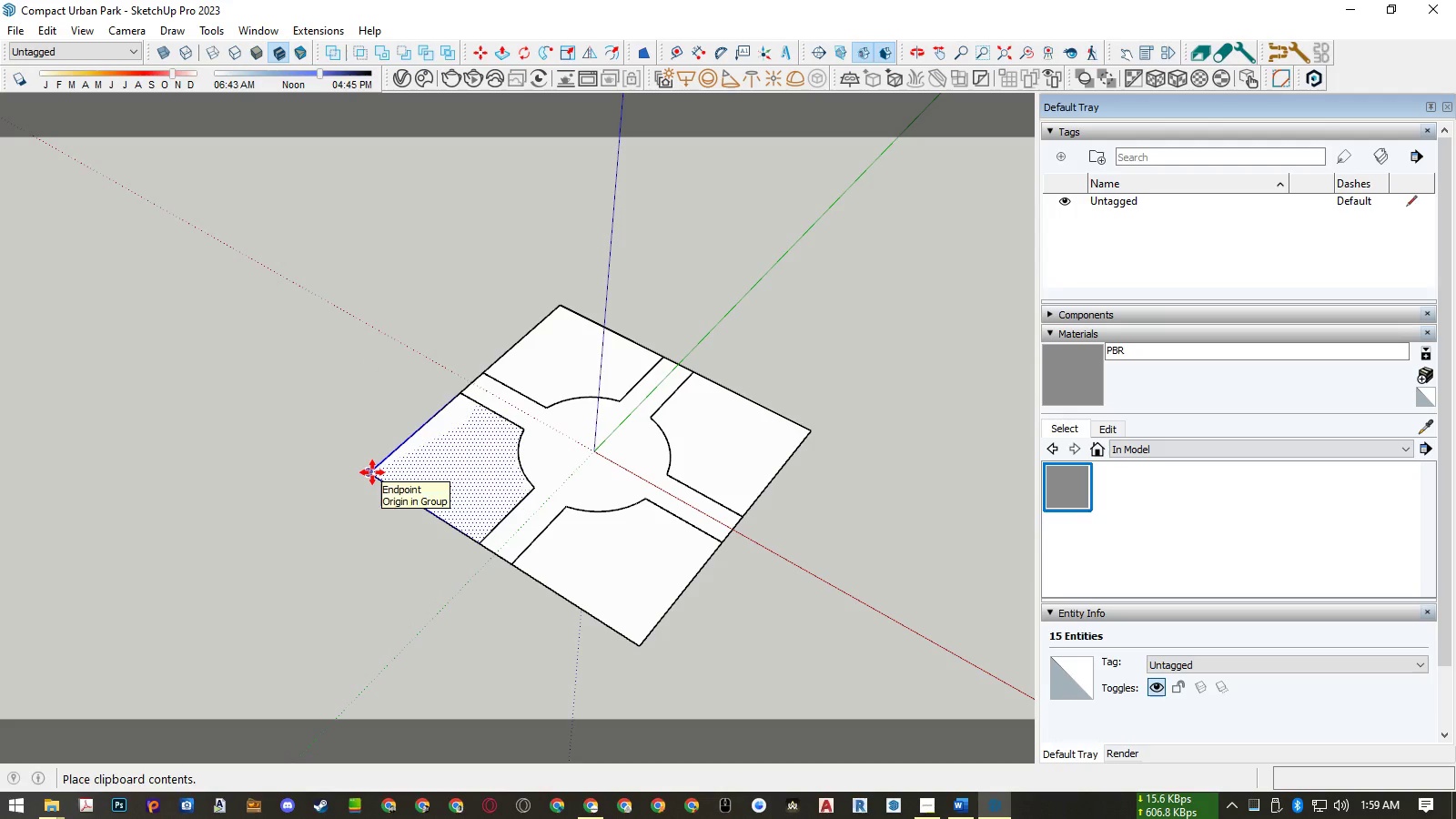 
left_click([372, 472])
 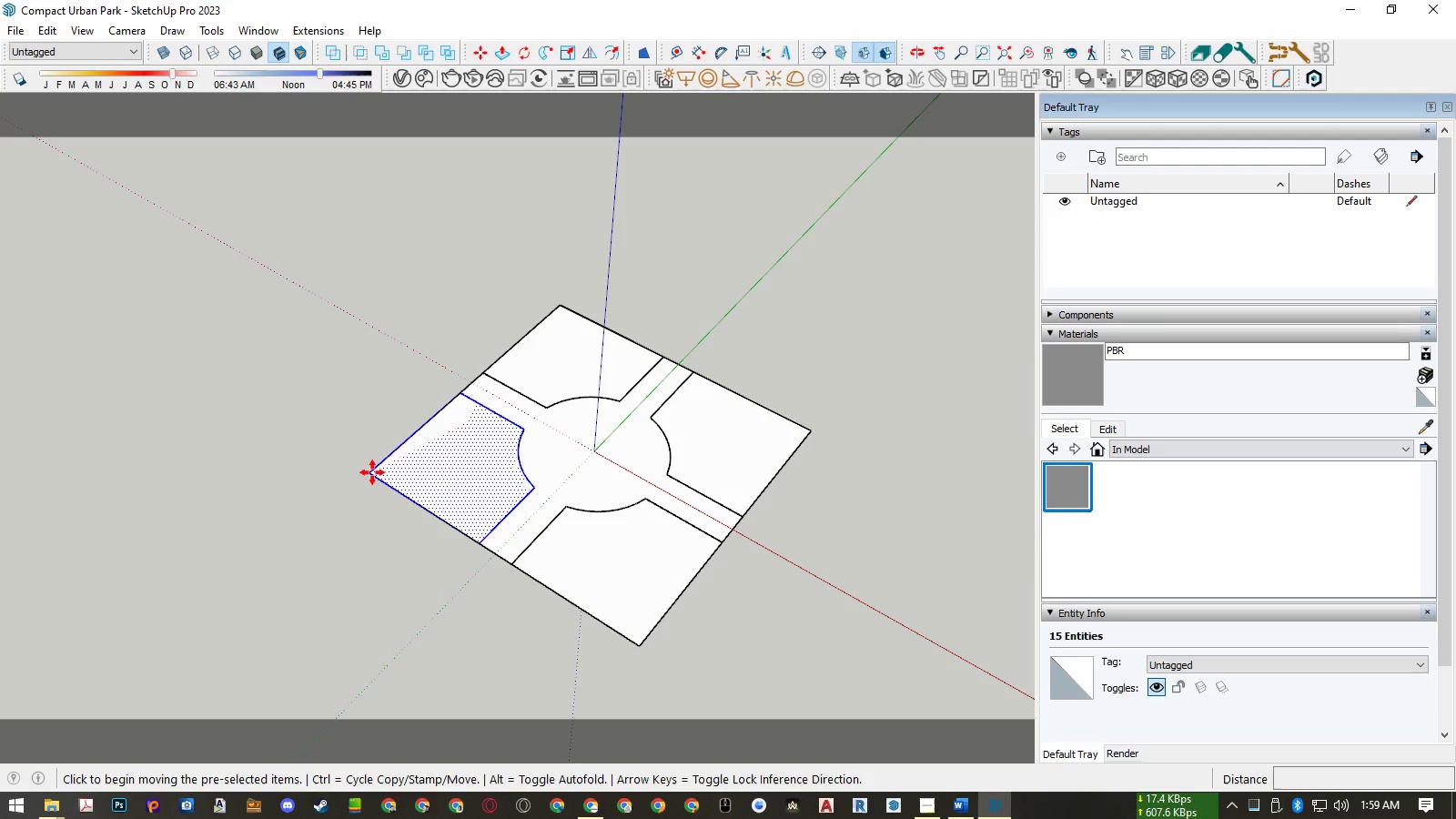 
key(Space)
 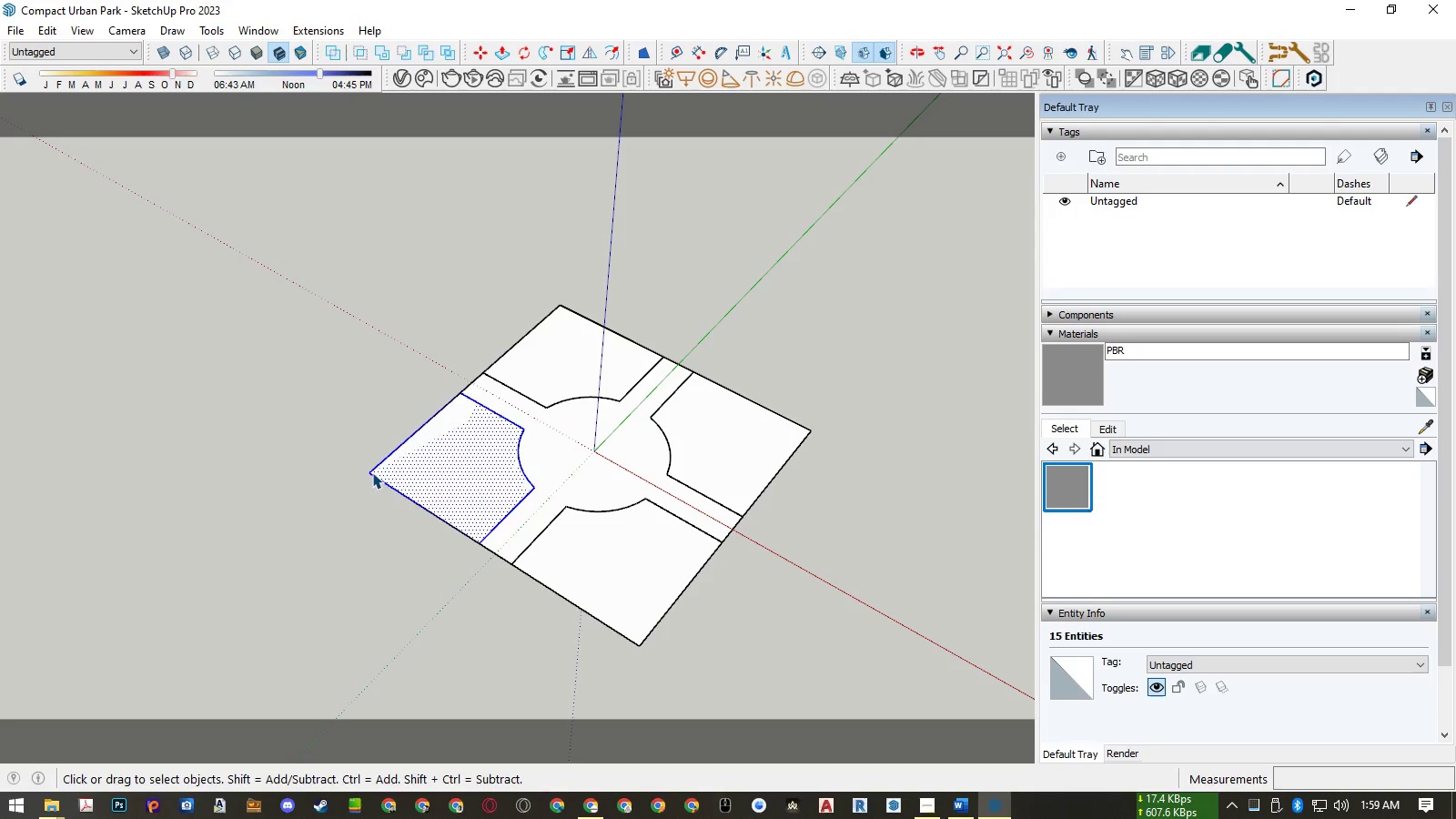 
key(Control+G)
 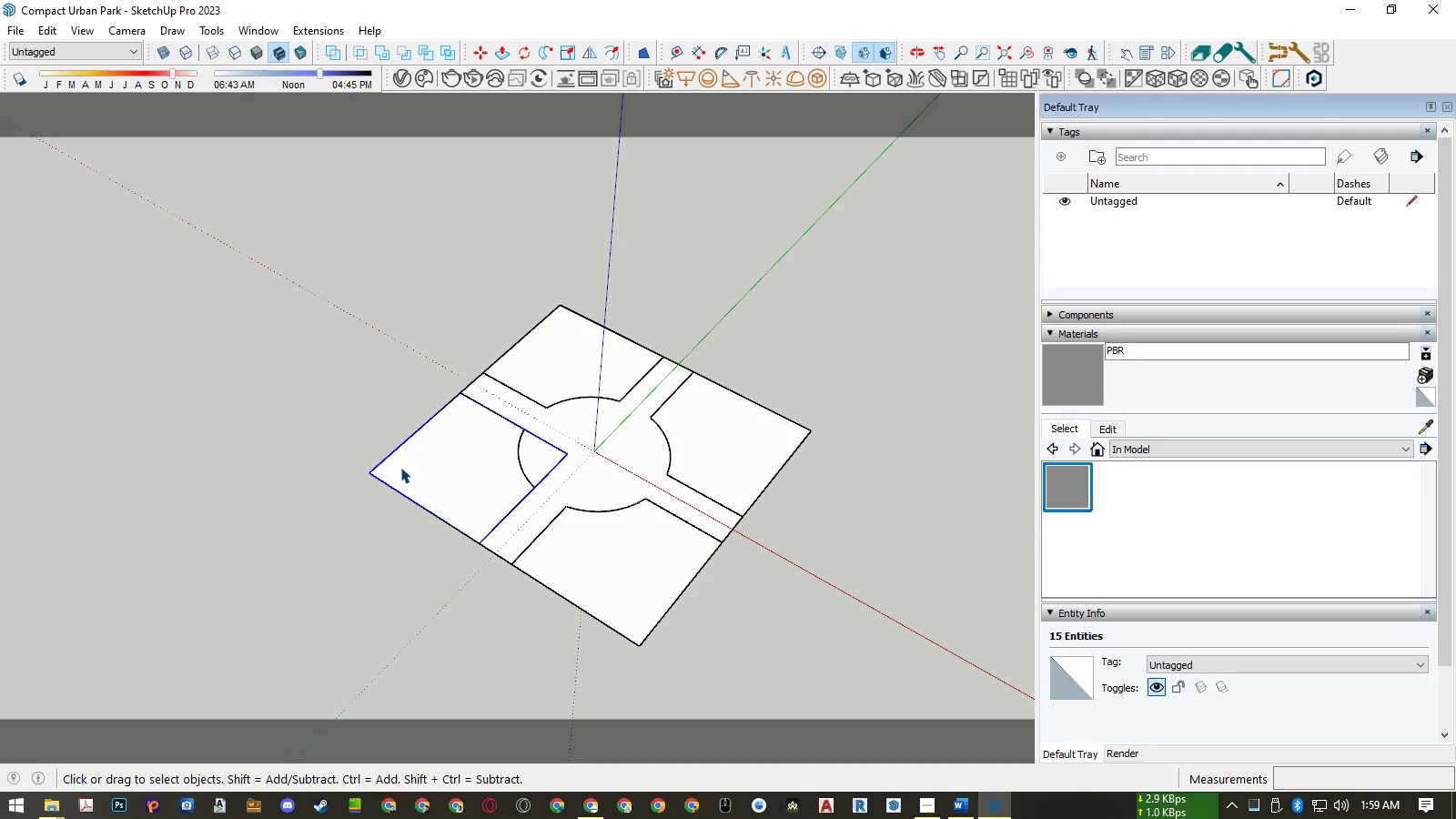 
scroll: coordinate [408, 467], scroll_direction: up, amount: 2.0
 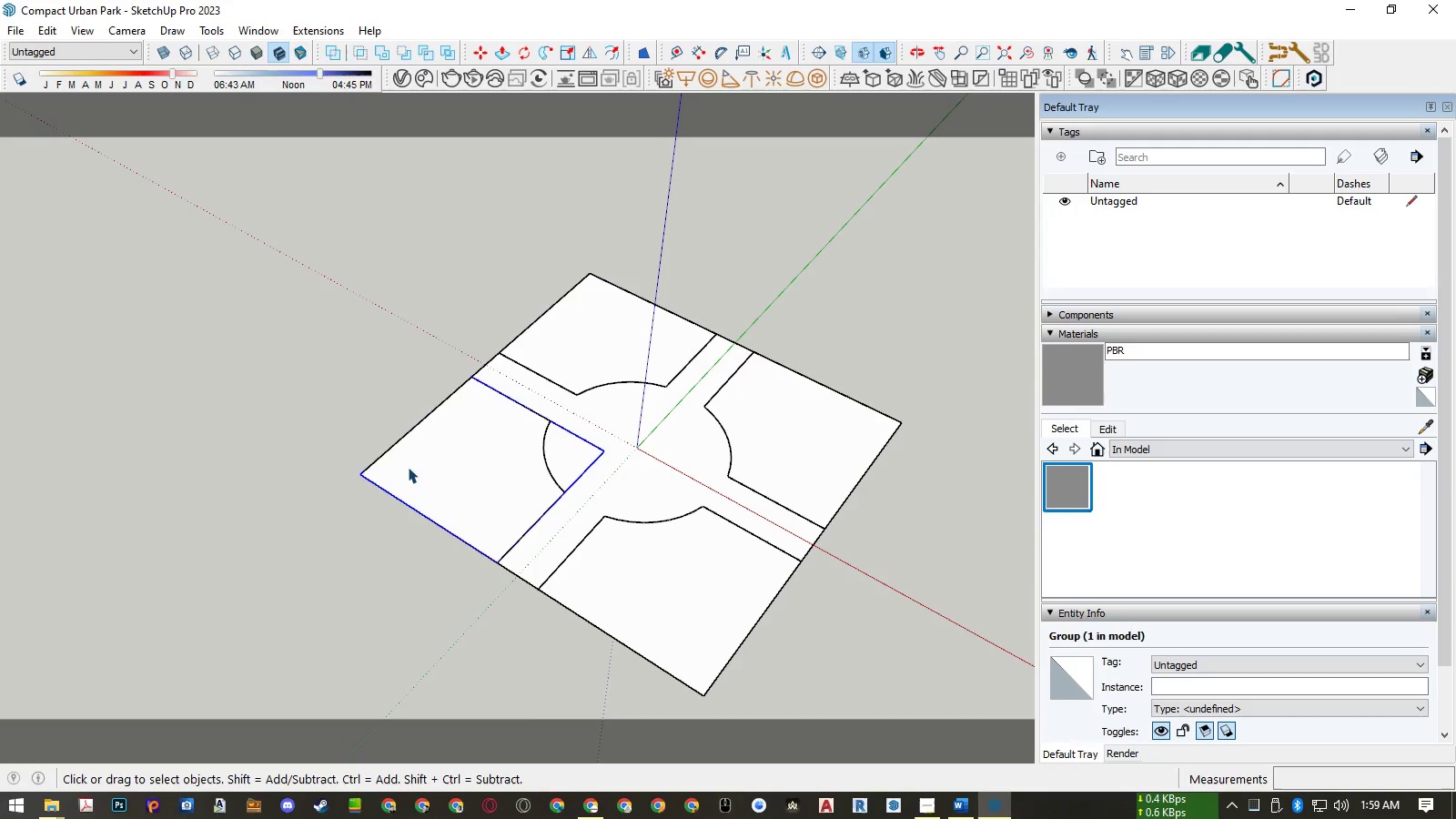 
right_click([409, 467])
 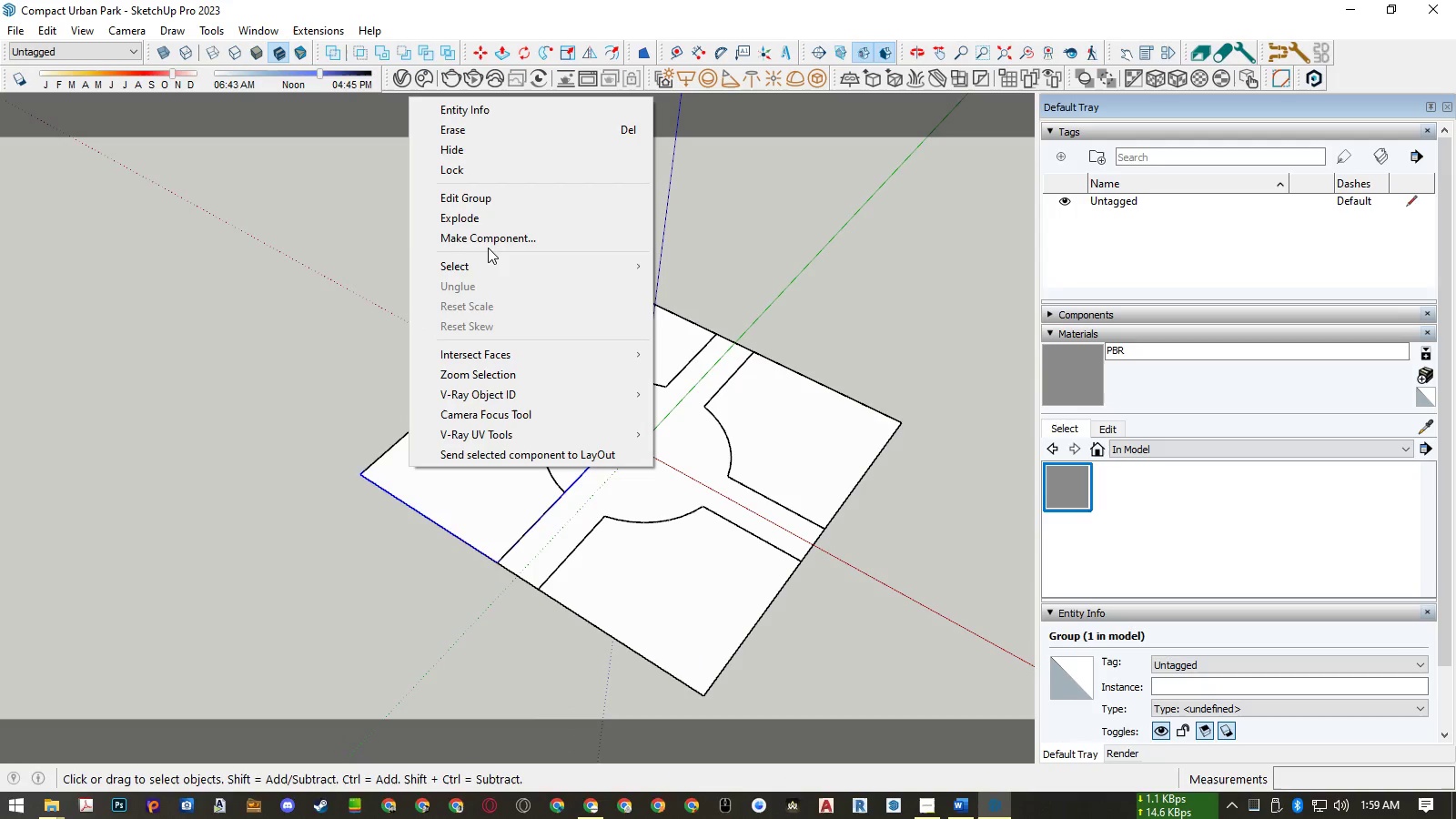 
left_click([488, 241])
 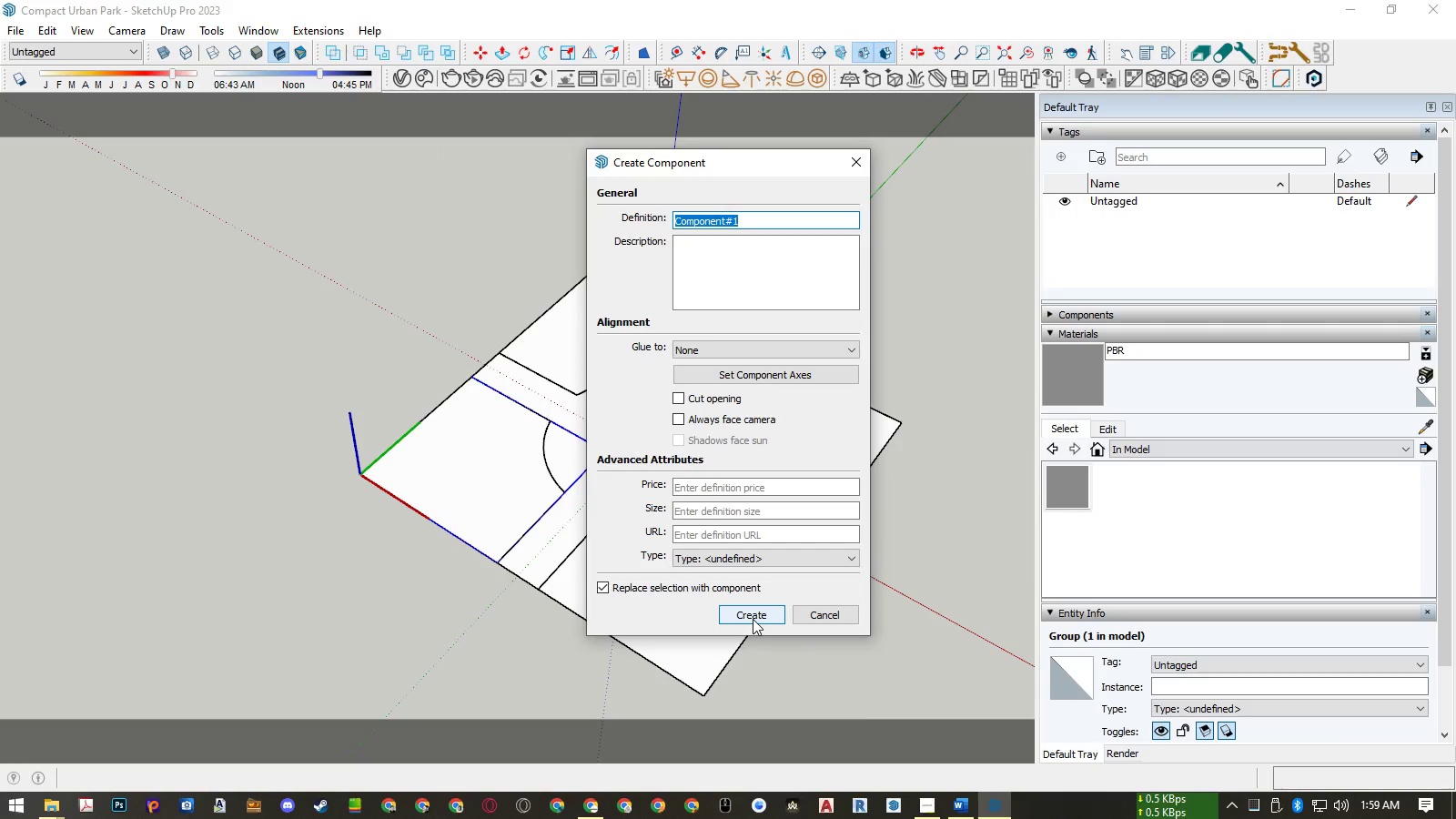 
wait(5.74)
 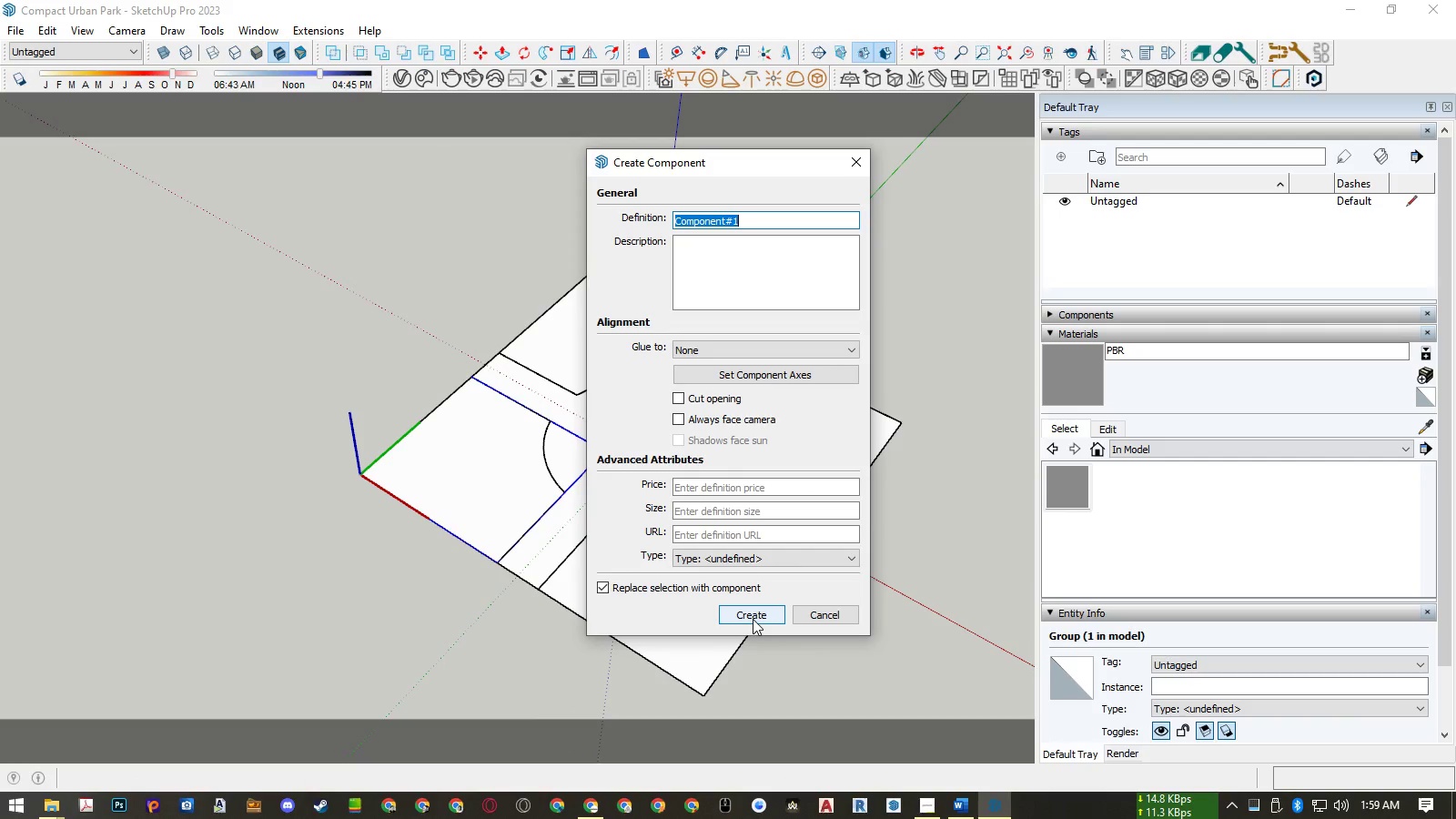 
type(Landscape)
 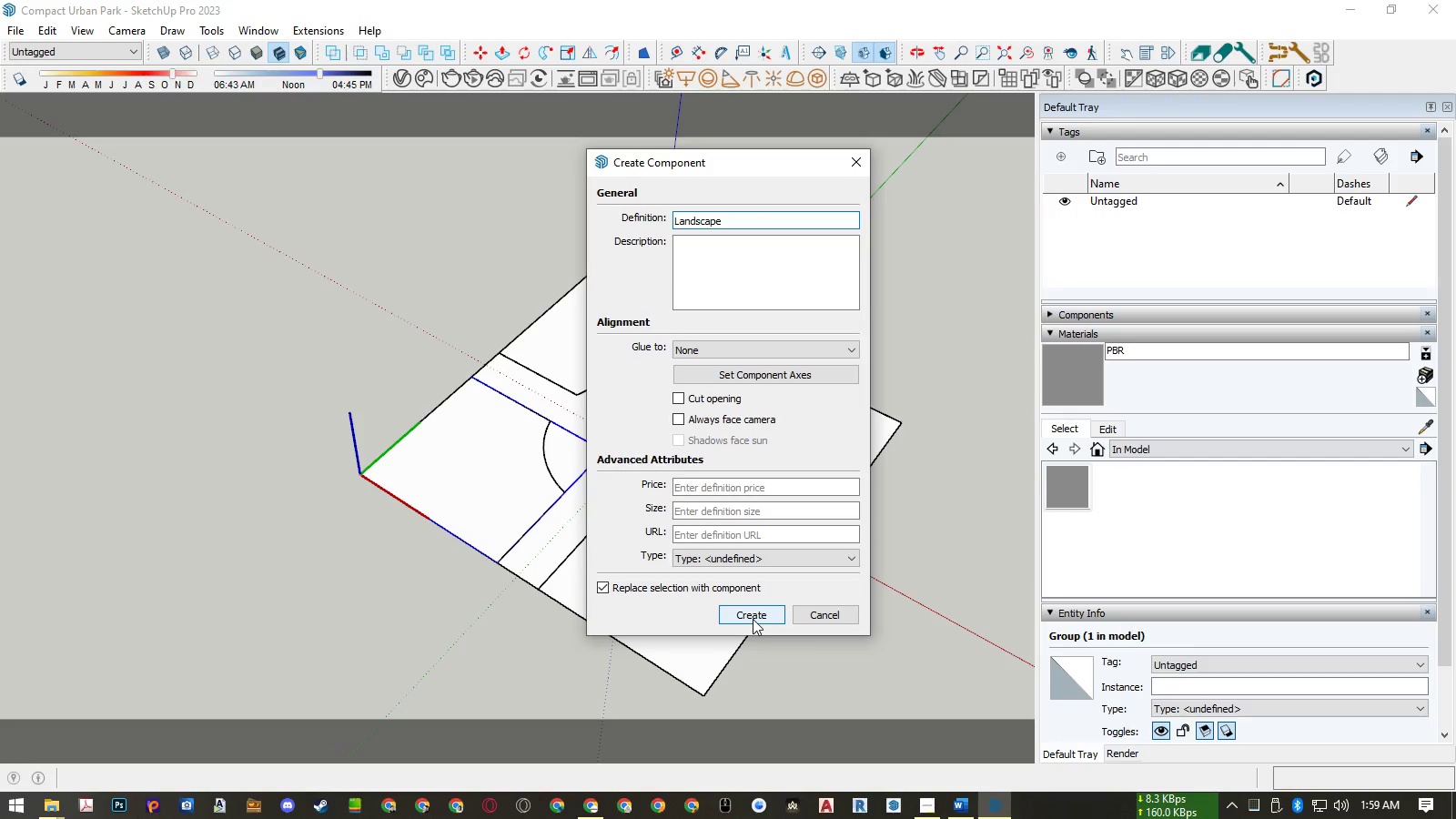 
key(Enter)
 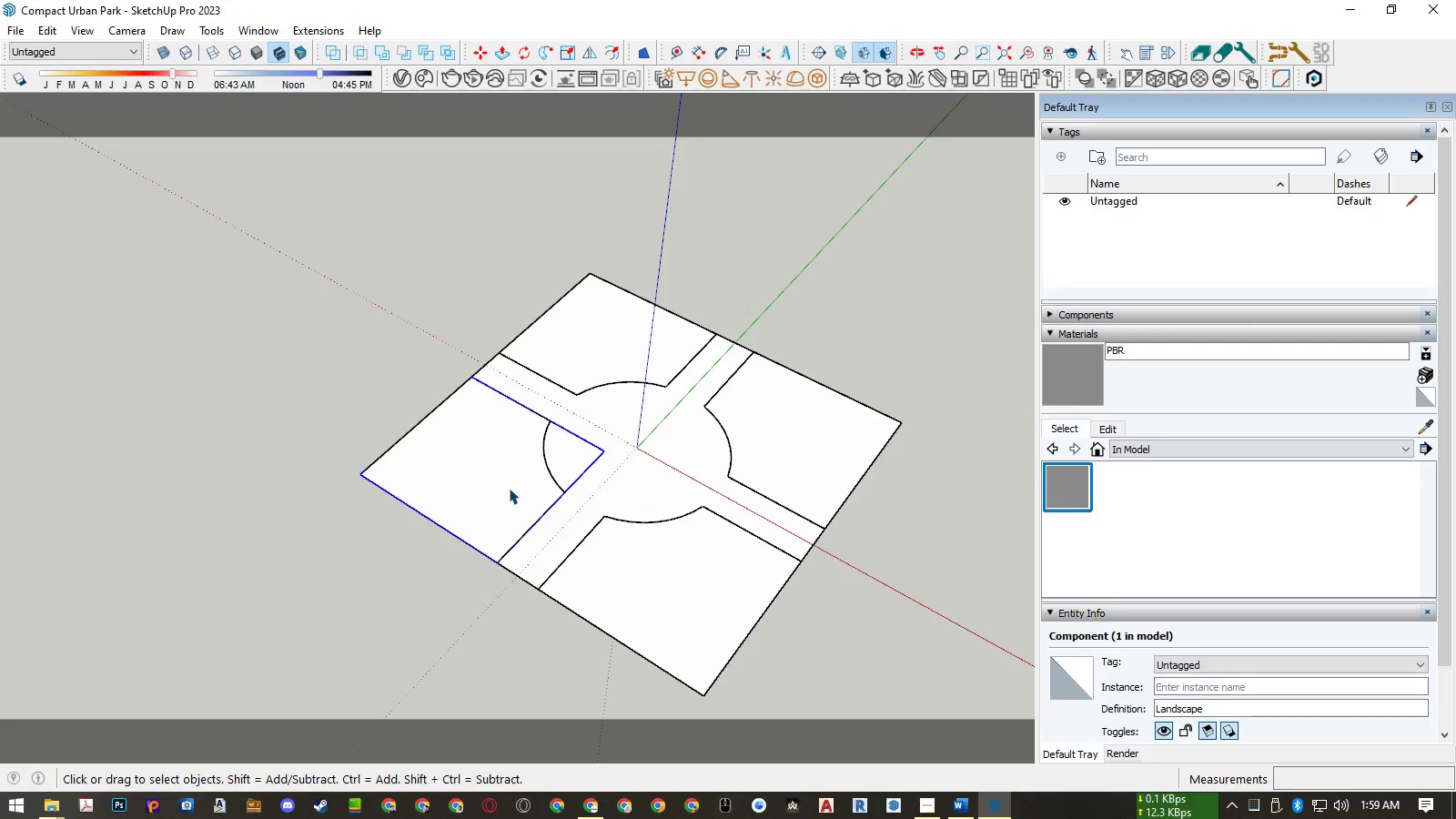 
key(Q)
 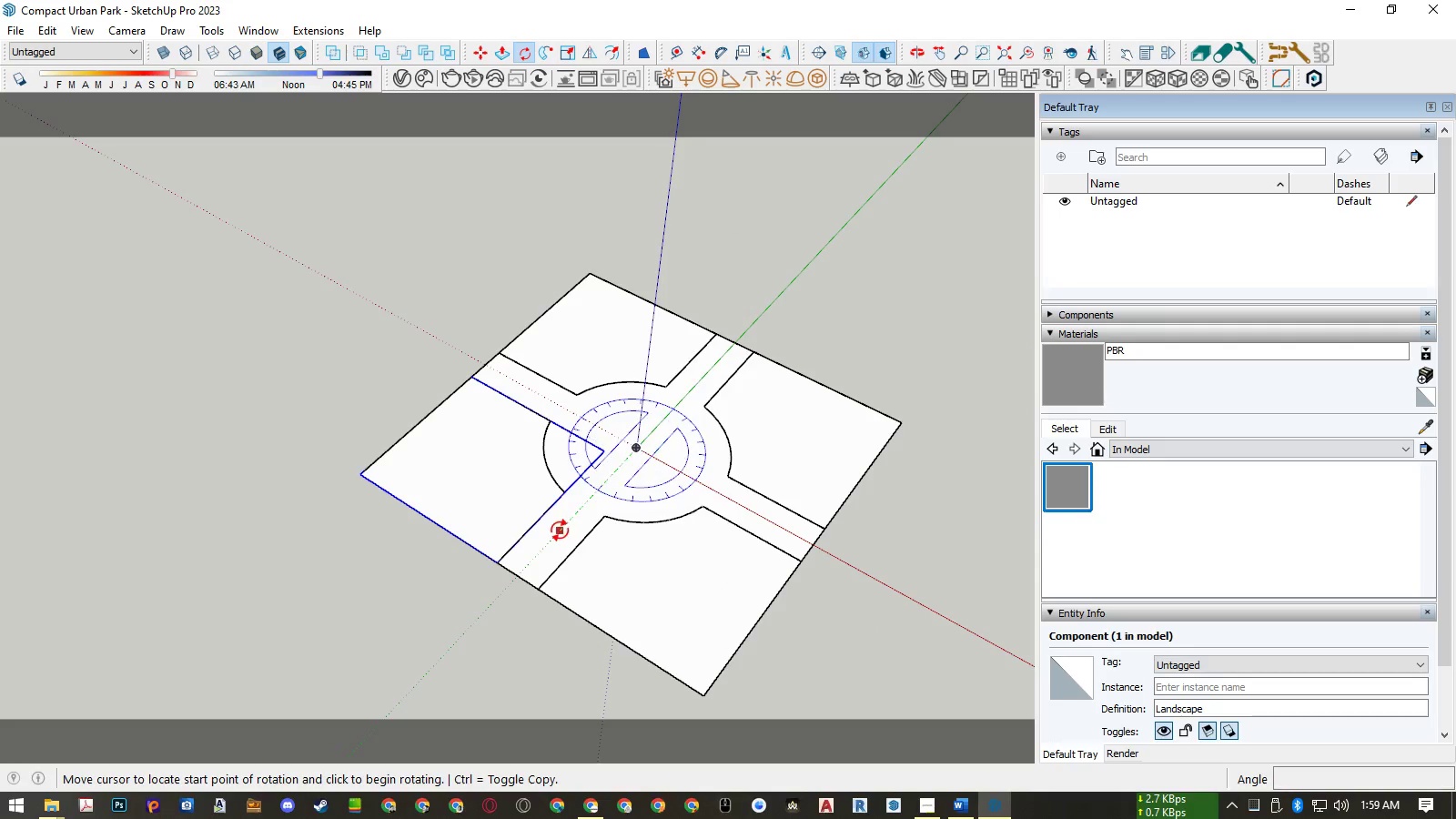 
left_click([559, 531])
 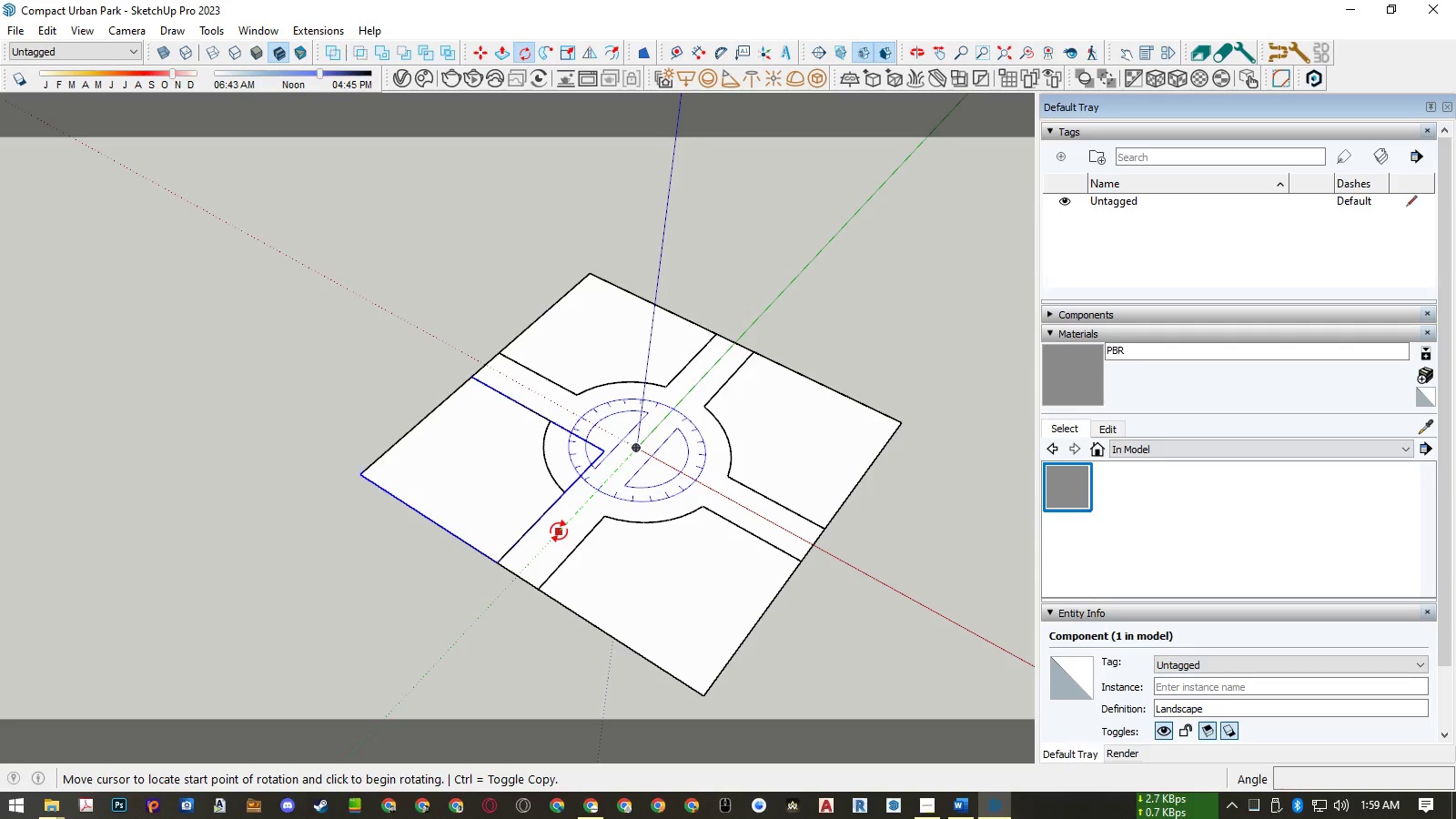 
key(Control+ControlLeft)
 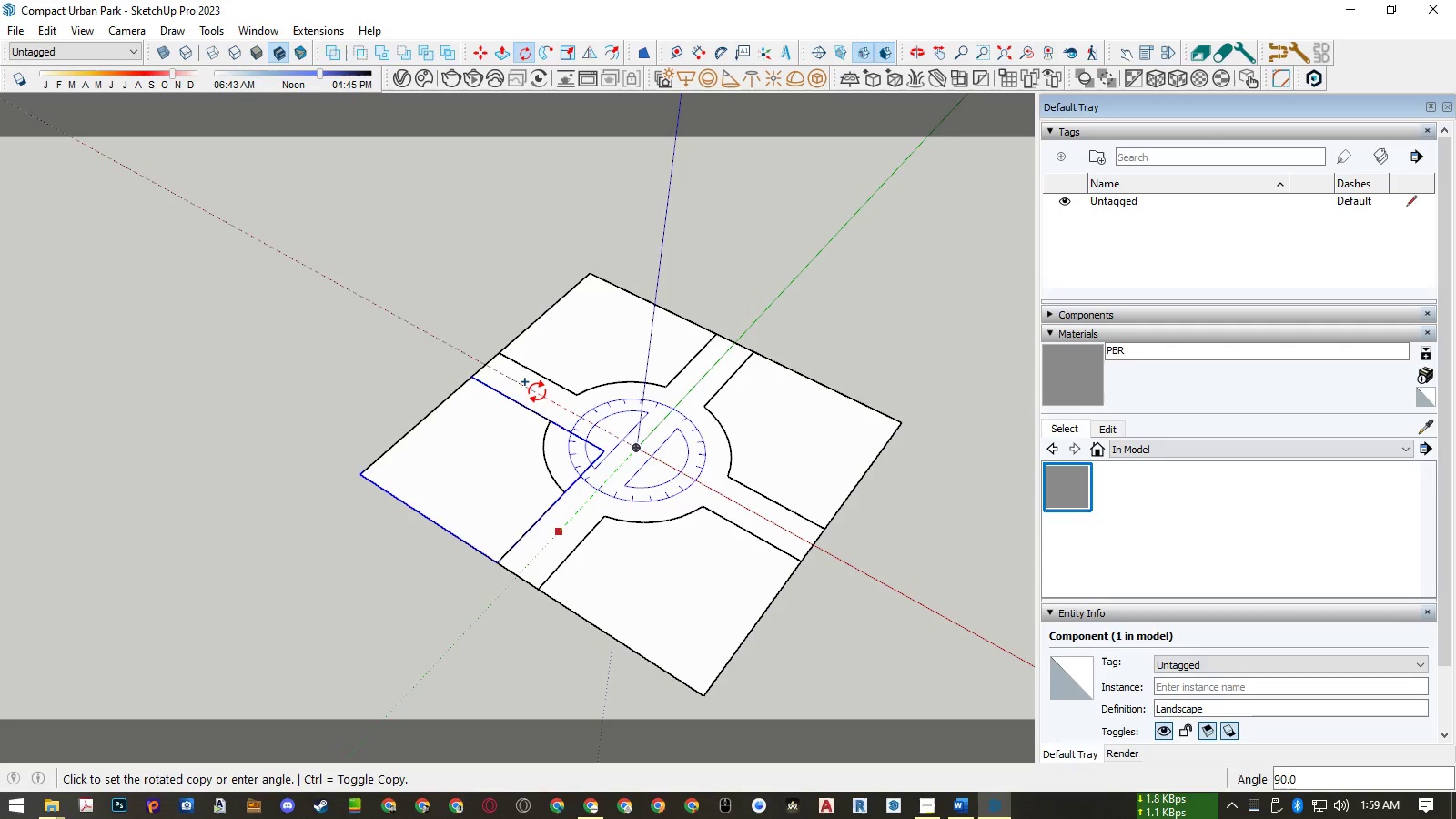 
key(Space)
 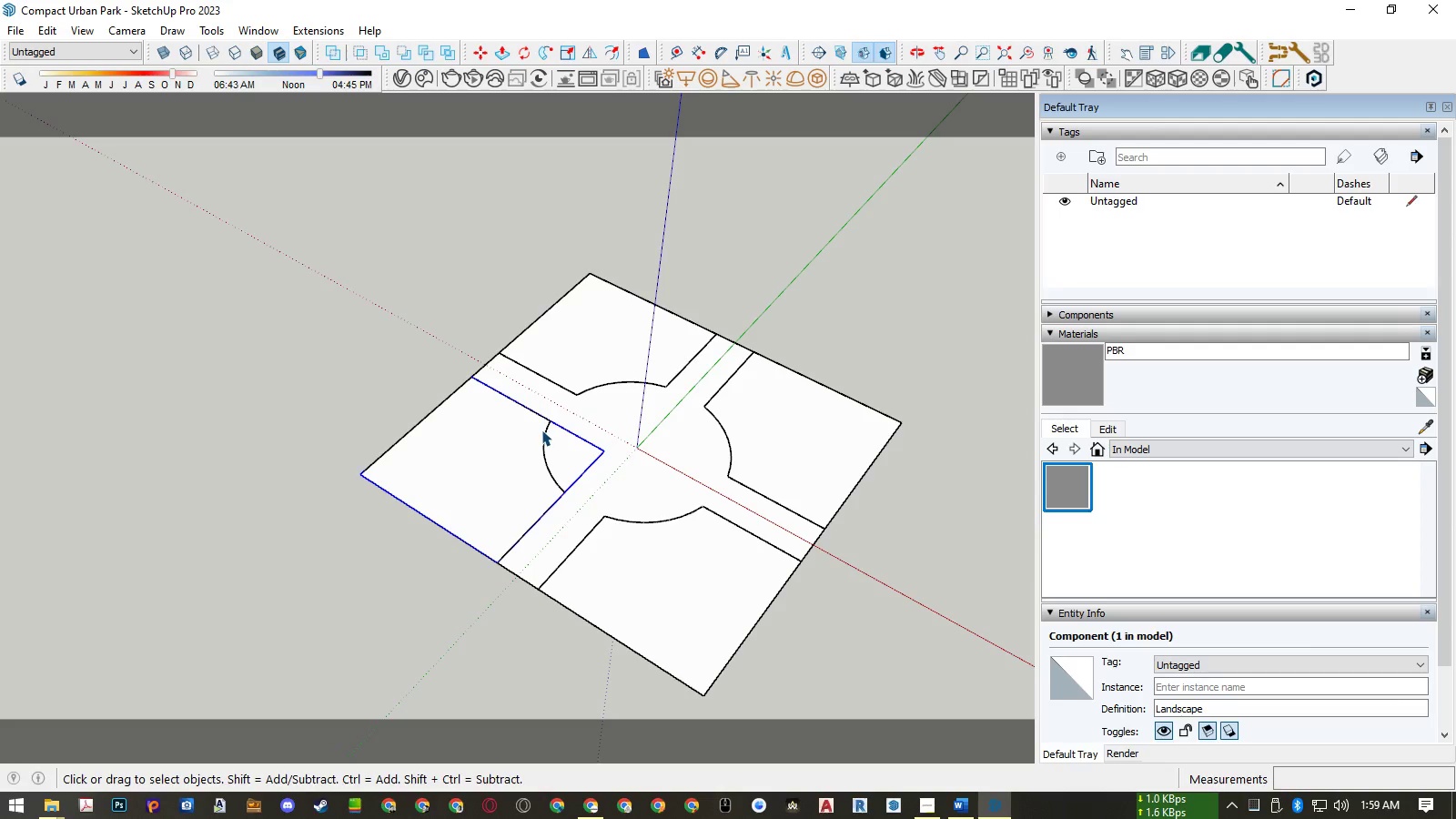 
double_click([510, 480])
 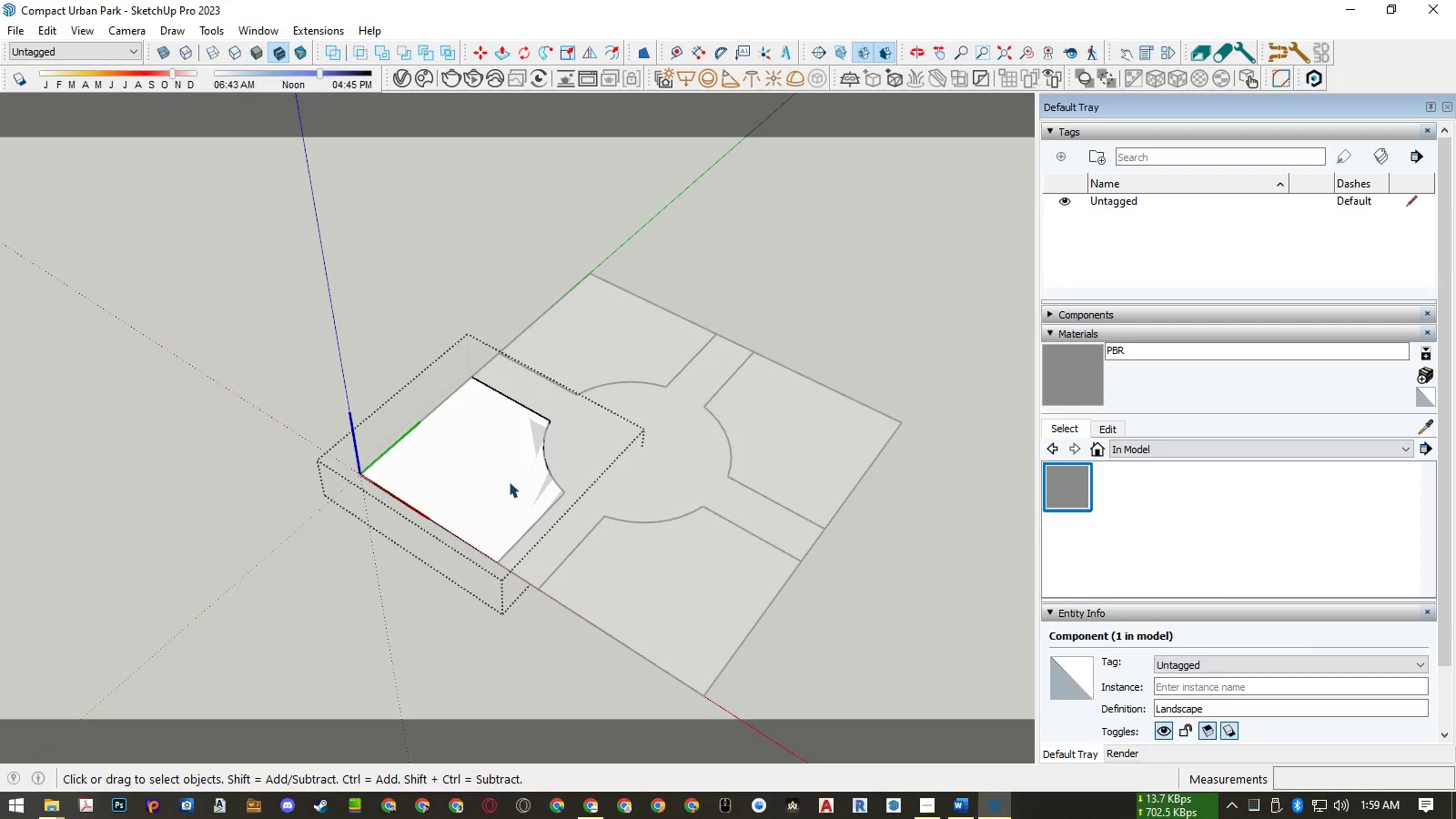 
key(P)
 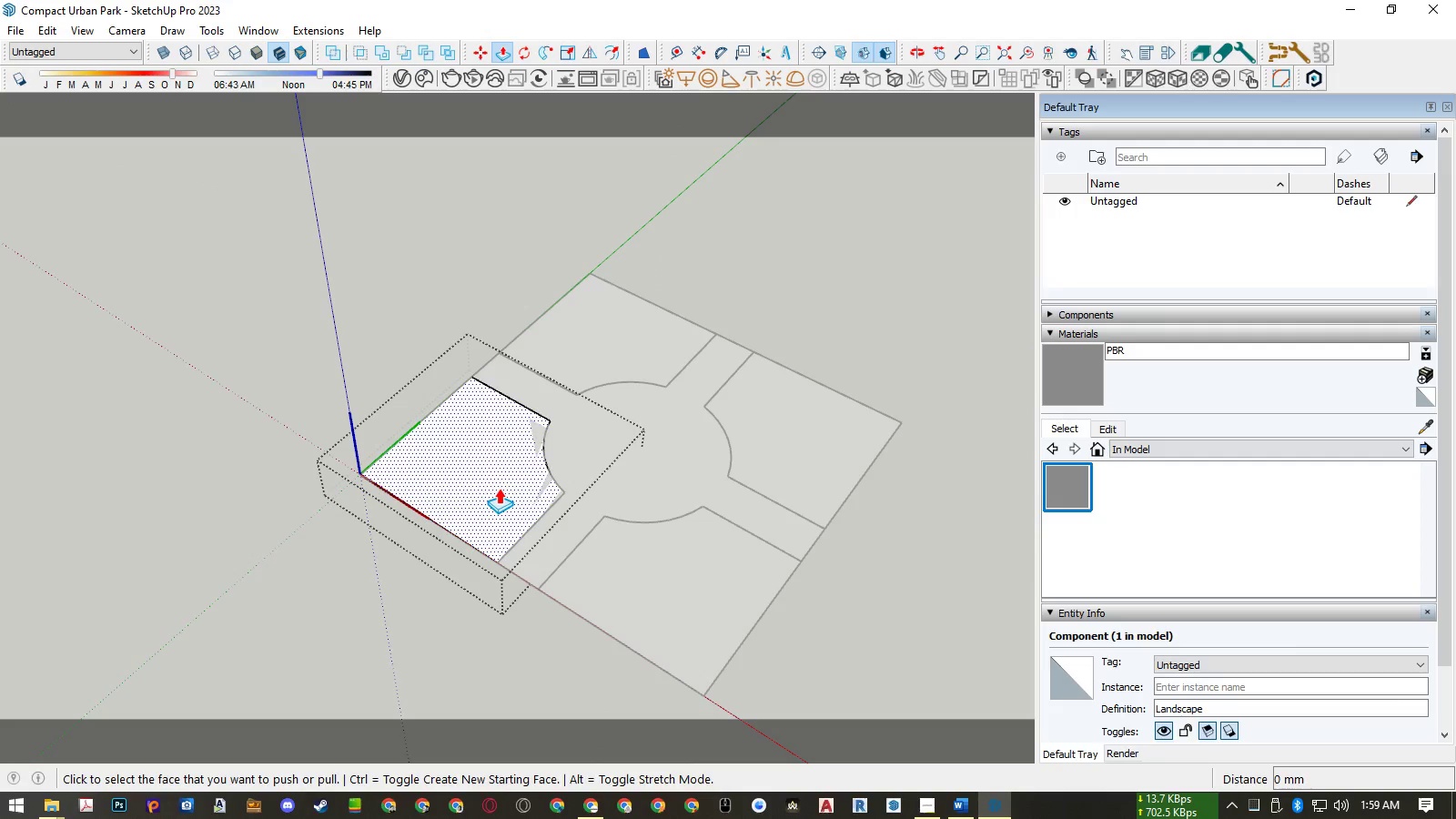 
left_click([499, 488])
 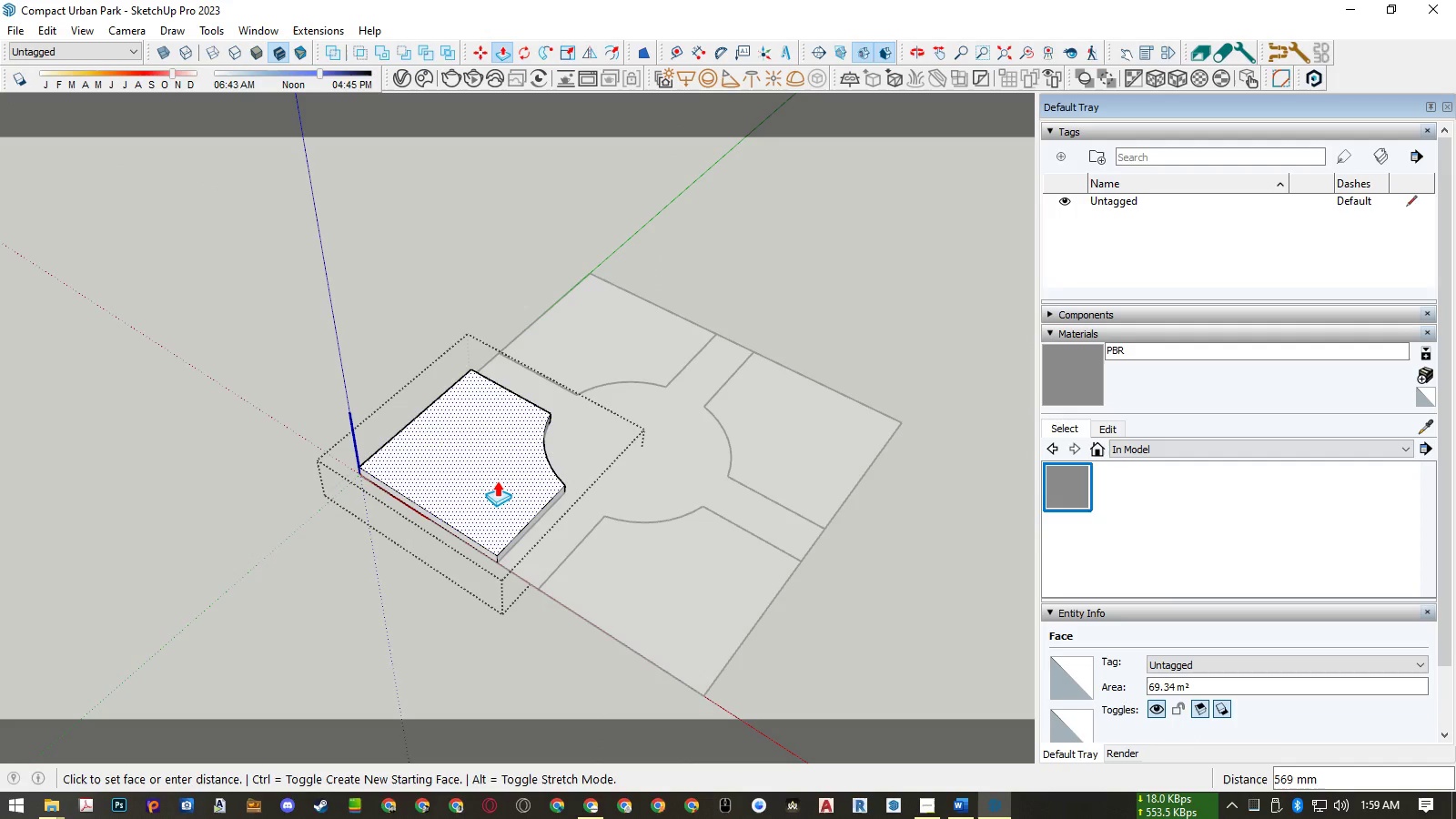 
key(Numpad2)
 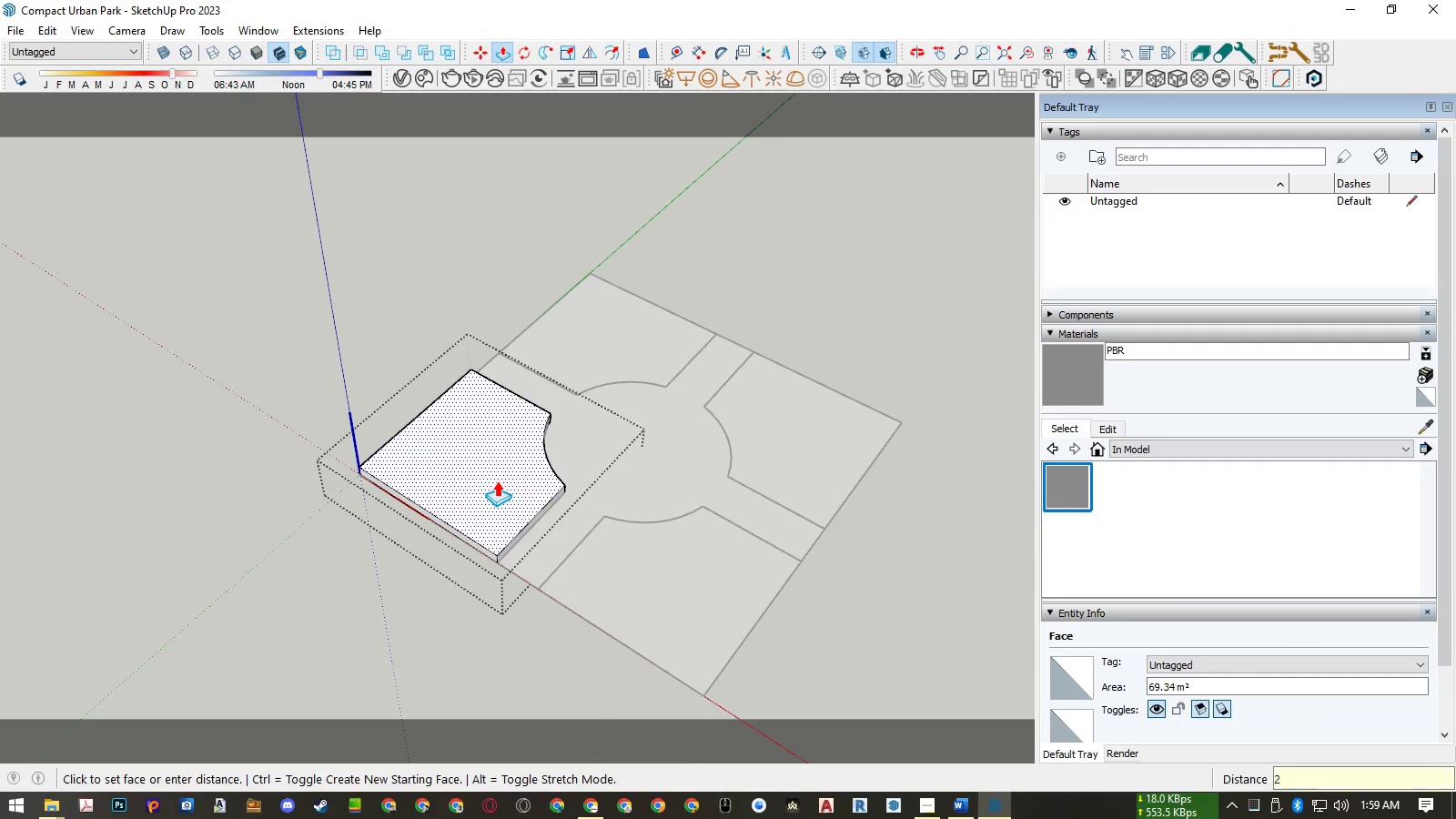 
key(Numpad0)
 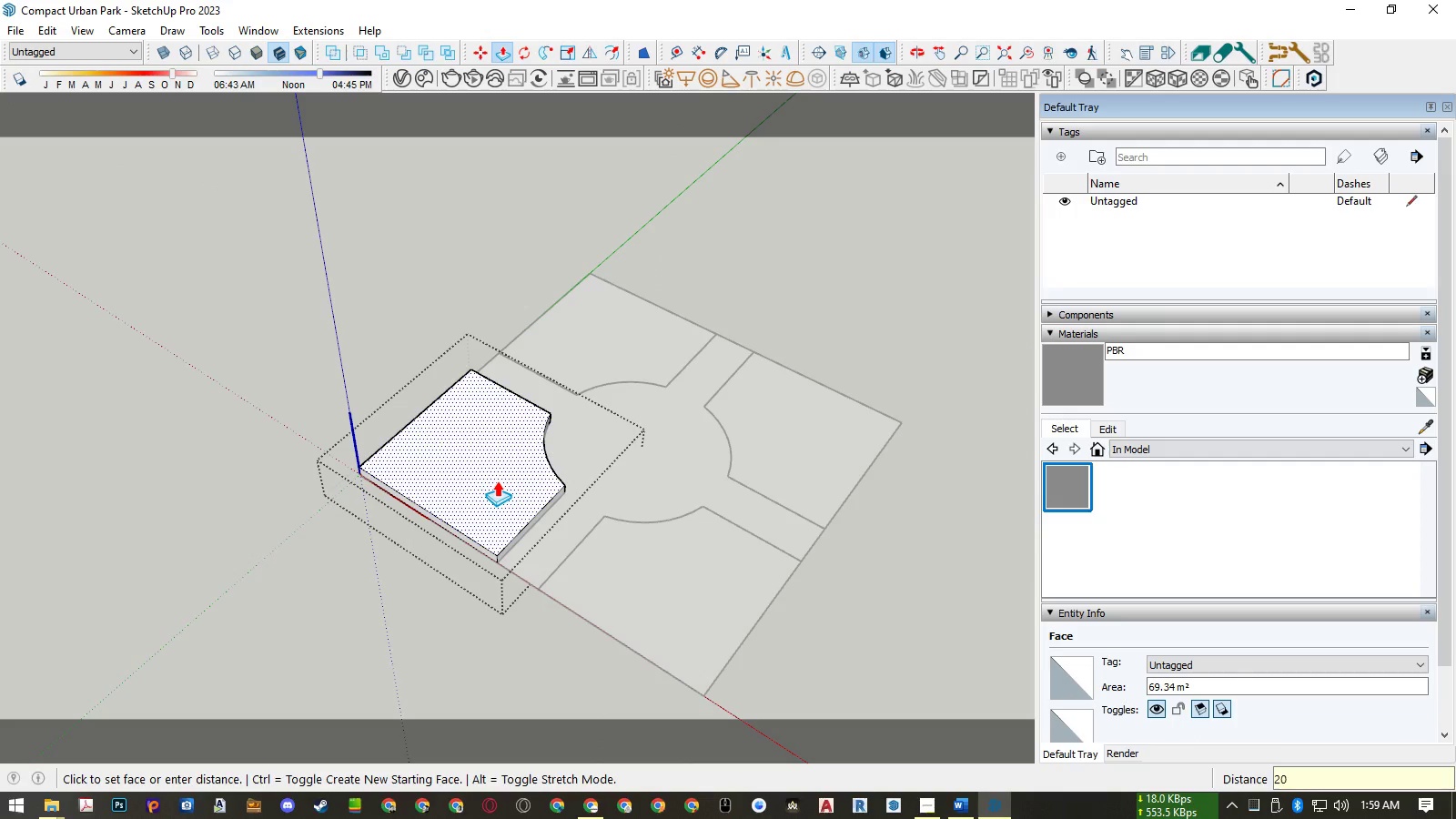 
key(Numpad0)
 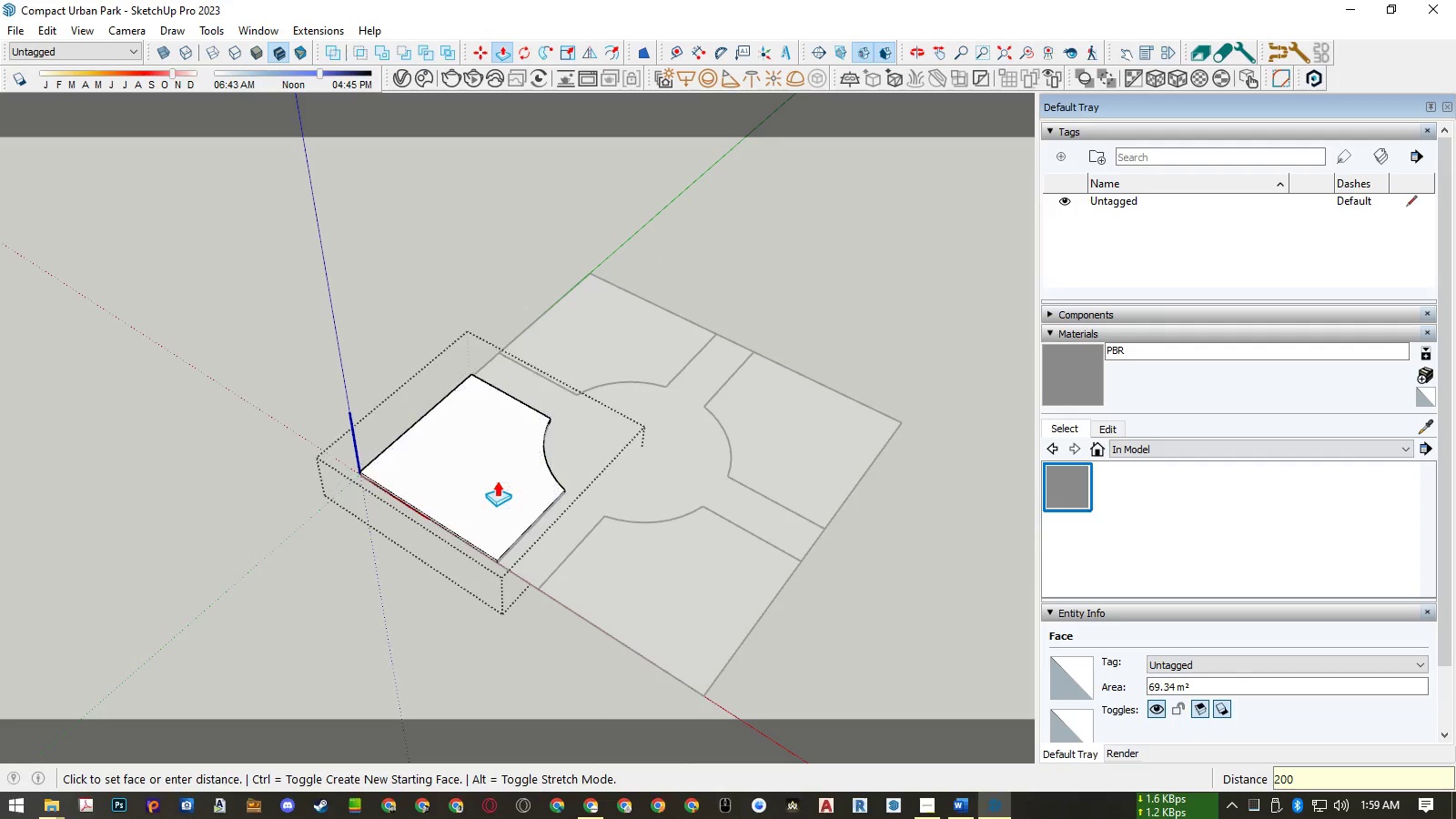 
key(NumpadEnter)
 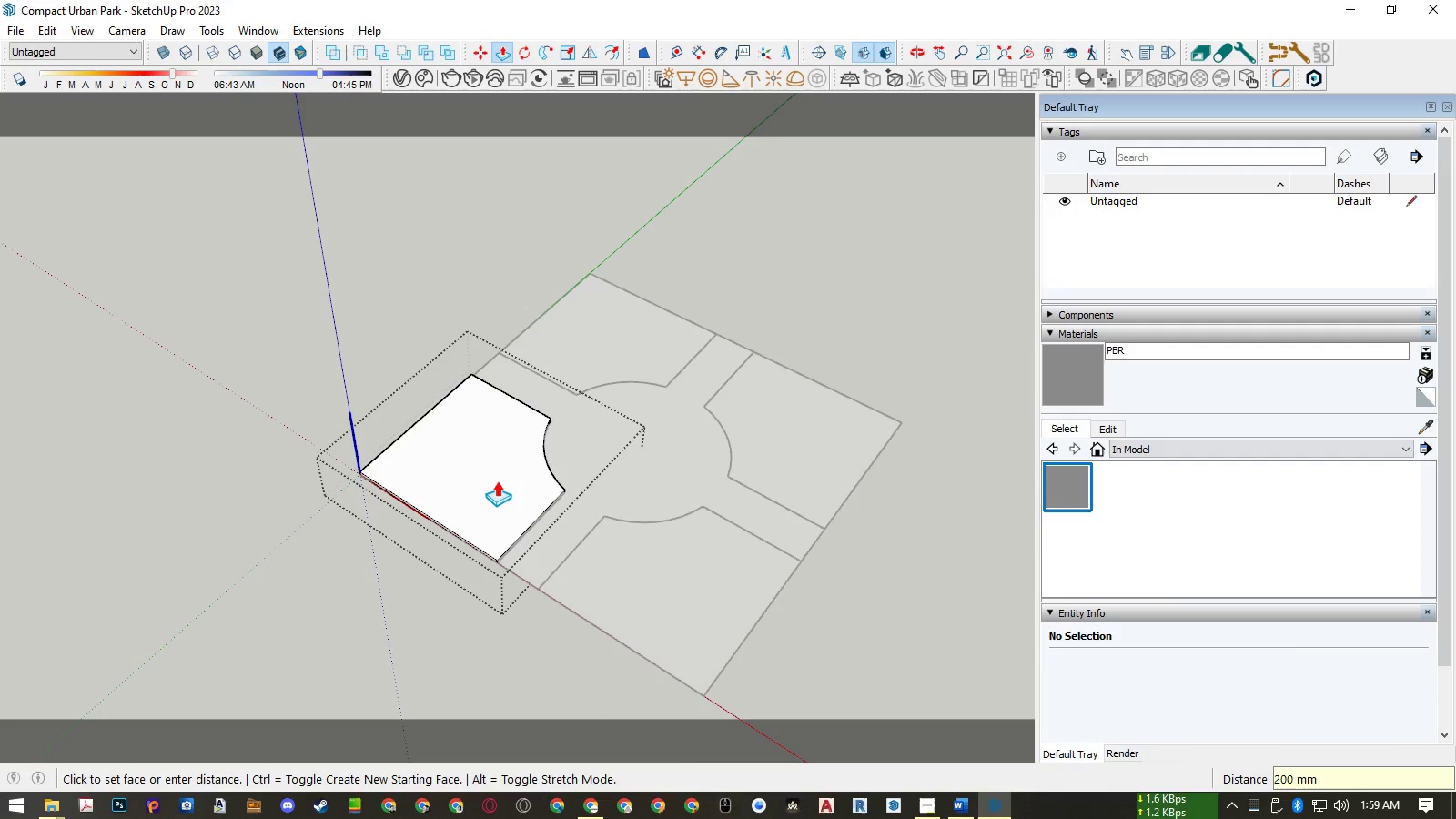 
key(Space)
 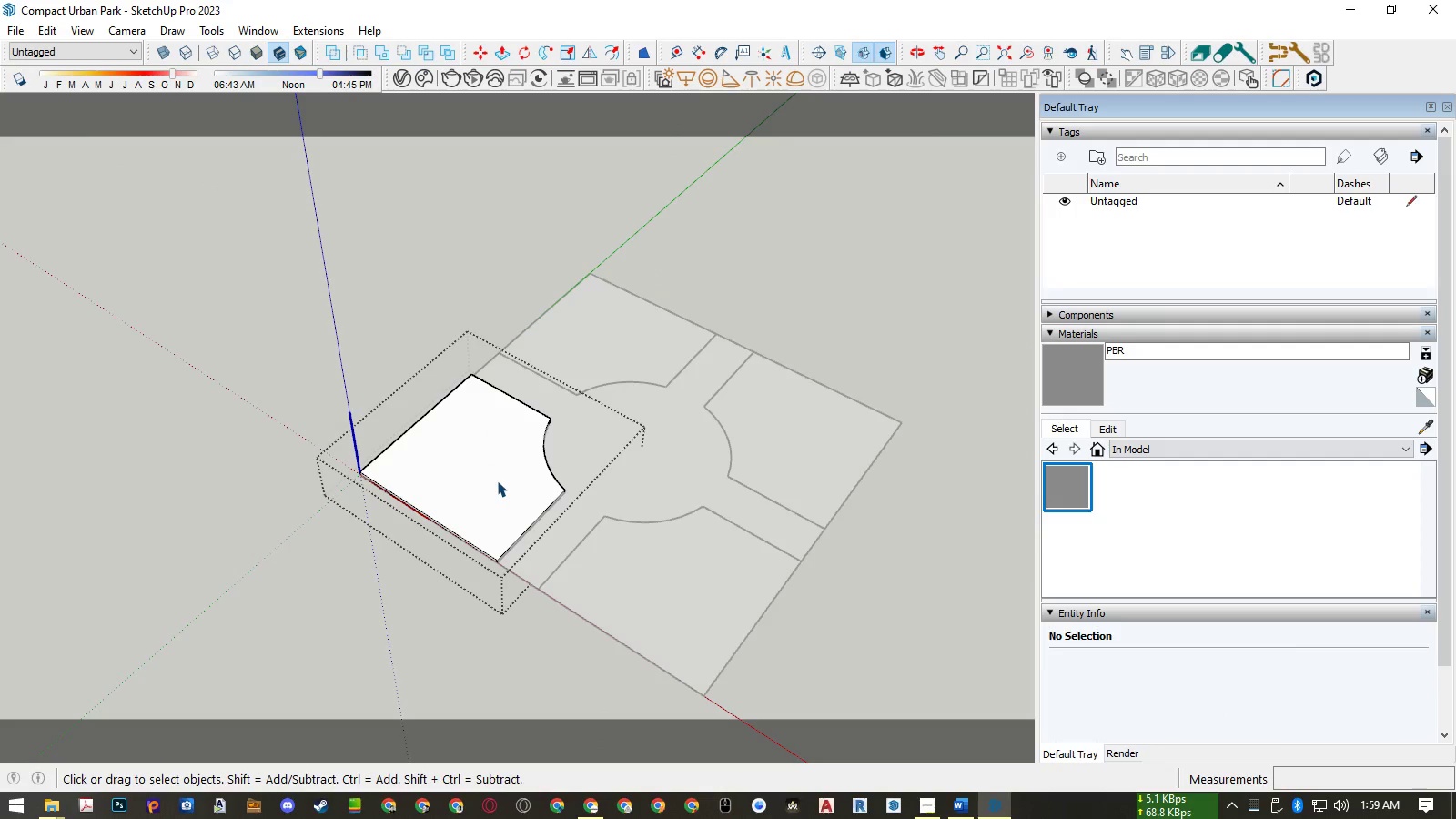 
key(Escape)
 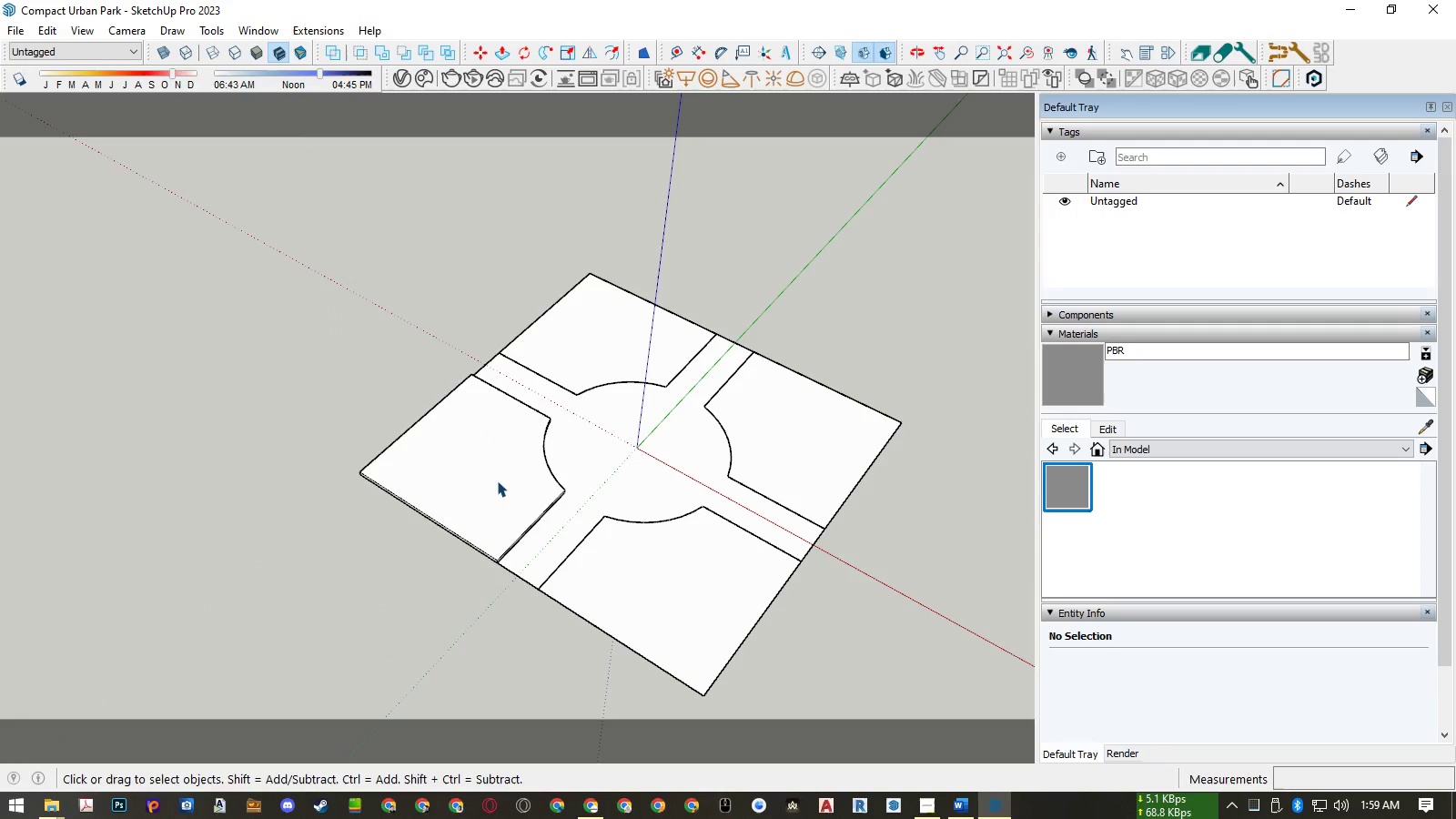 
left_click([497, 480])
 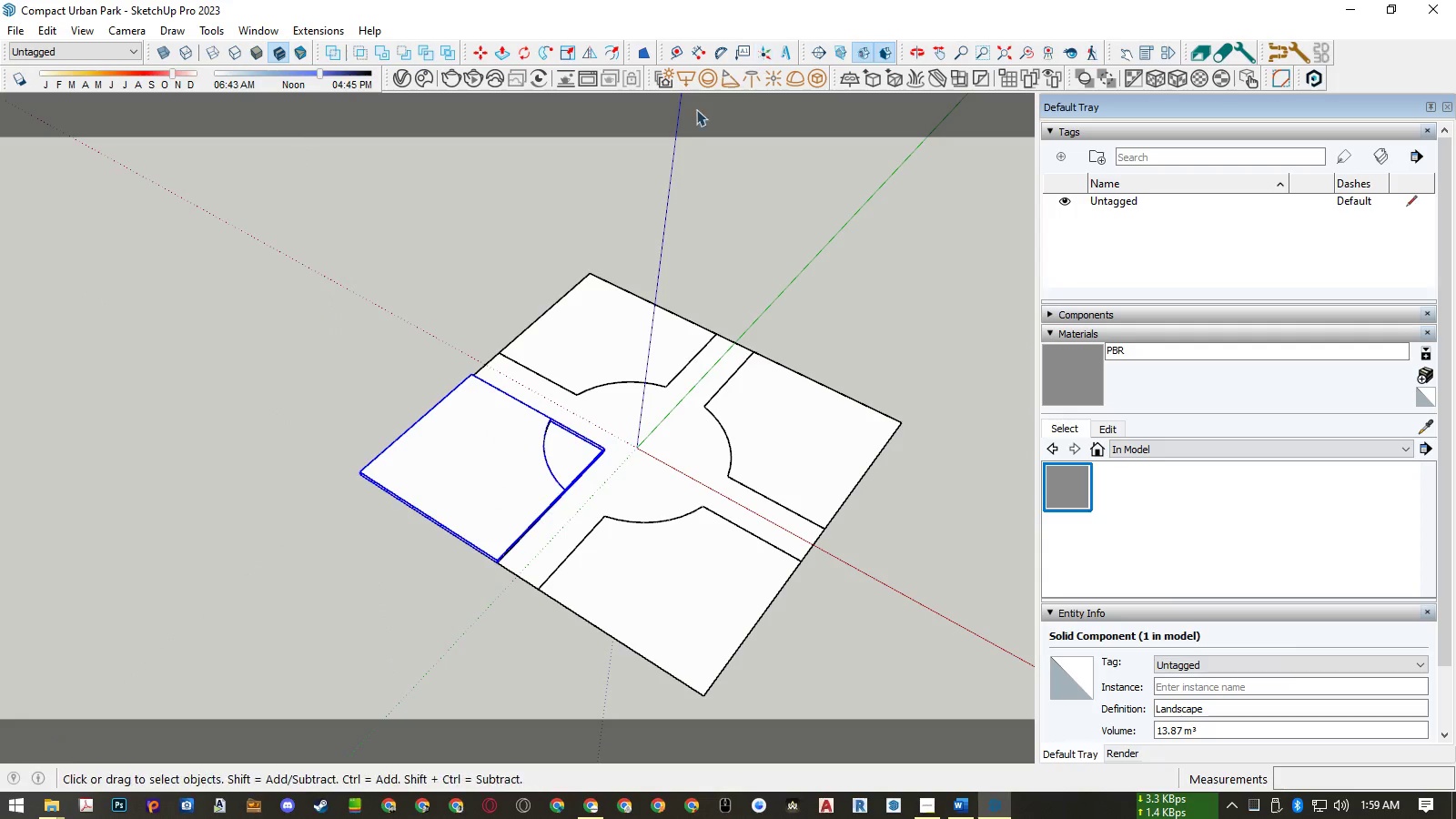 
key(M)
 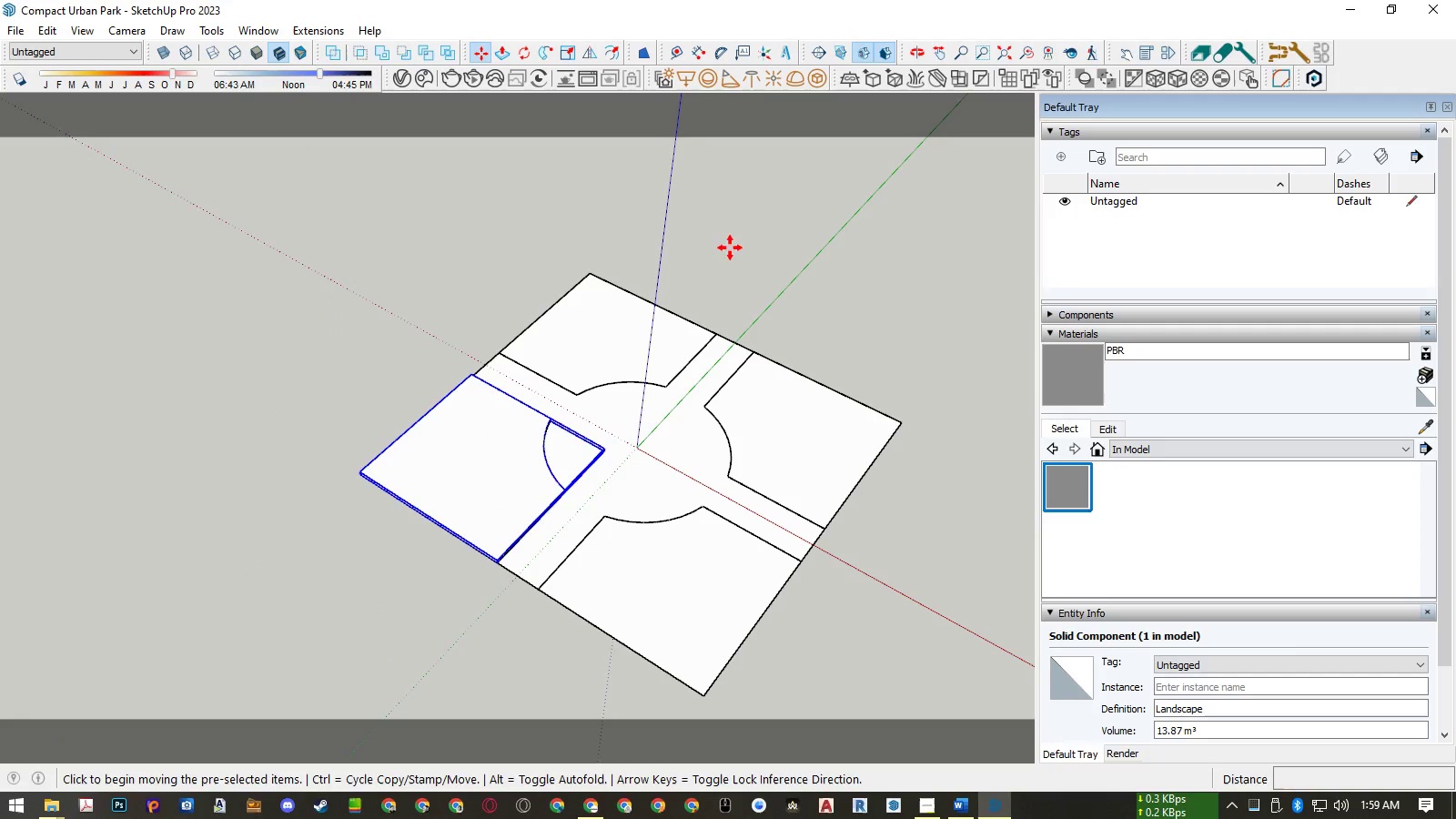 
key(Control+ControlLeft)
 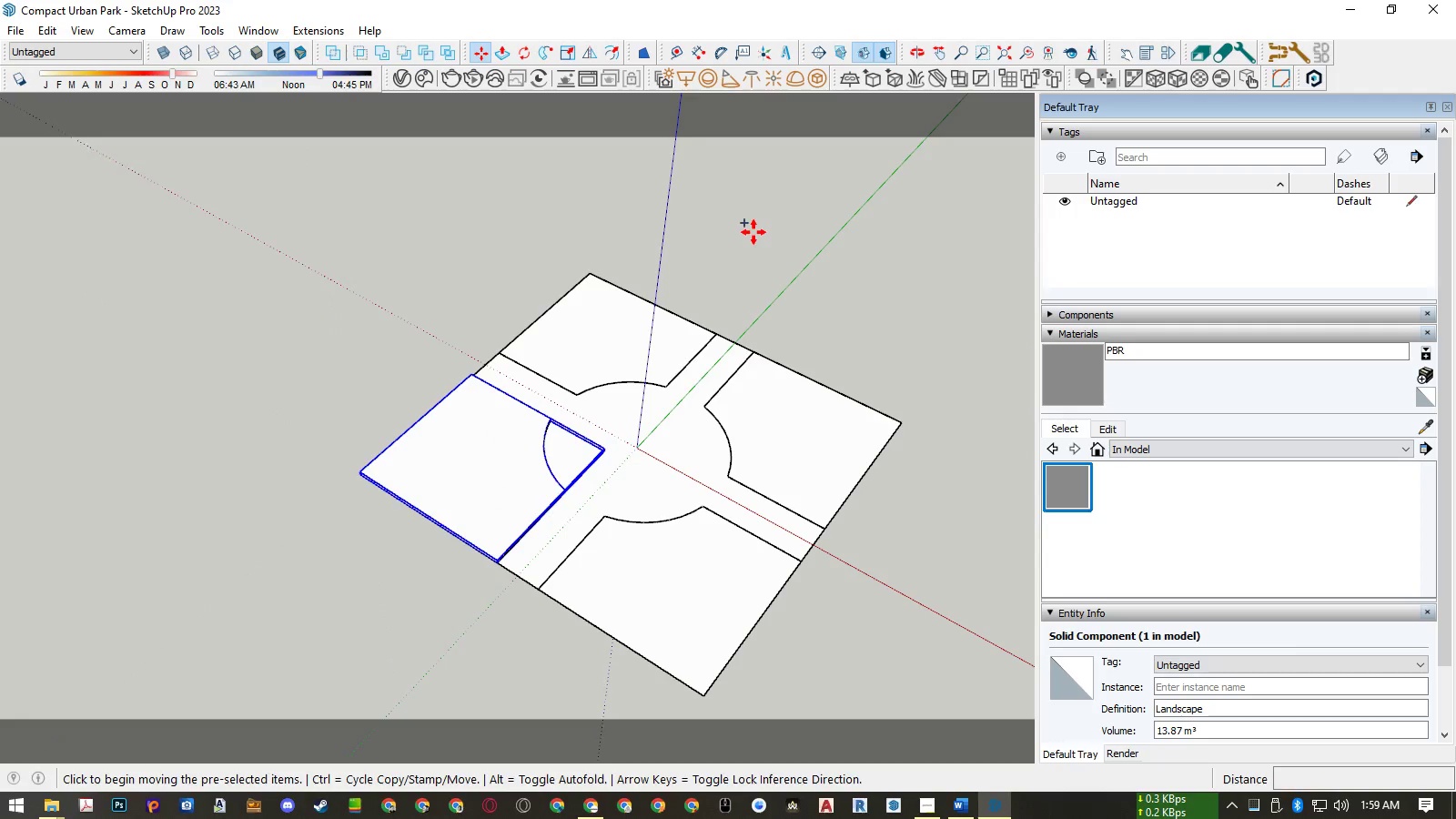 
left_click([753, 232])
 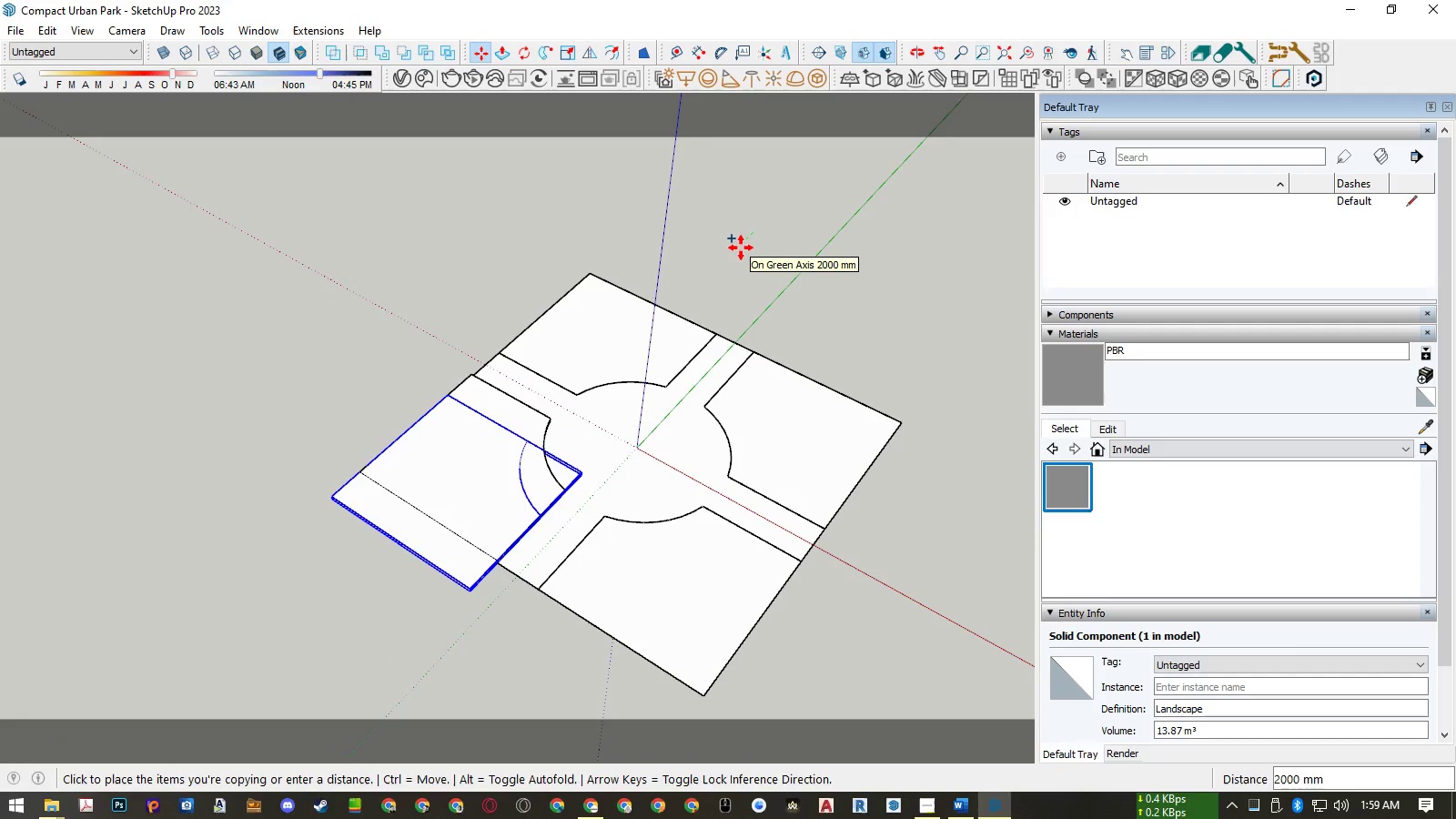 
key(Numpad0)
 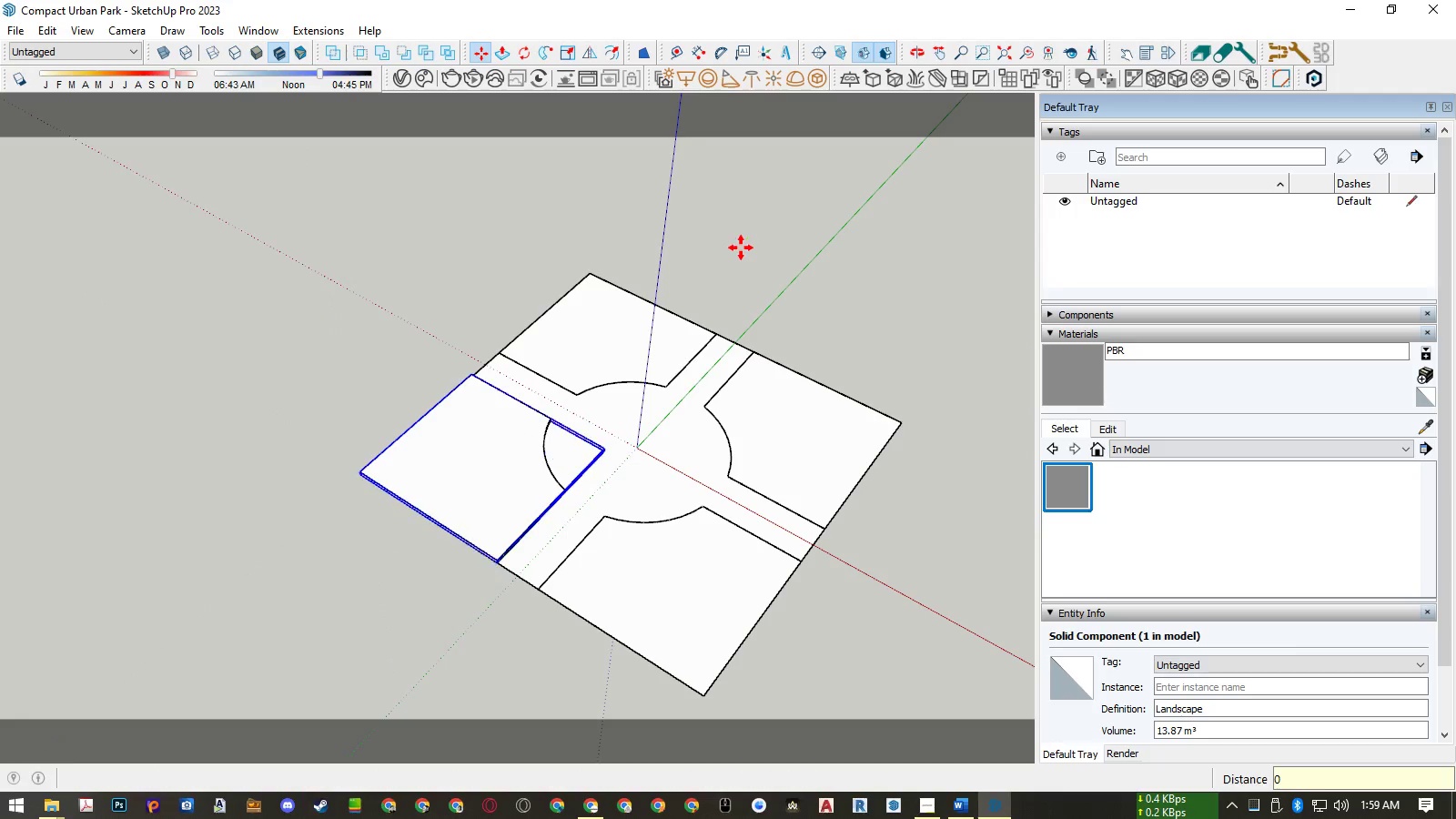 
key(NumpadEnter)
 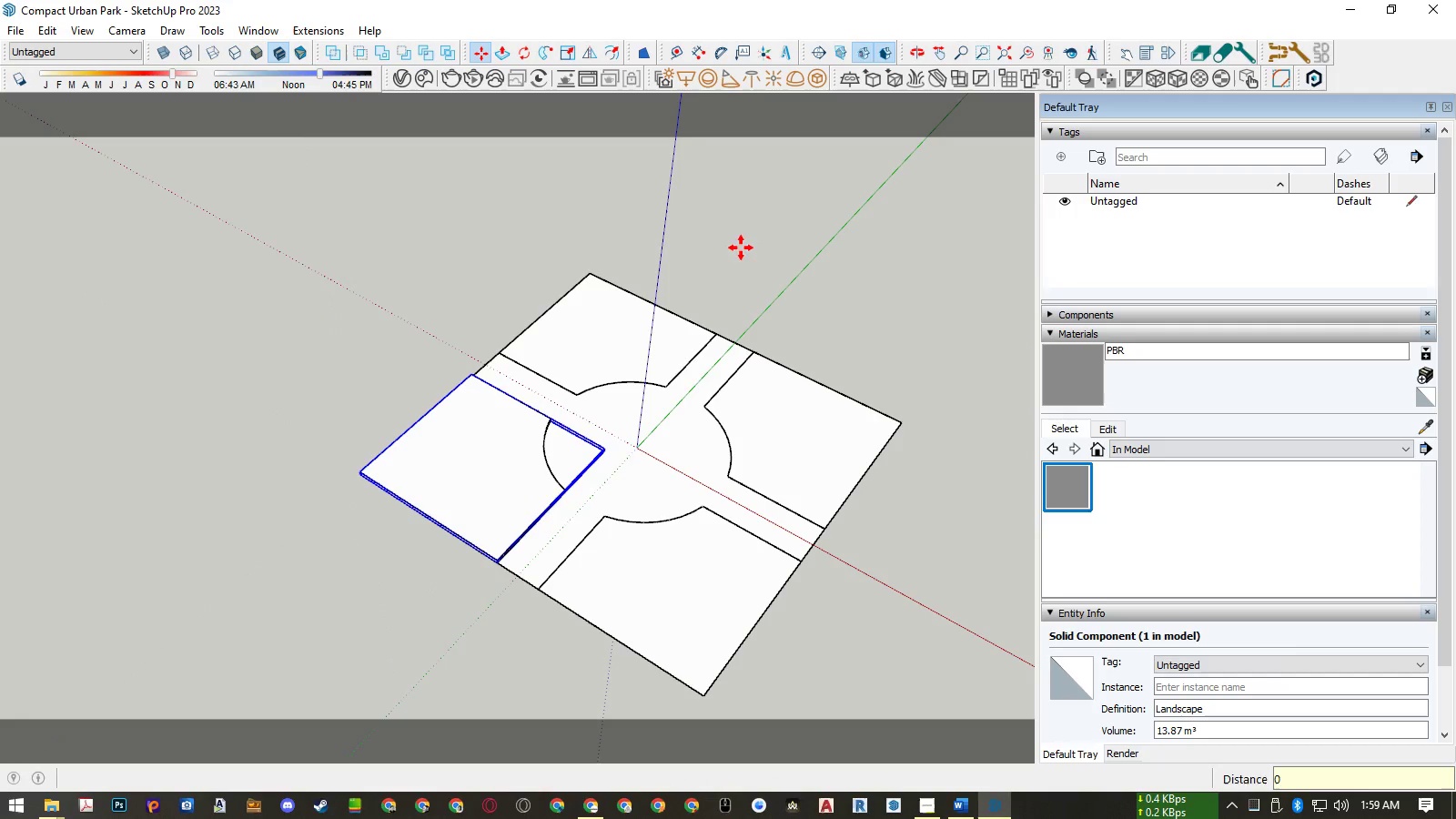 
key(Space)
 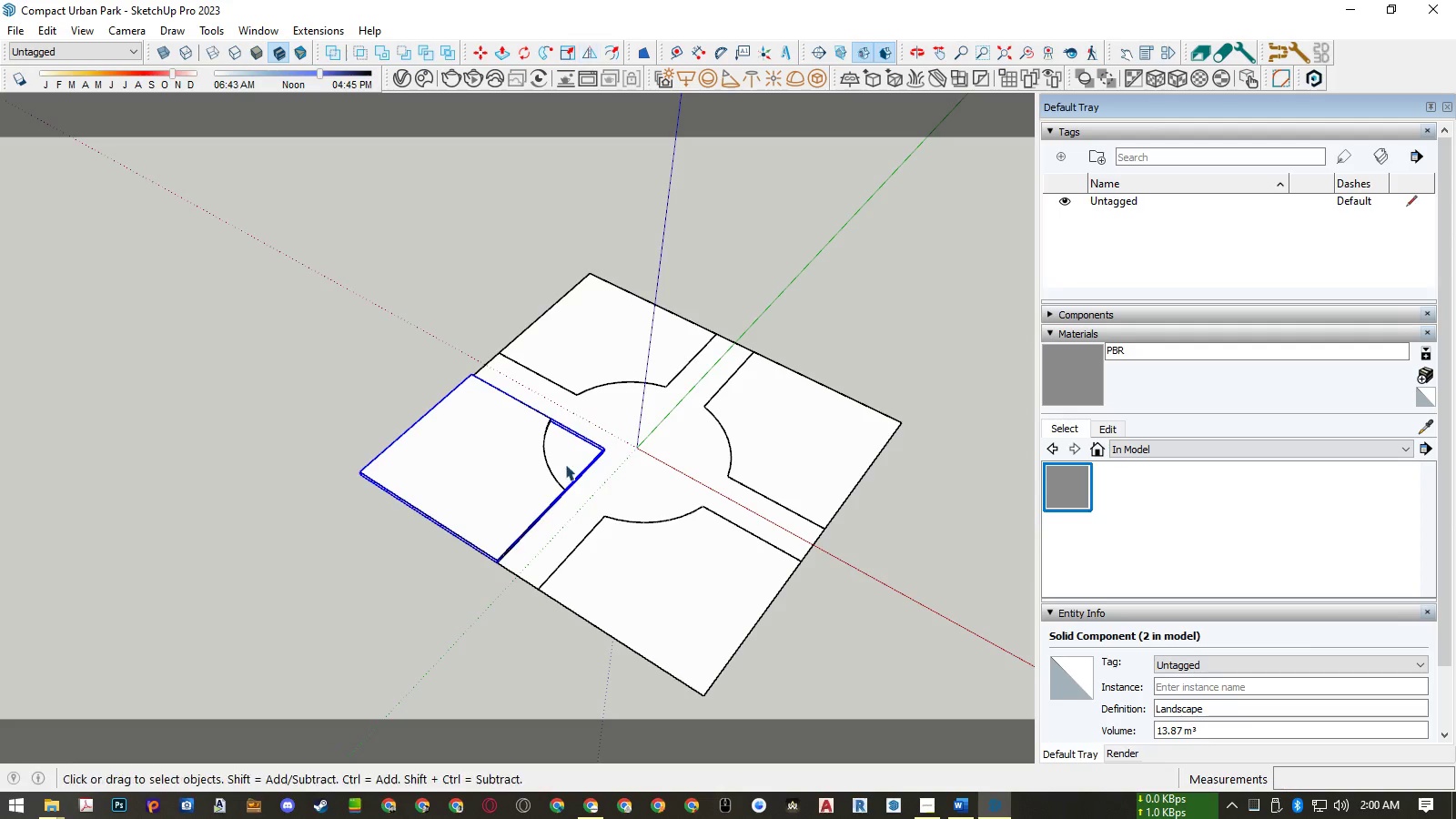 
key(L)
 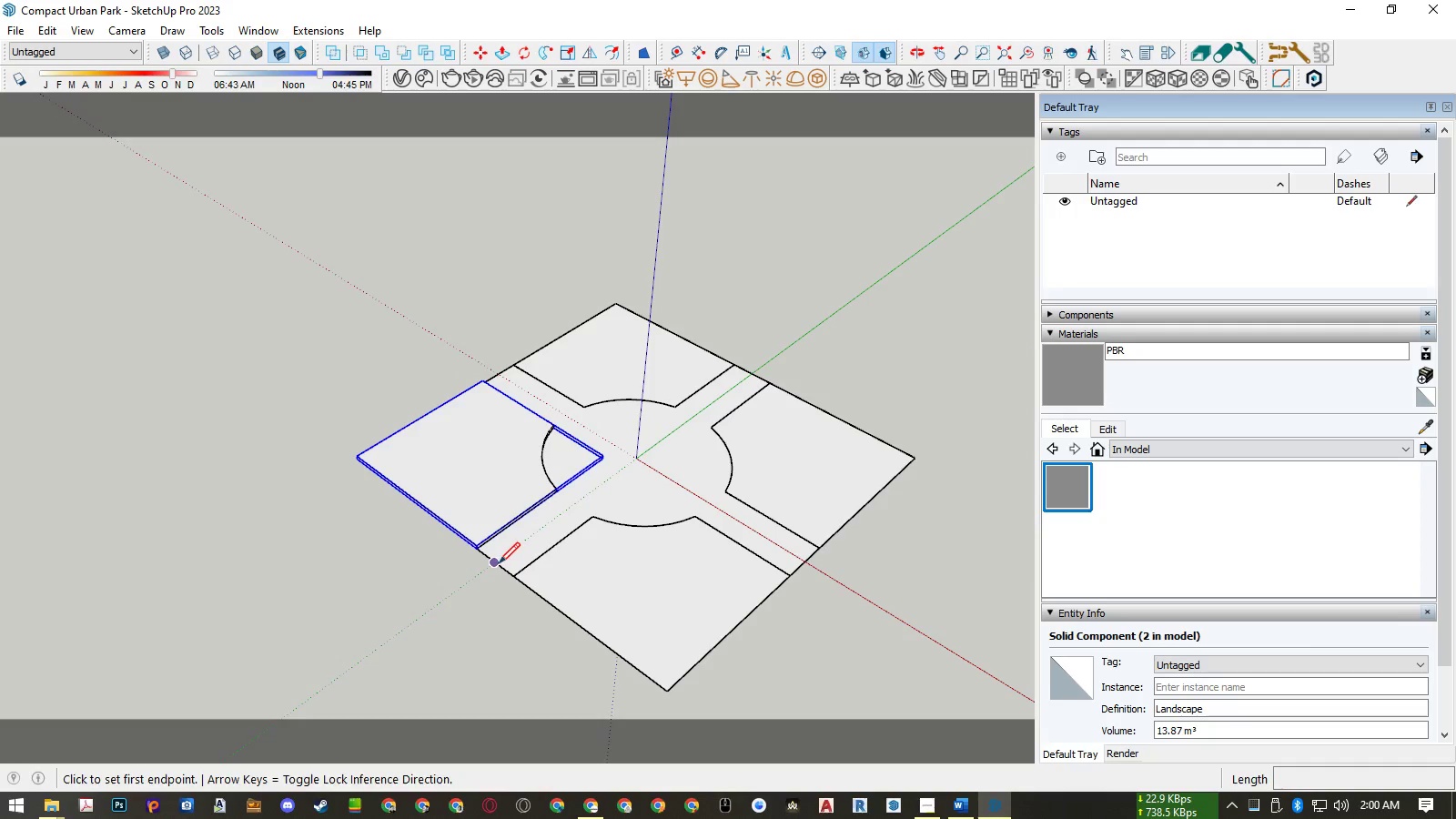 
left_click([499, 563])
 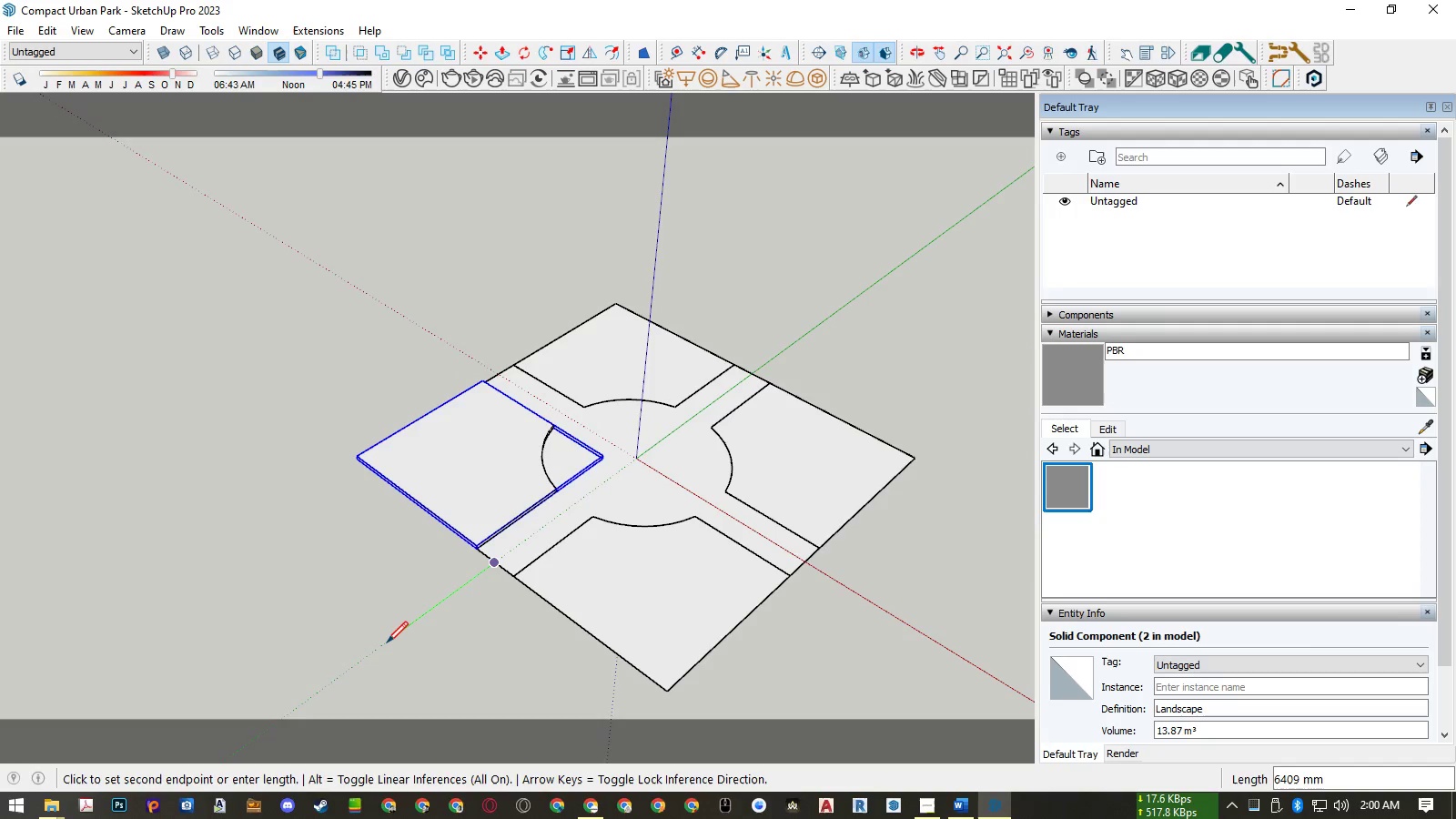 
left_click([387, 642])
 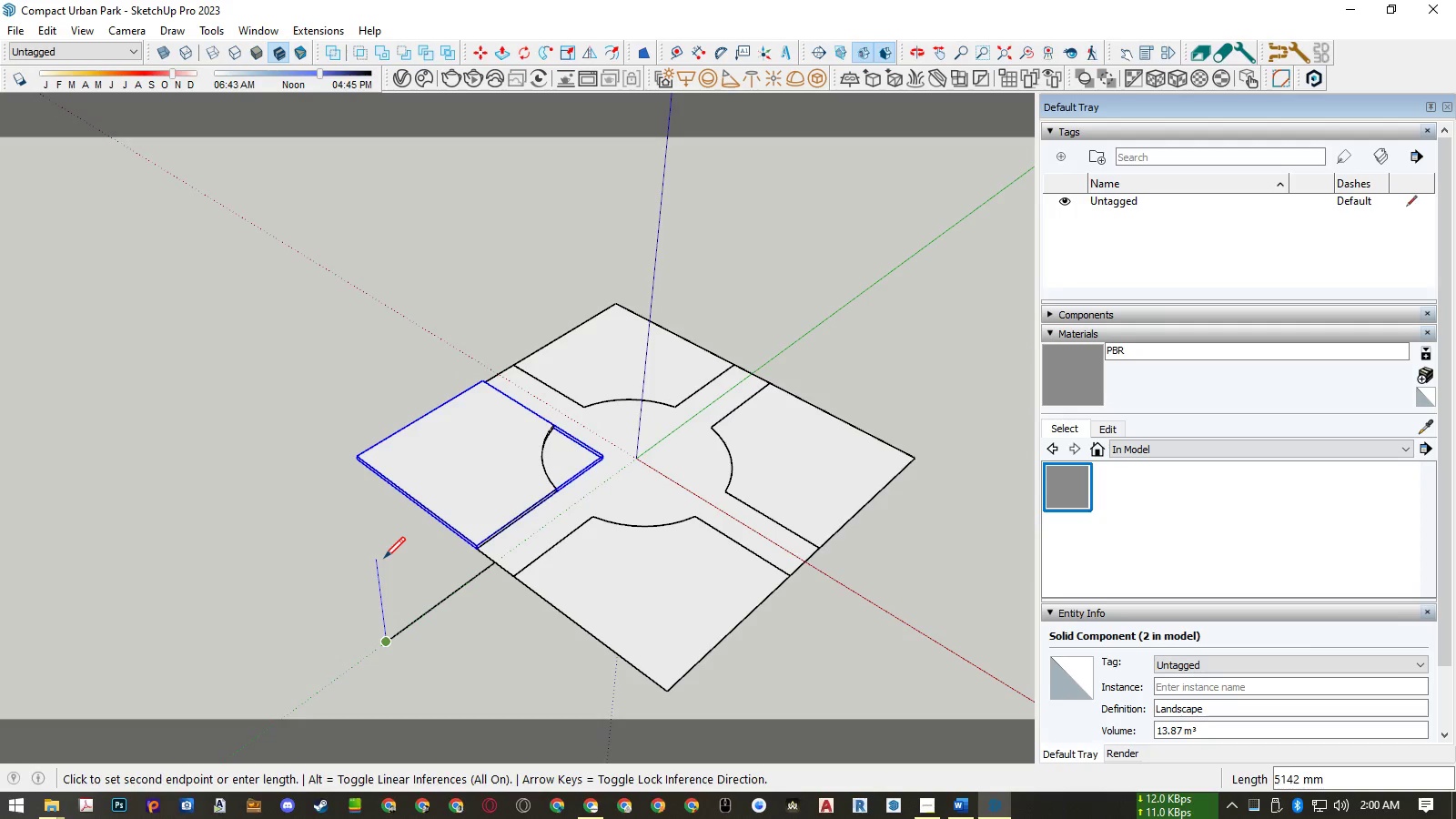 
left_click([384, 558])
 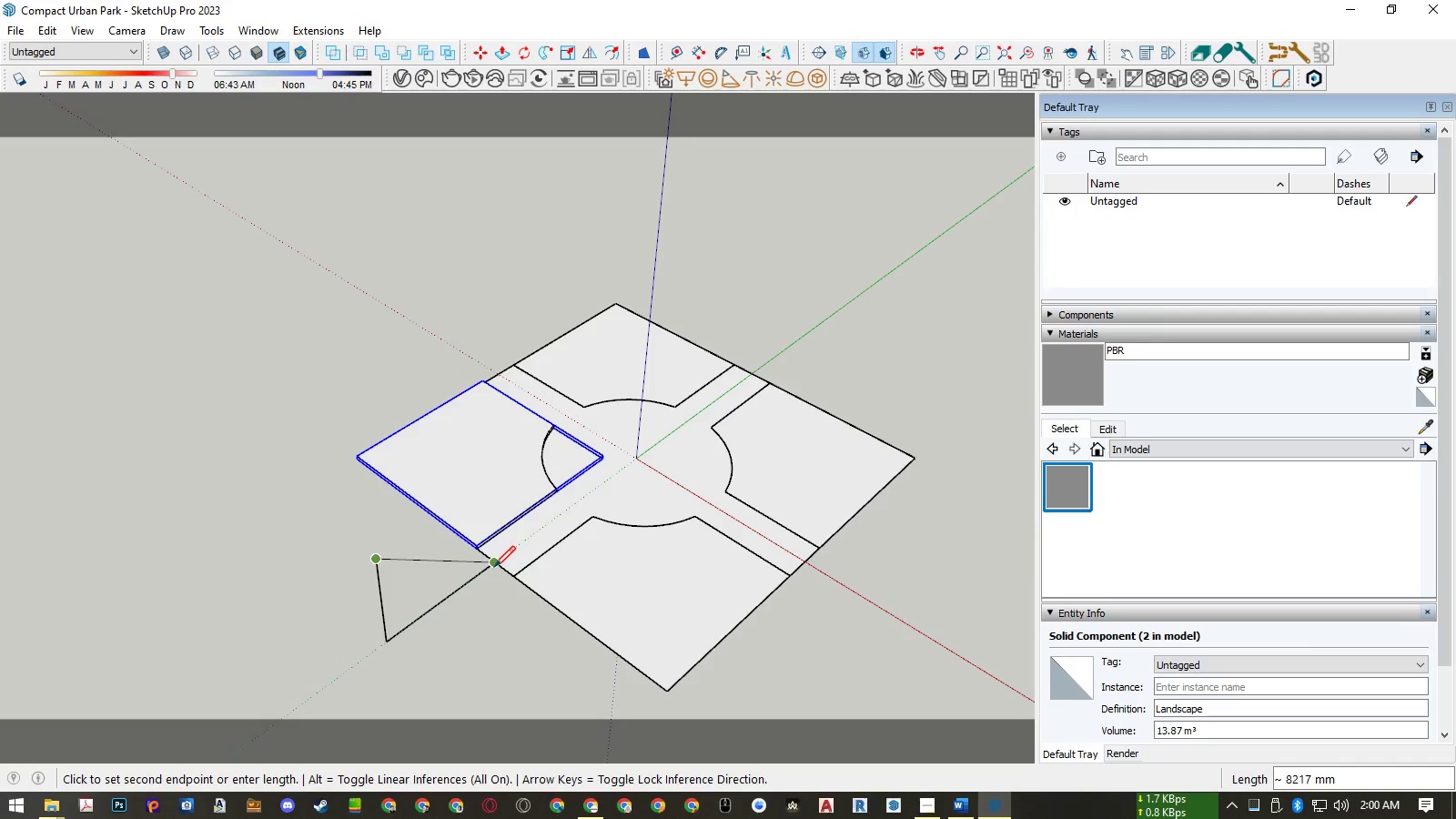 
left_click([495, 567])
 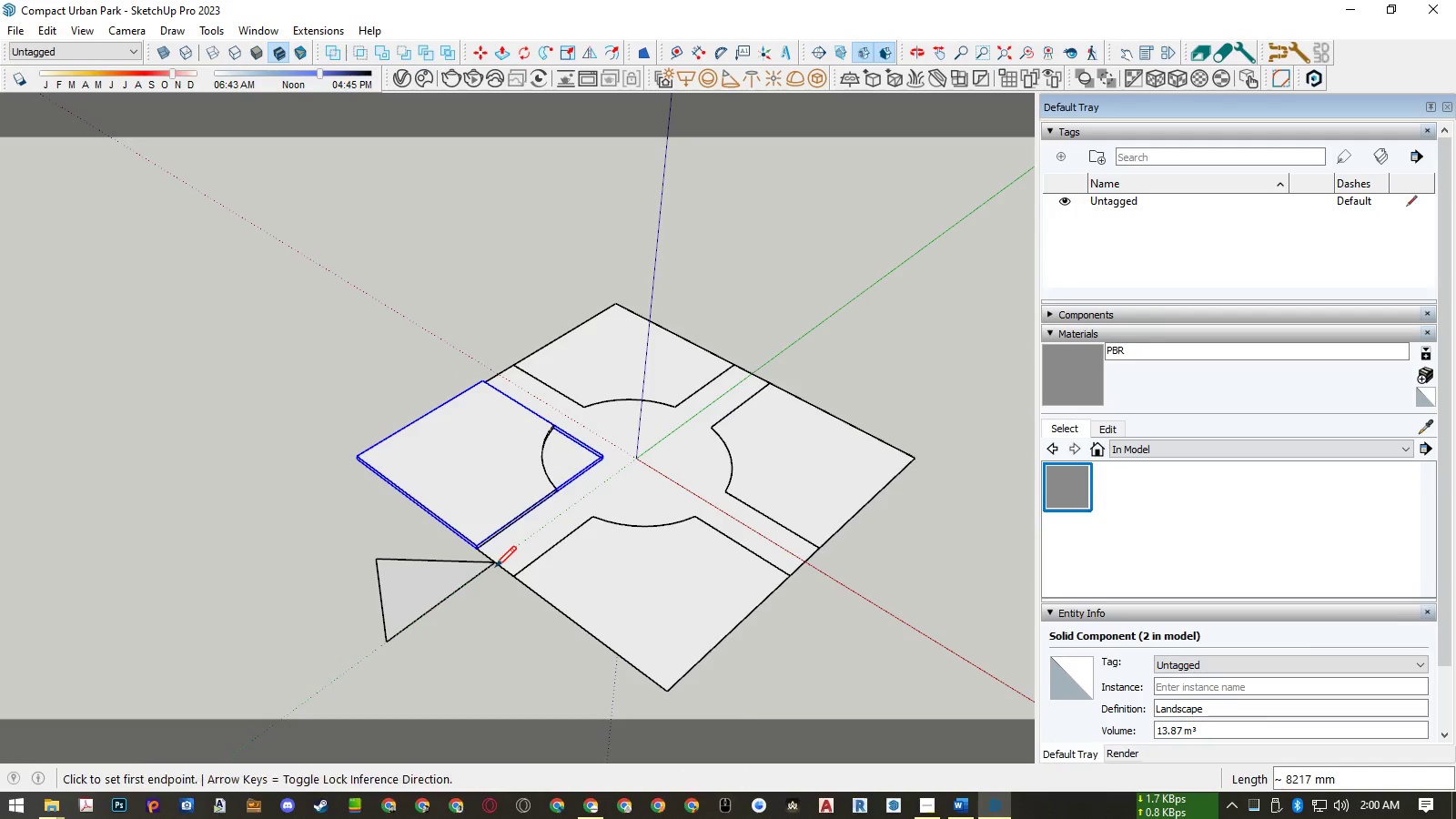 
key(Space)
 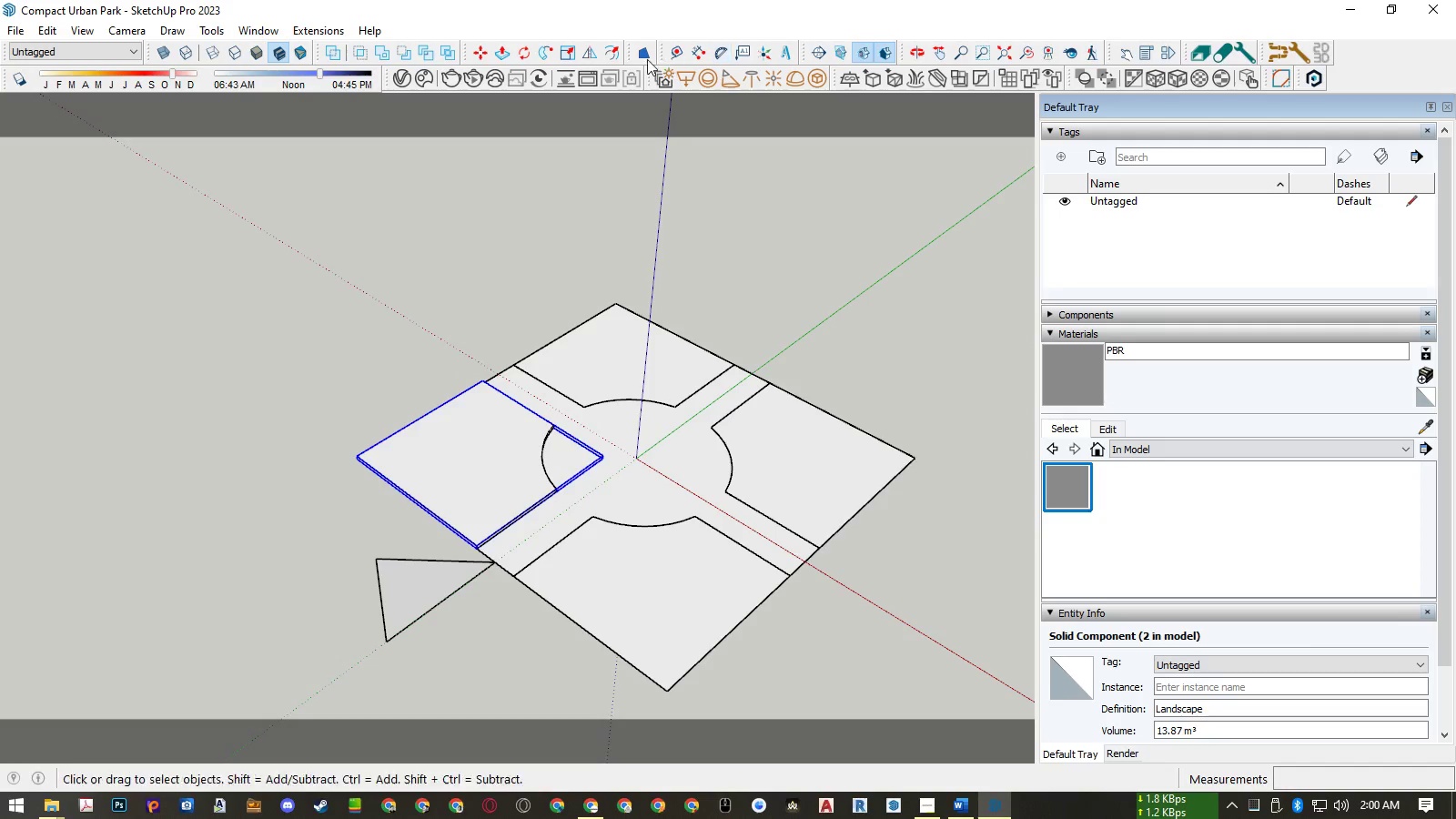 
left_click([590, 49])
 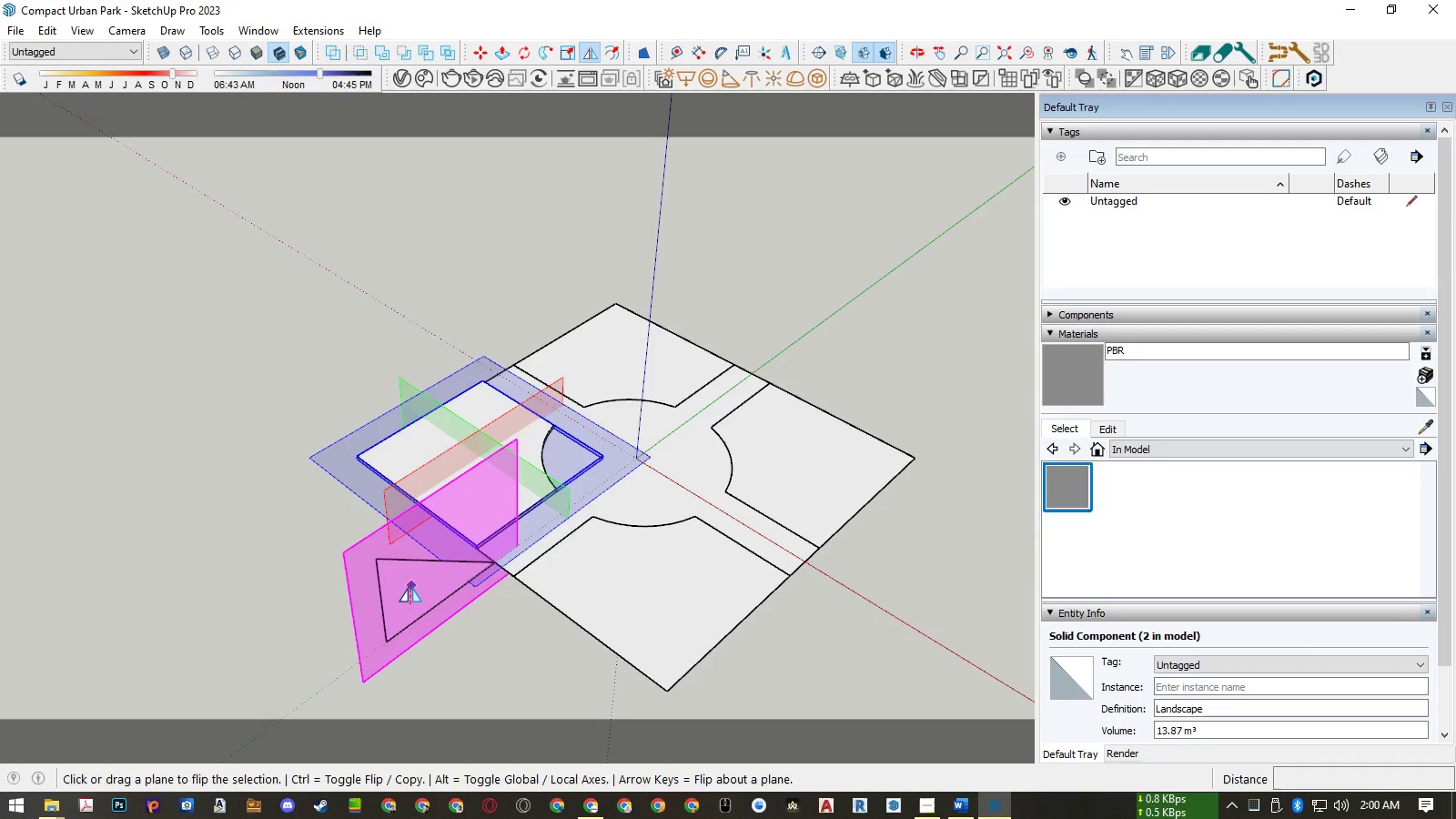 
left_click([410, 587])
 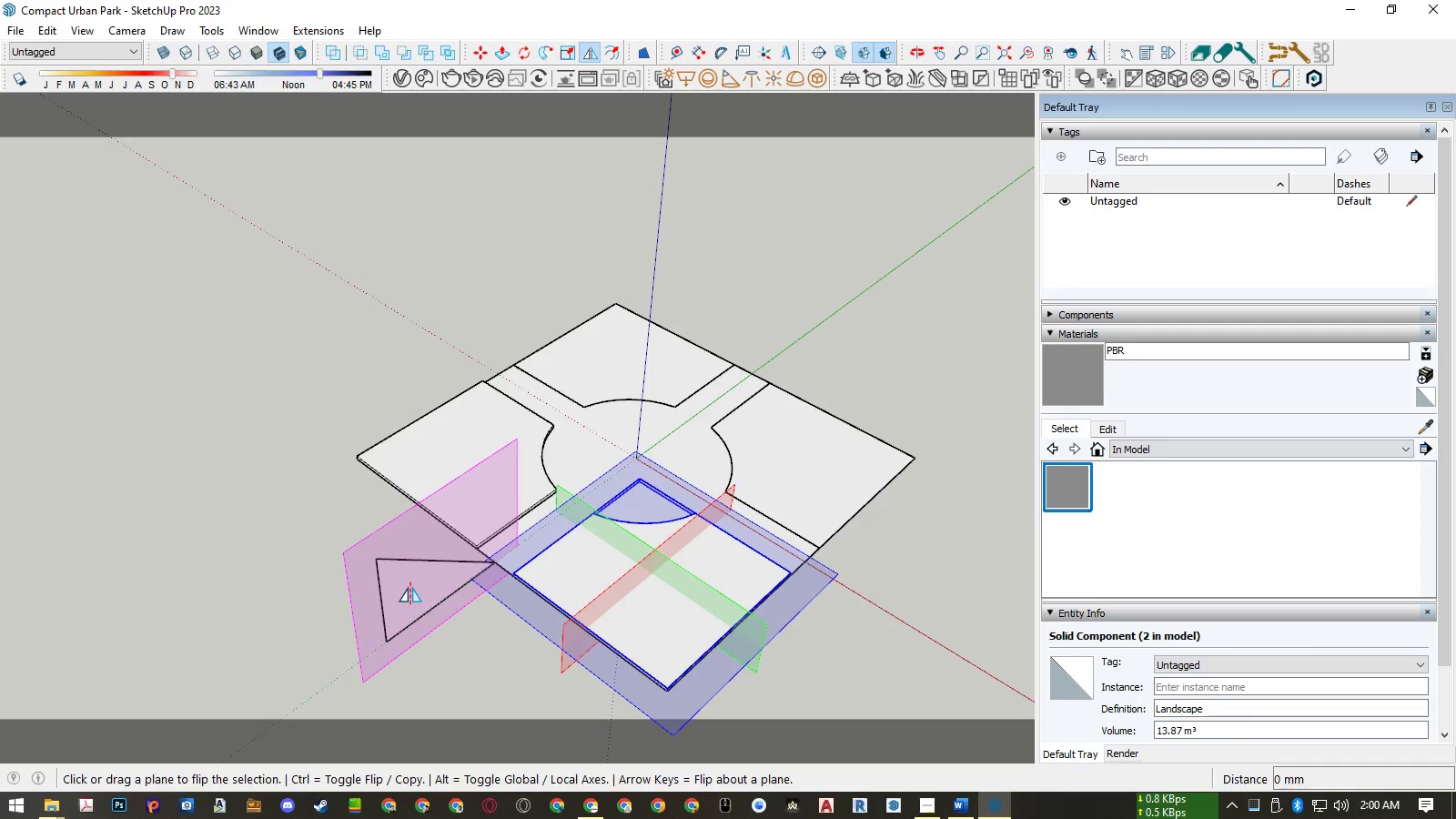 
key(Space)
 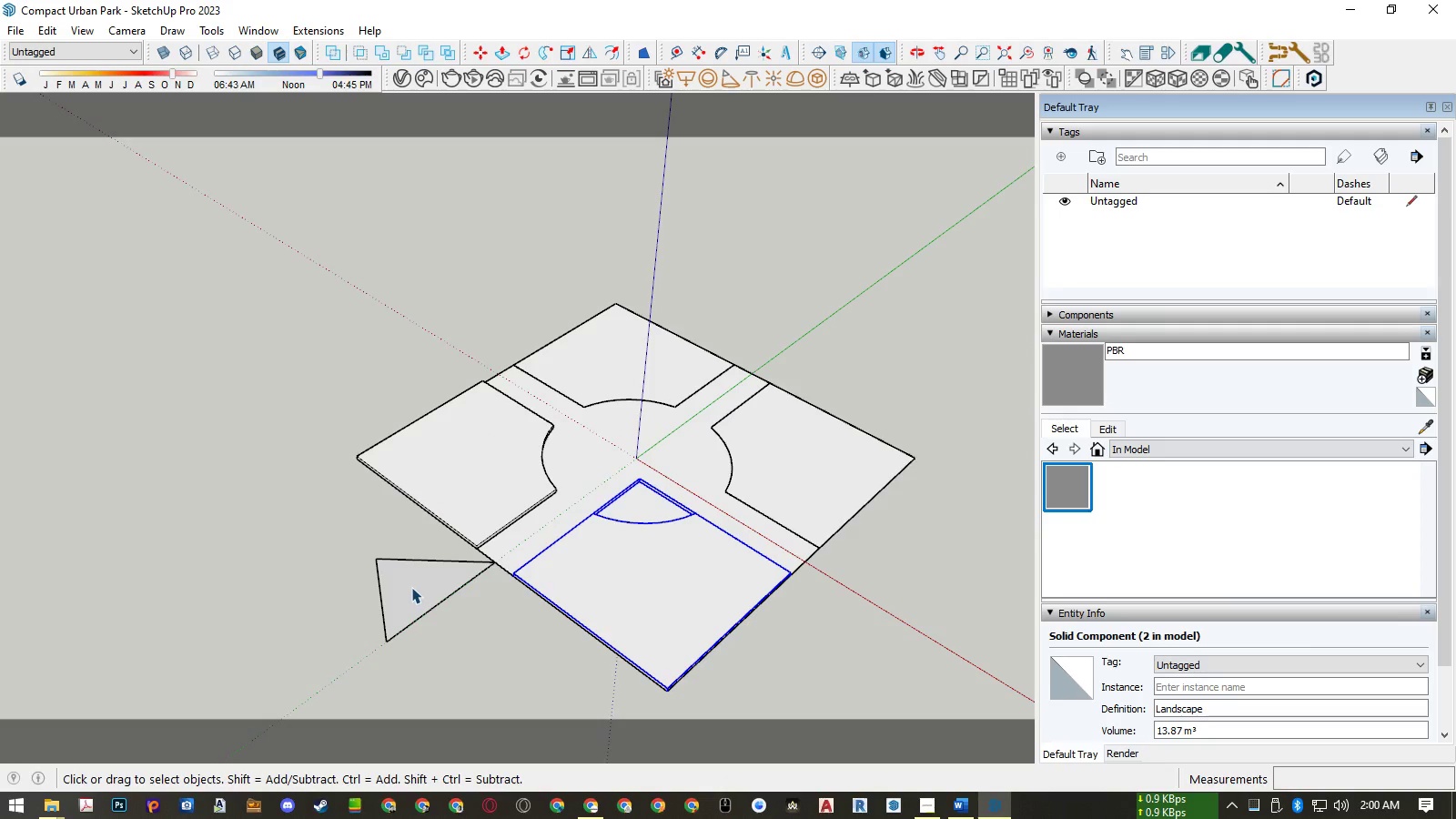 
double_click([411, 587])
 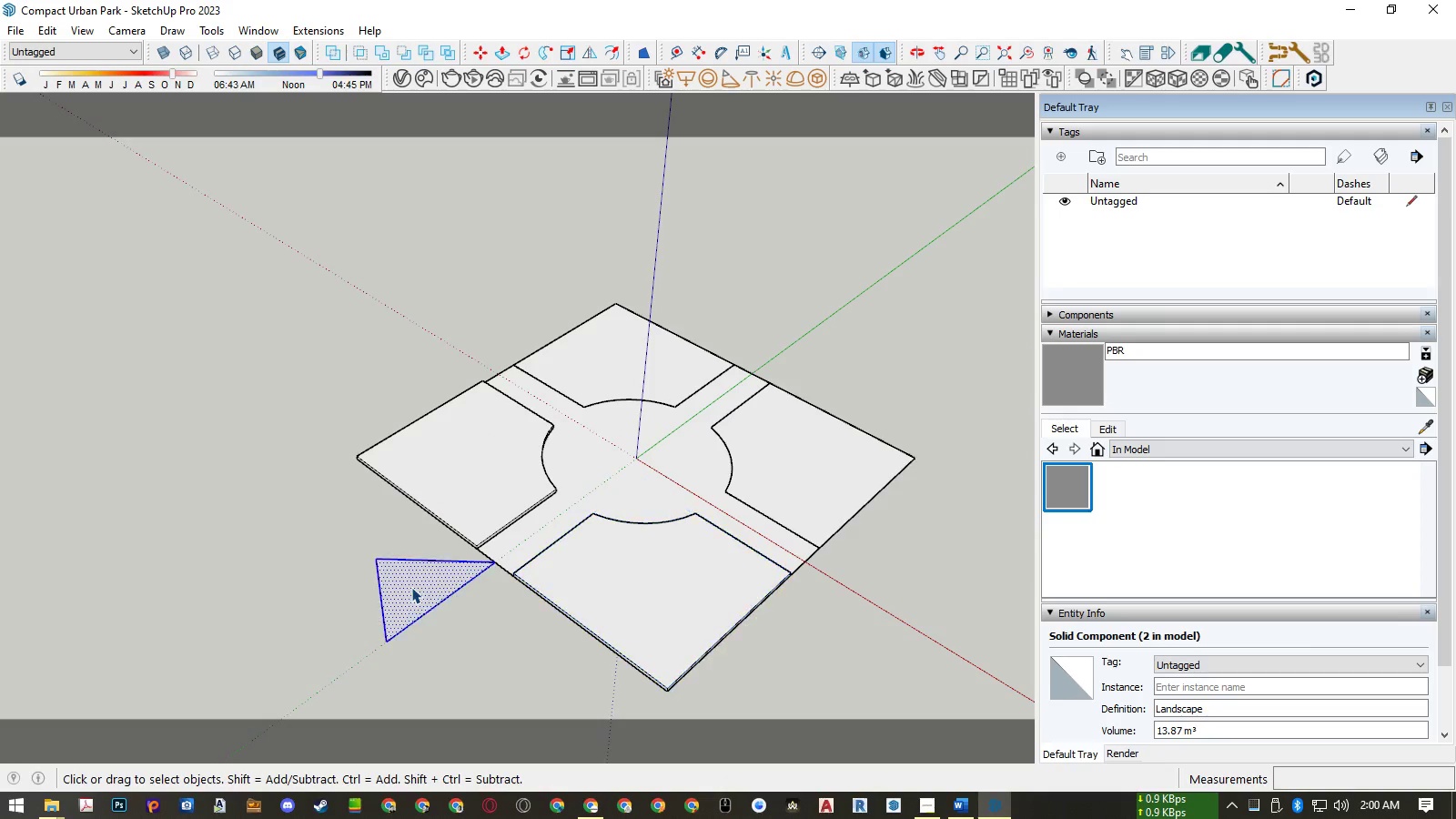 
triple_click([411, 587])
 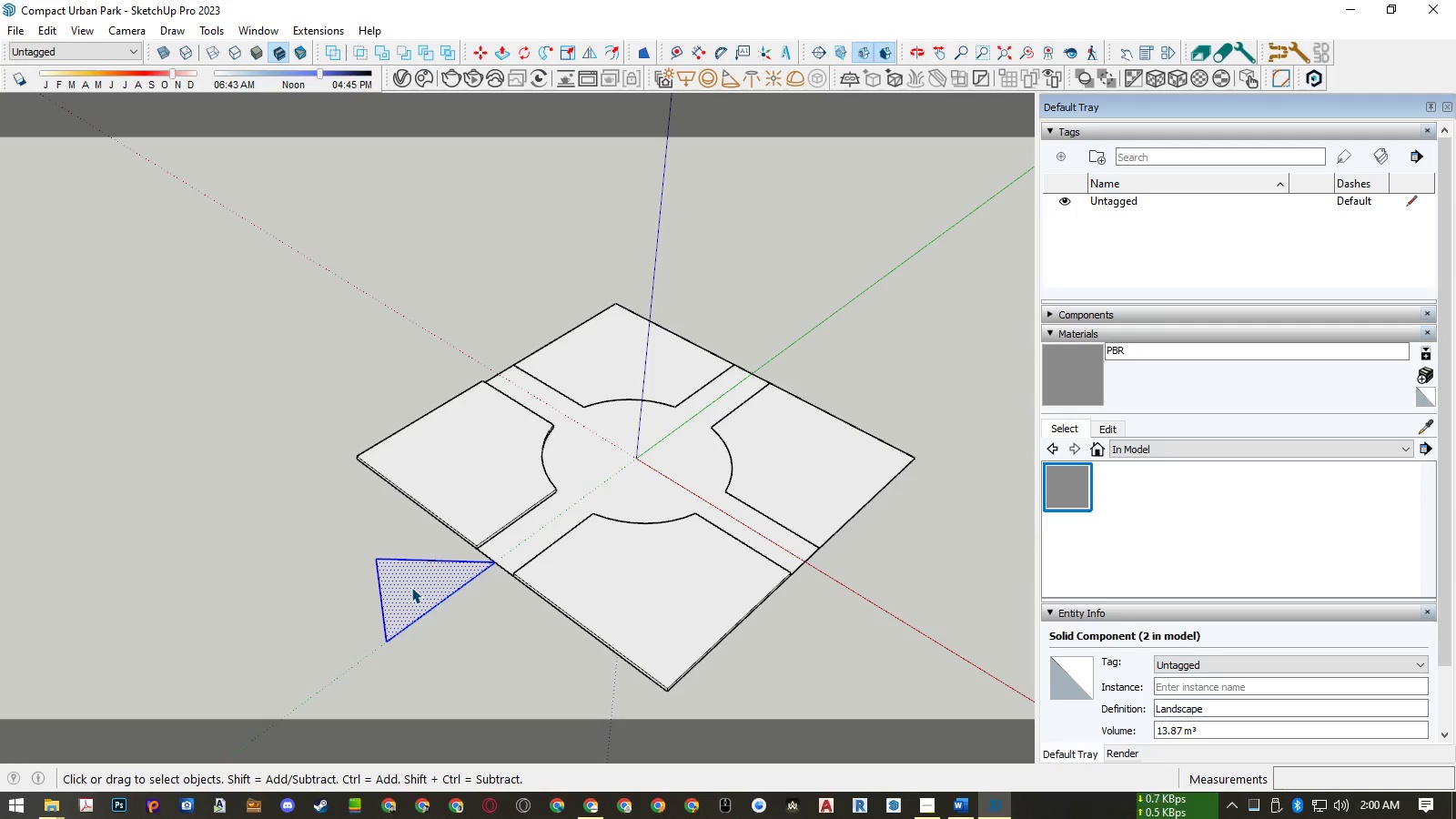 
key(Delete)
 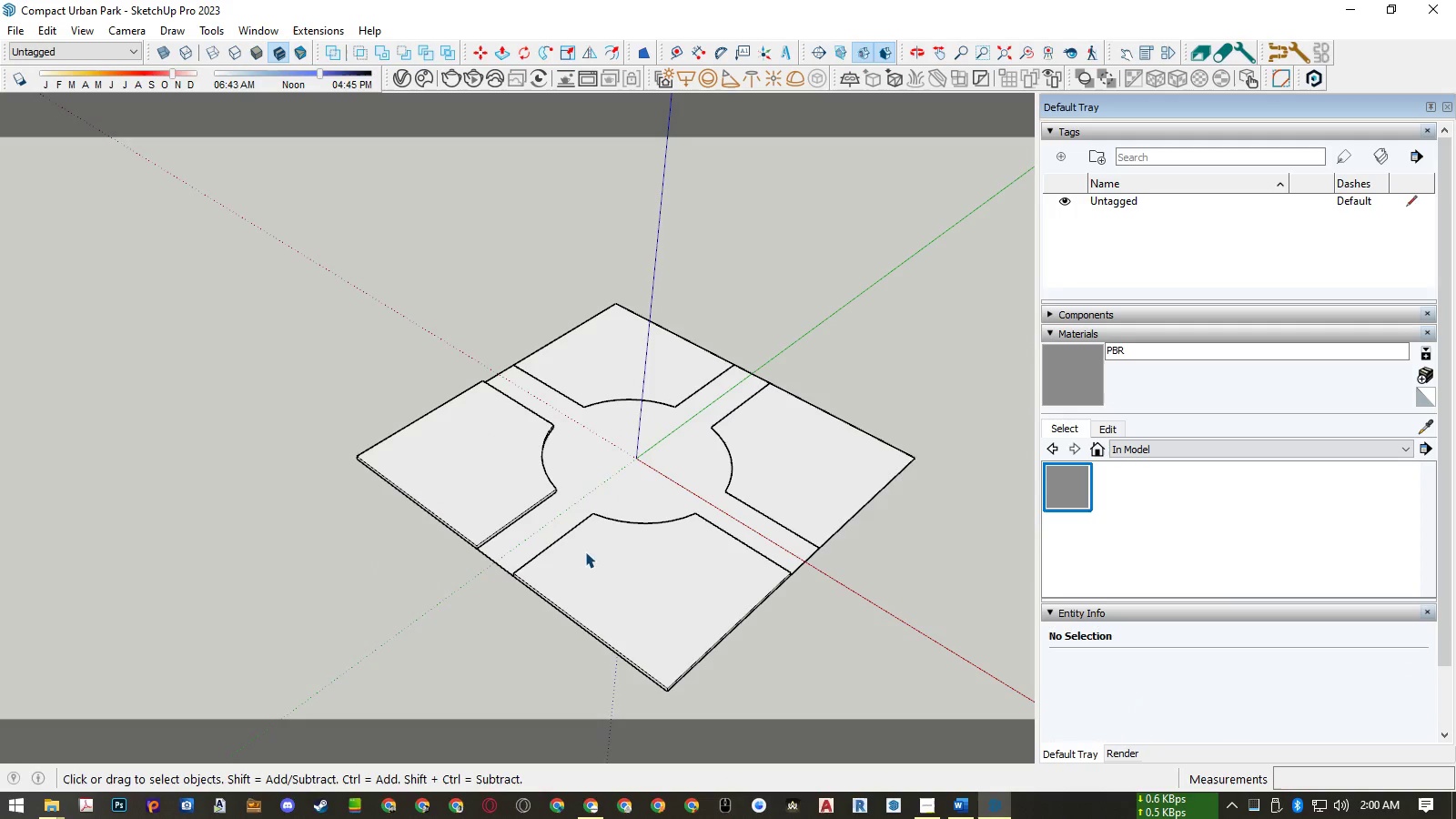 
left_click([586, 553])
 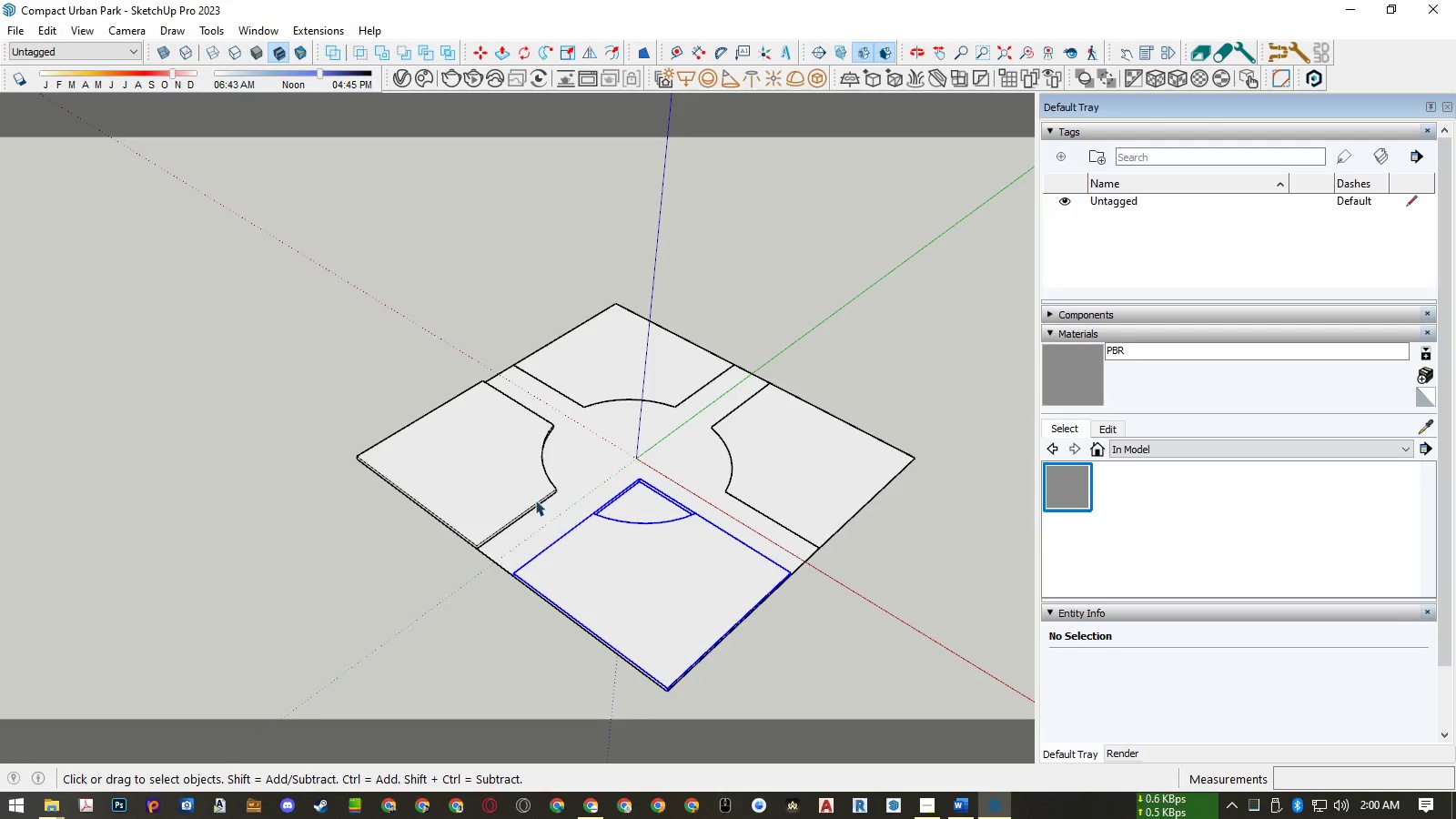 
hold_key(key=ControlLeft, duration=0.44)
left_click([507, 480])
 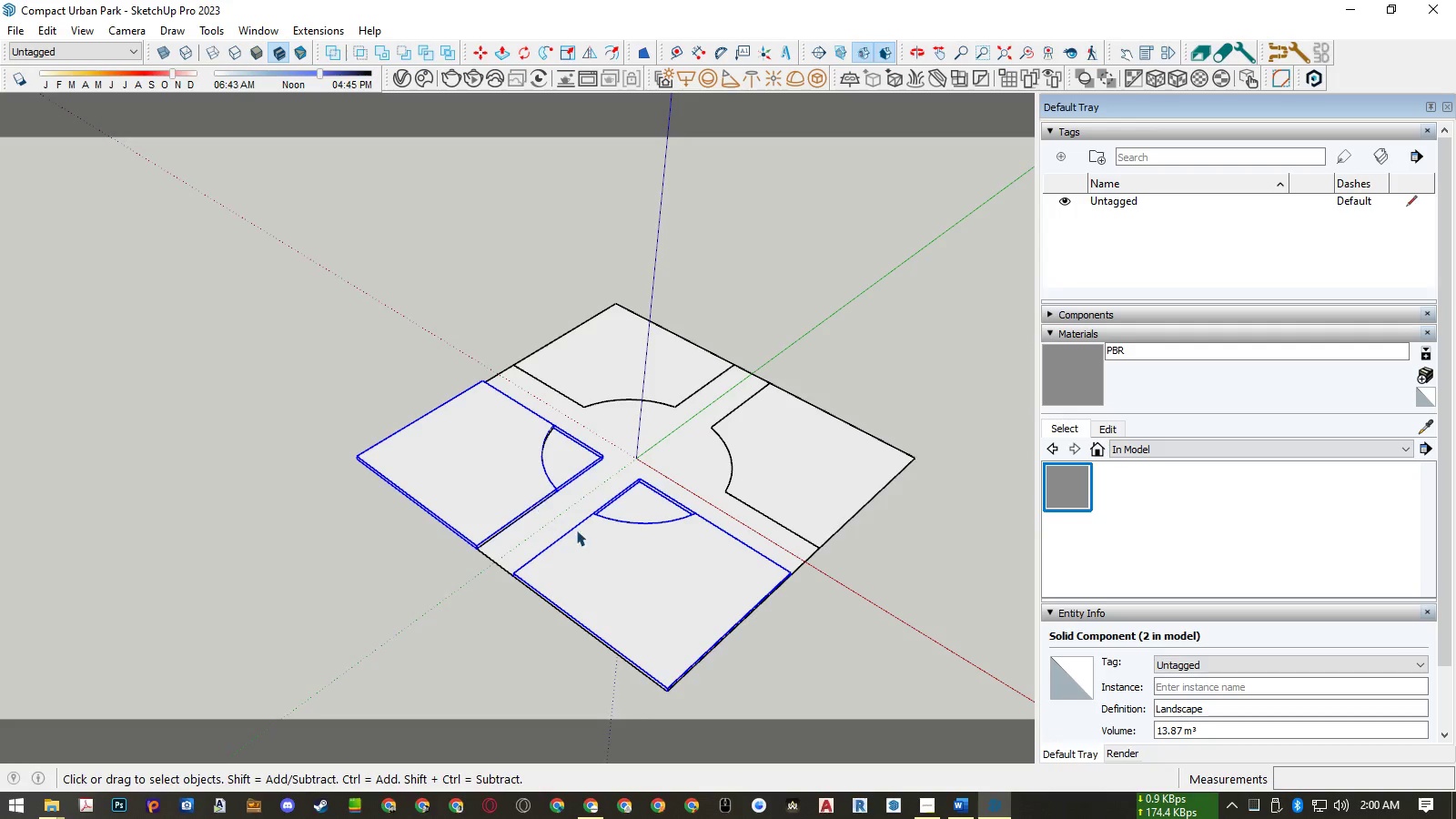 
key(L)
 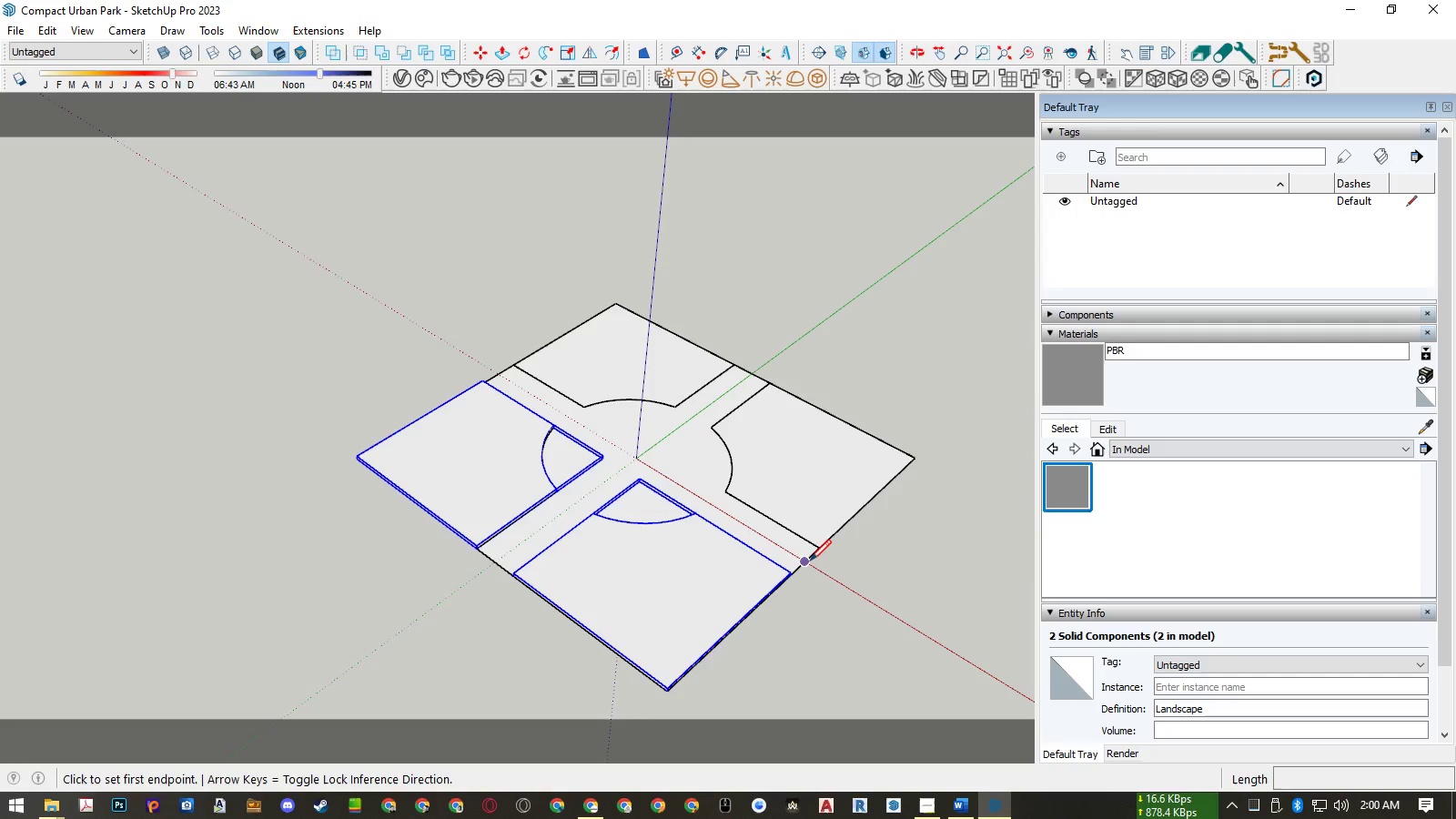 
left_click([810, 561])
 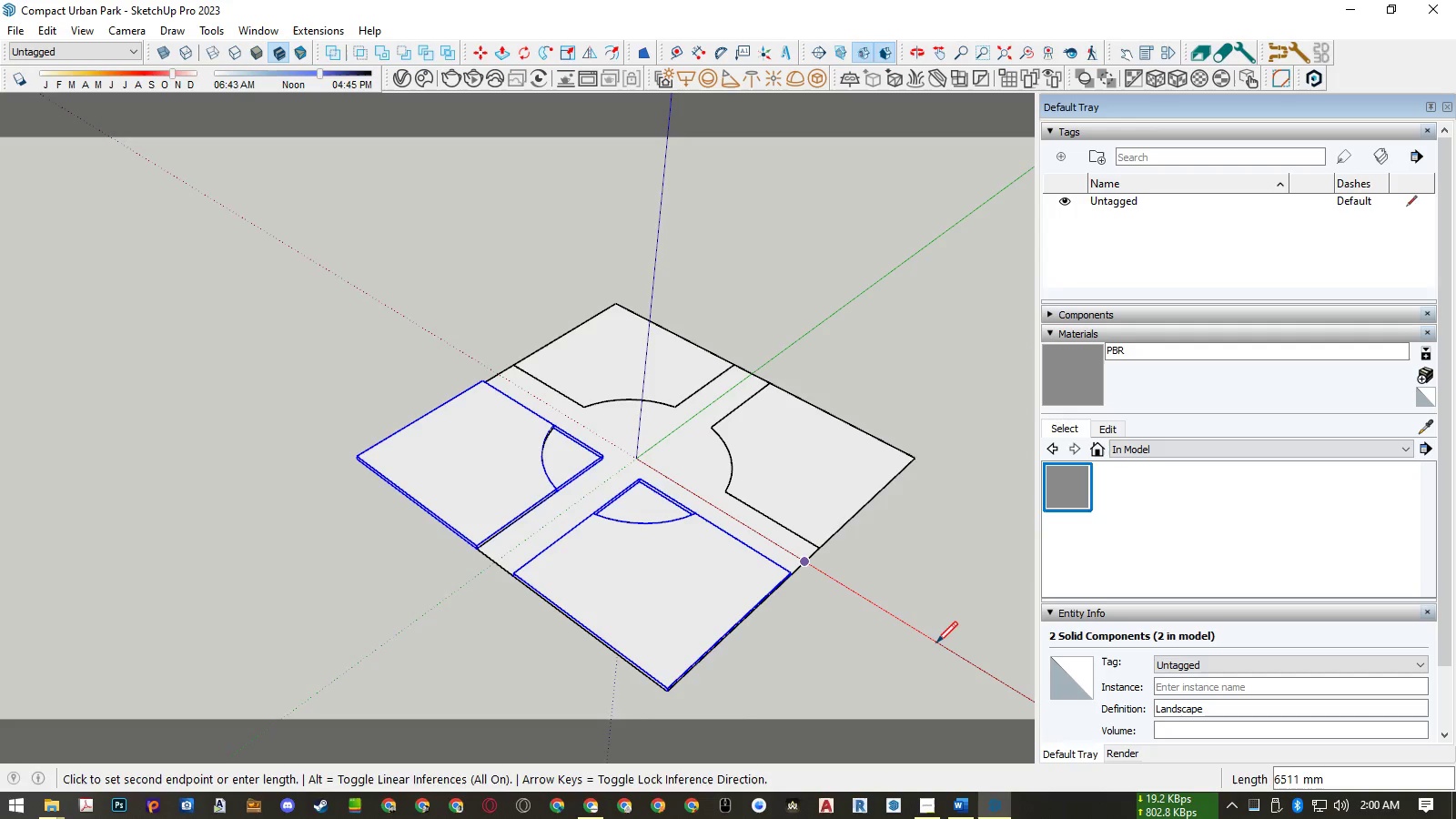 
left_click([936, 642])
 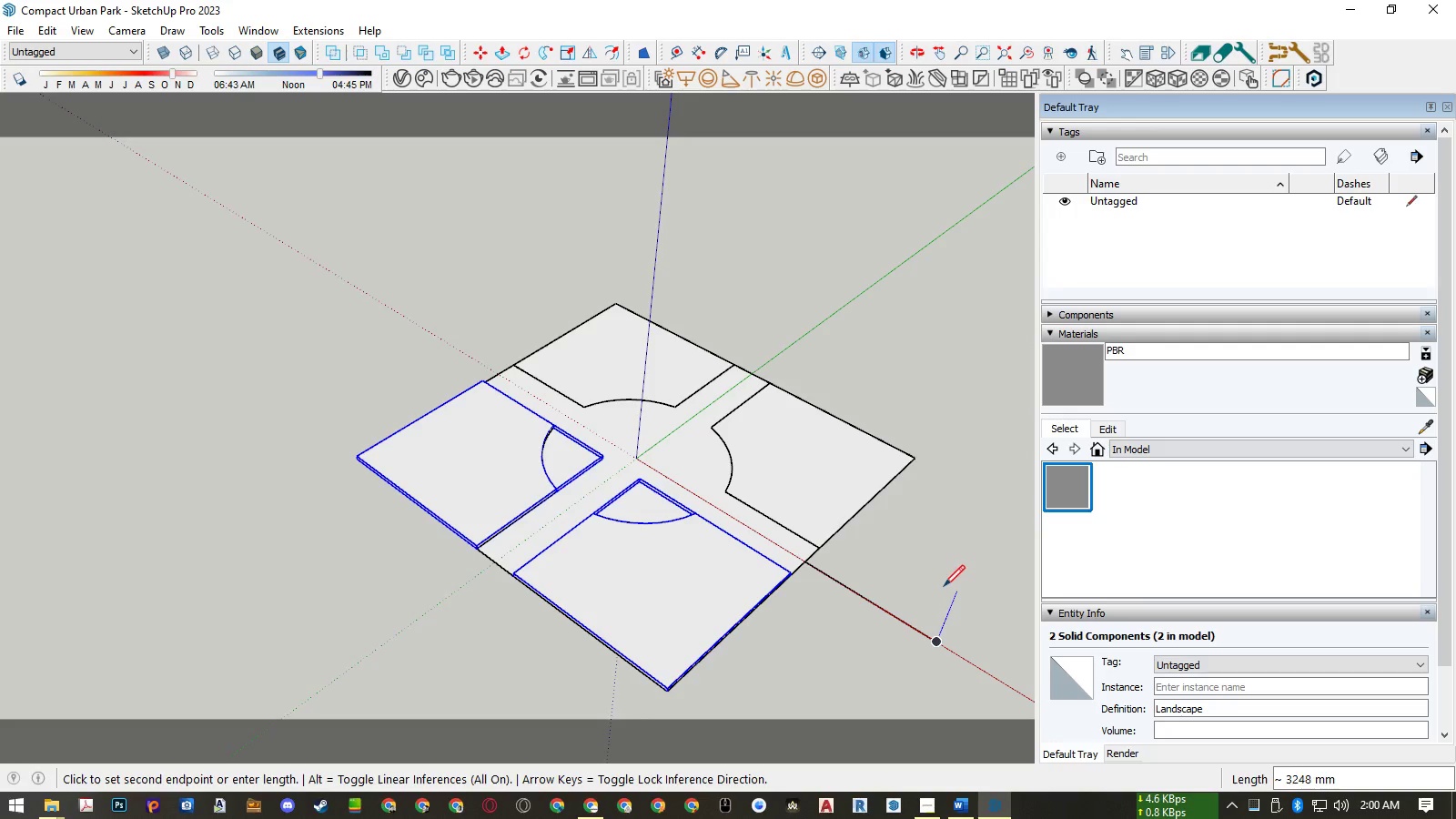 
left_click([944, 586])
 